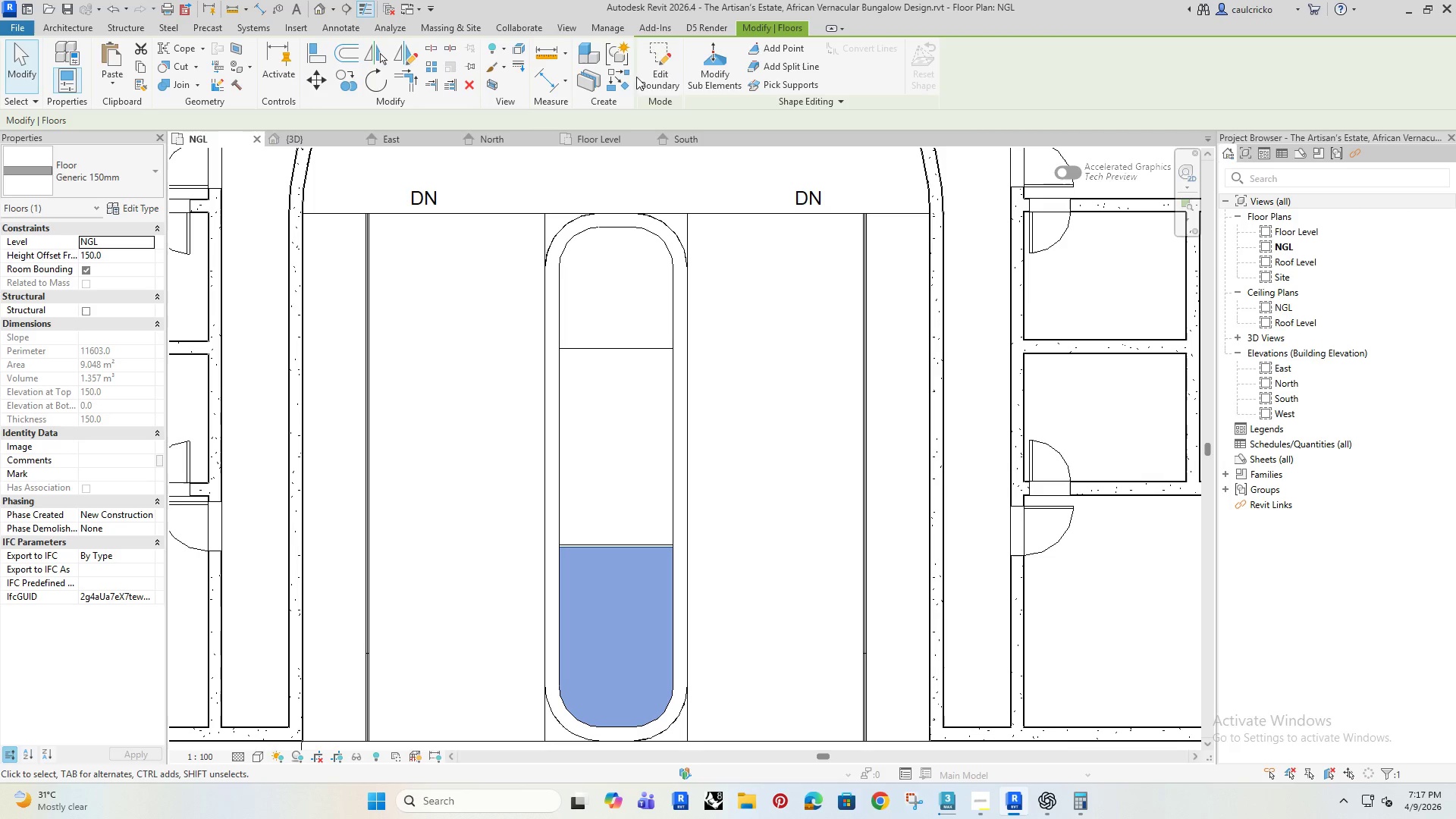 
left_click([669, 68])
 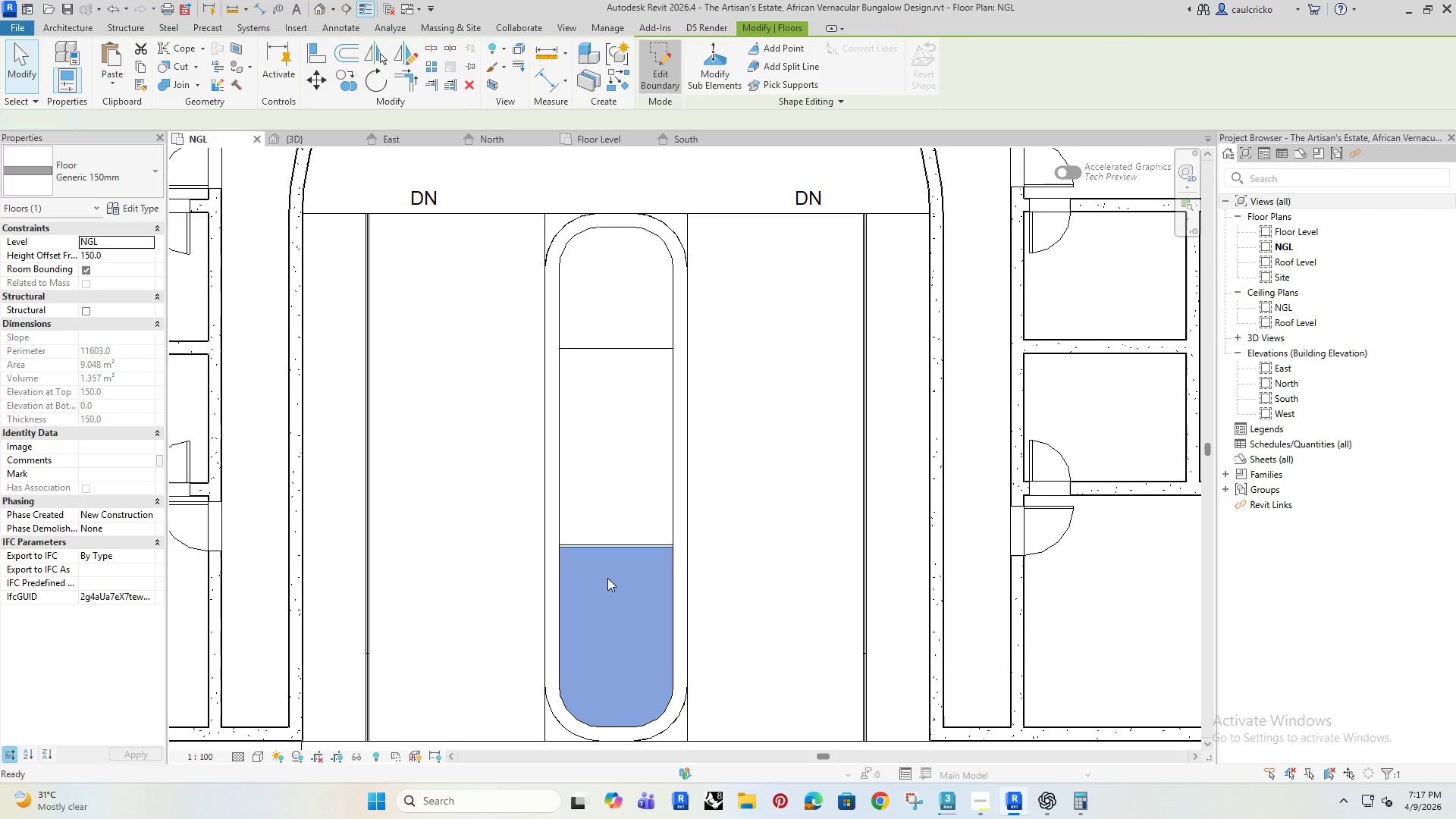 
scroll: coordinate [664, 548], scroll_direction: up, amount: 7.0
 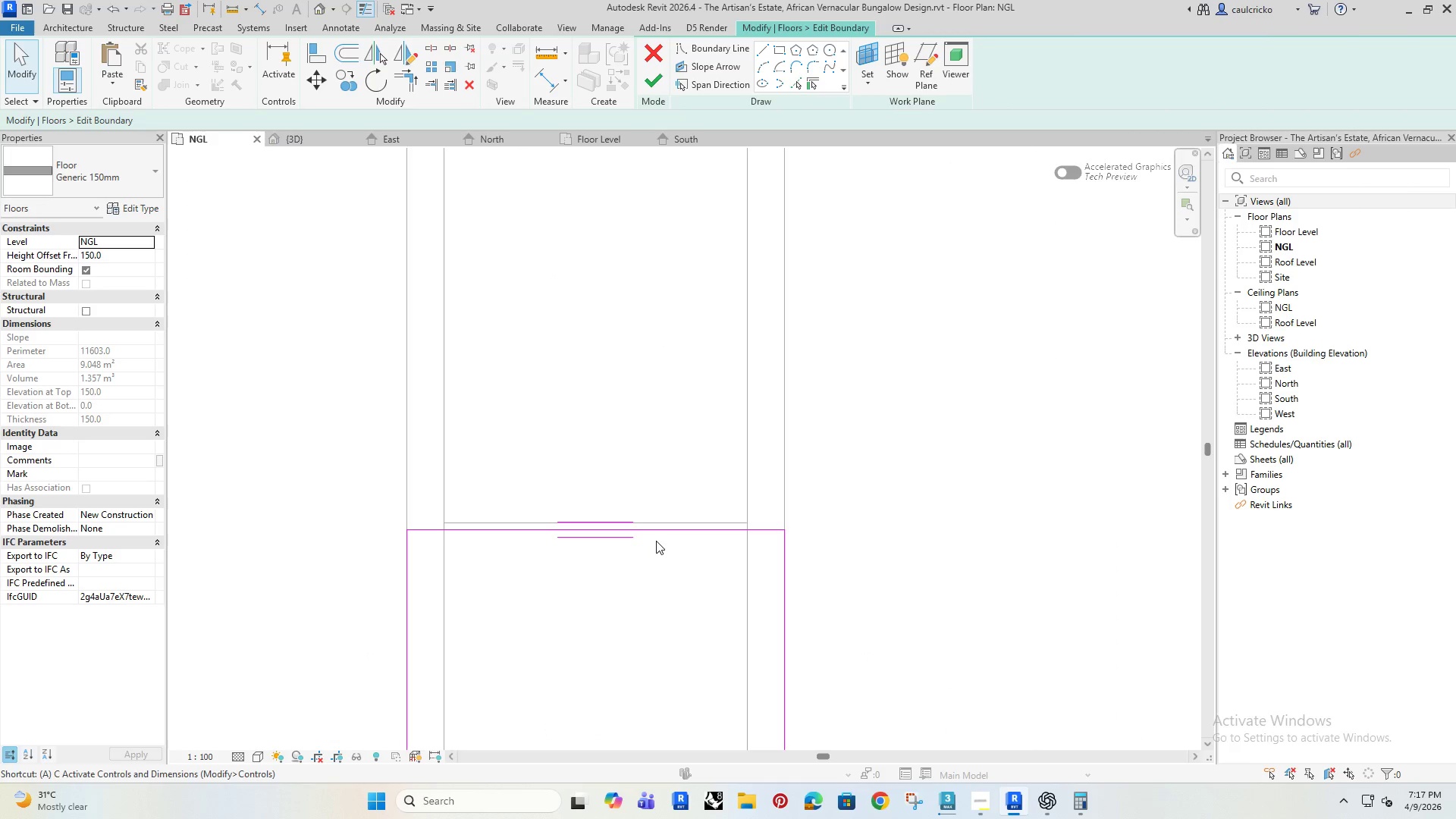 
type(al)
 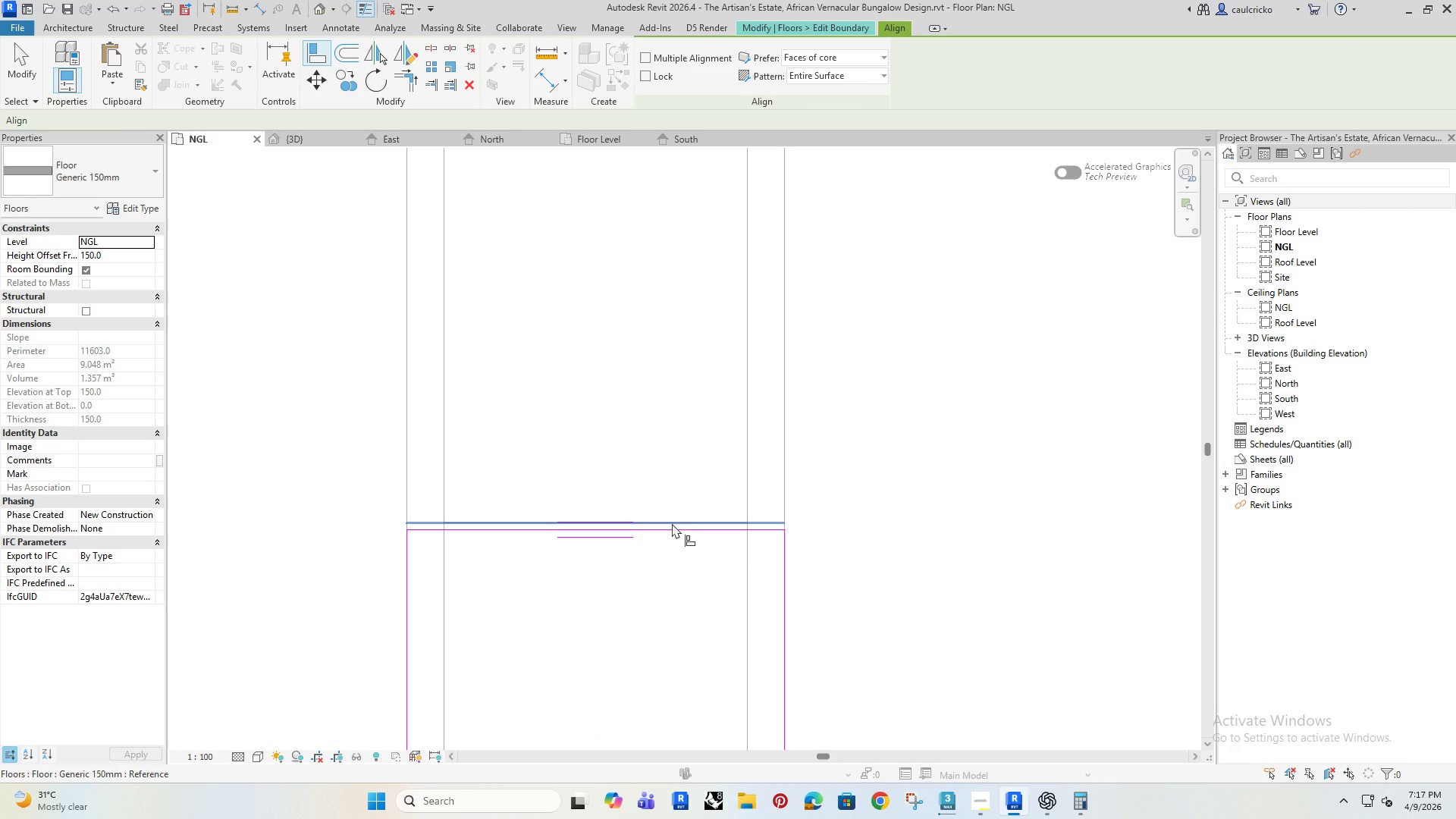 
left_click([667, 510])
 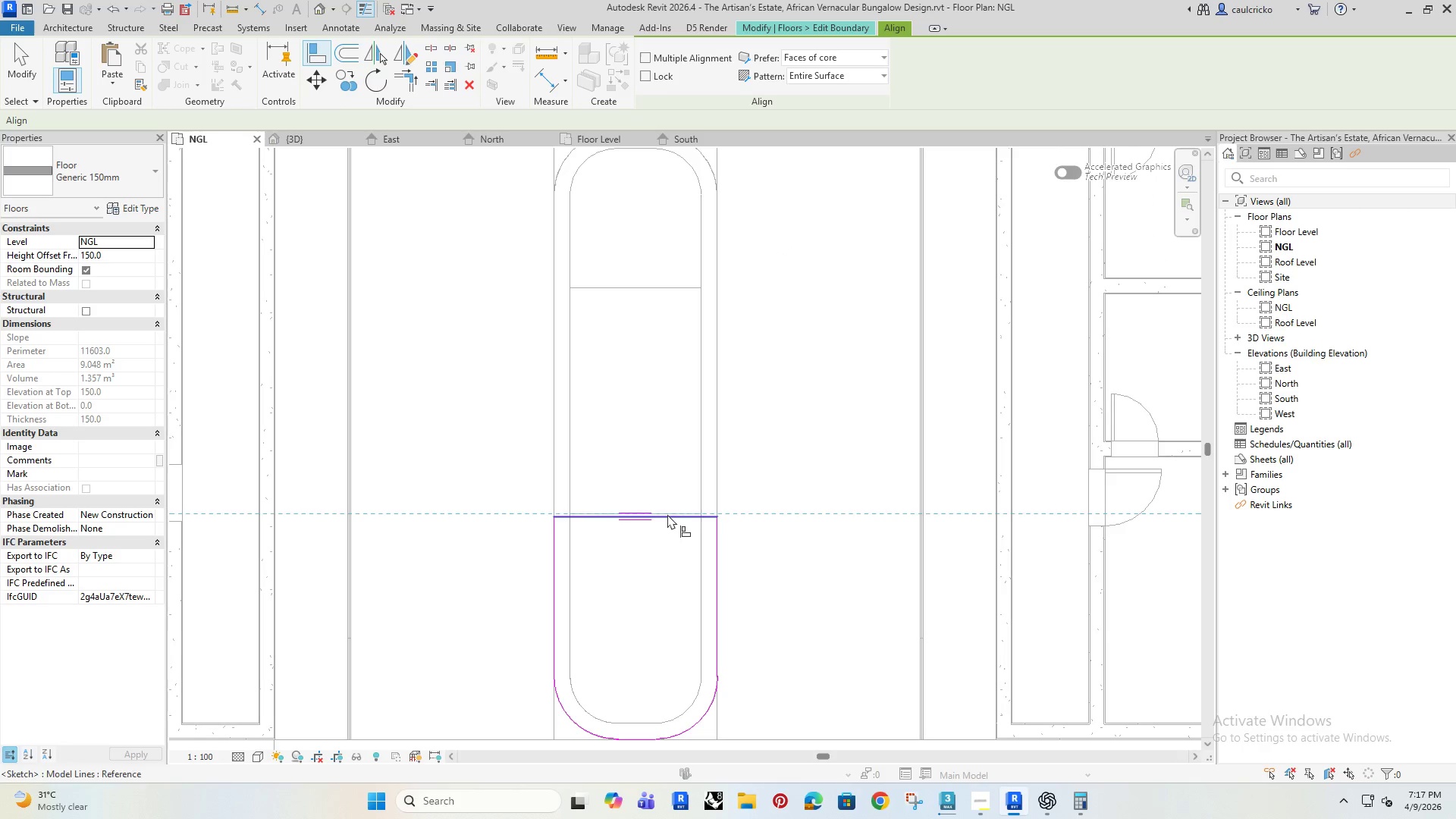 
scroll: coordinate [663, 511], scroll_direction: down, amount: 6.0
 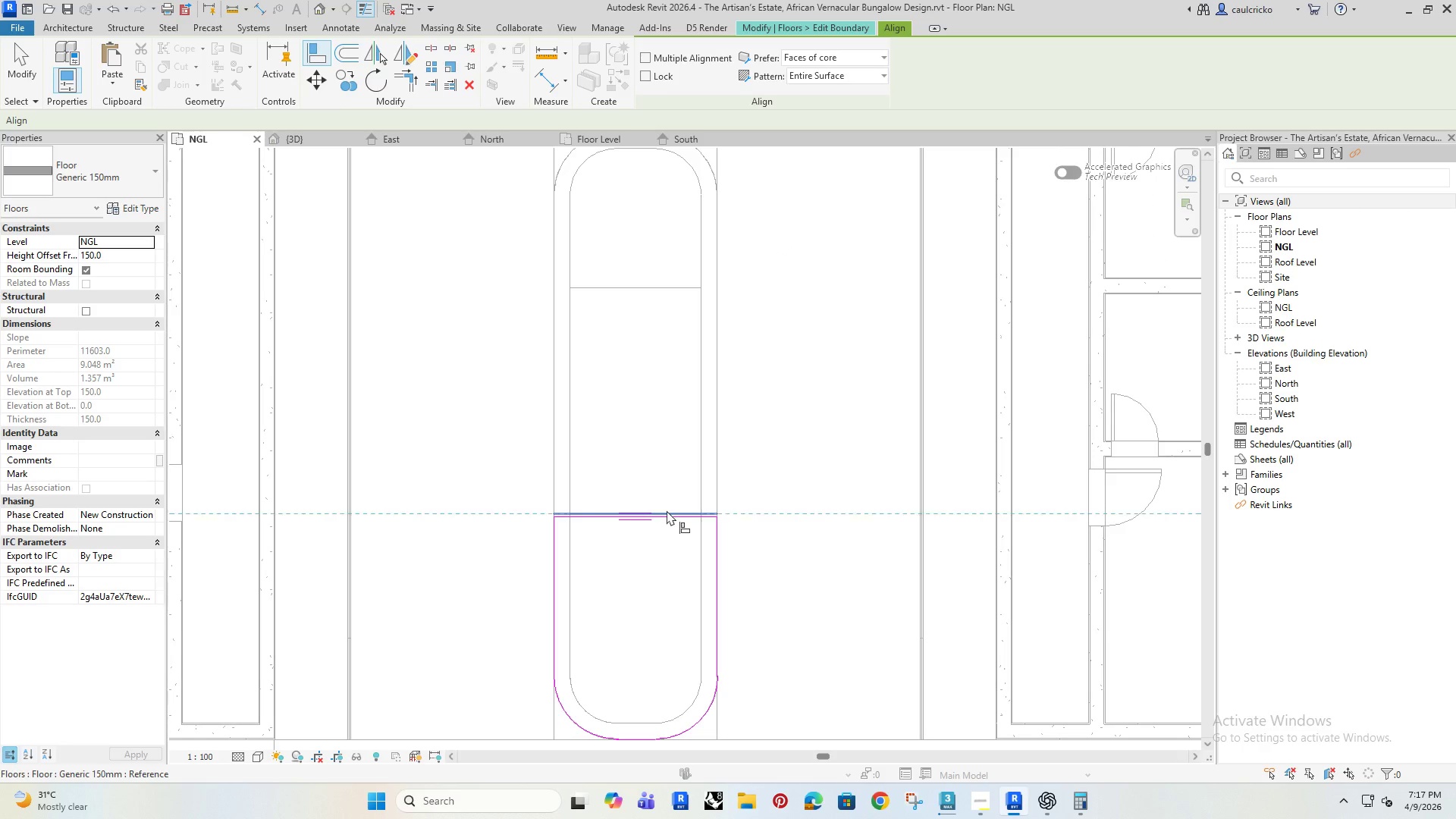 
left_click([667, 514])
 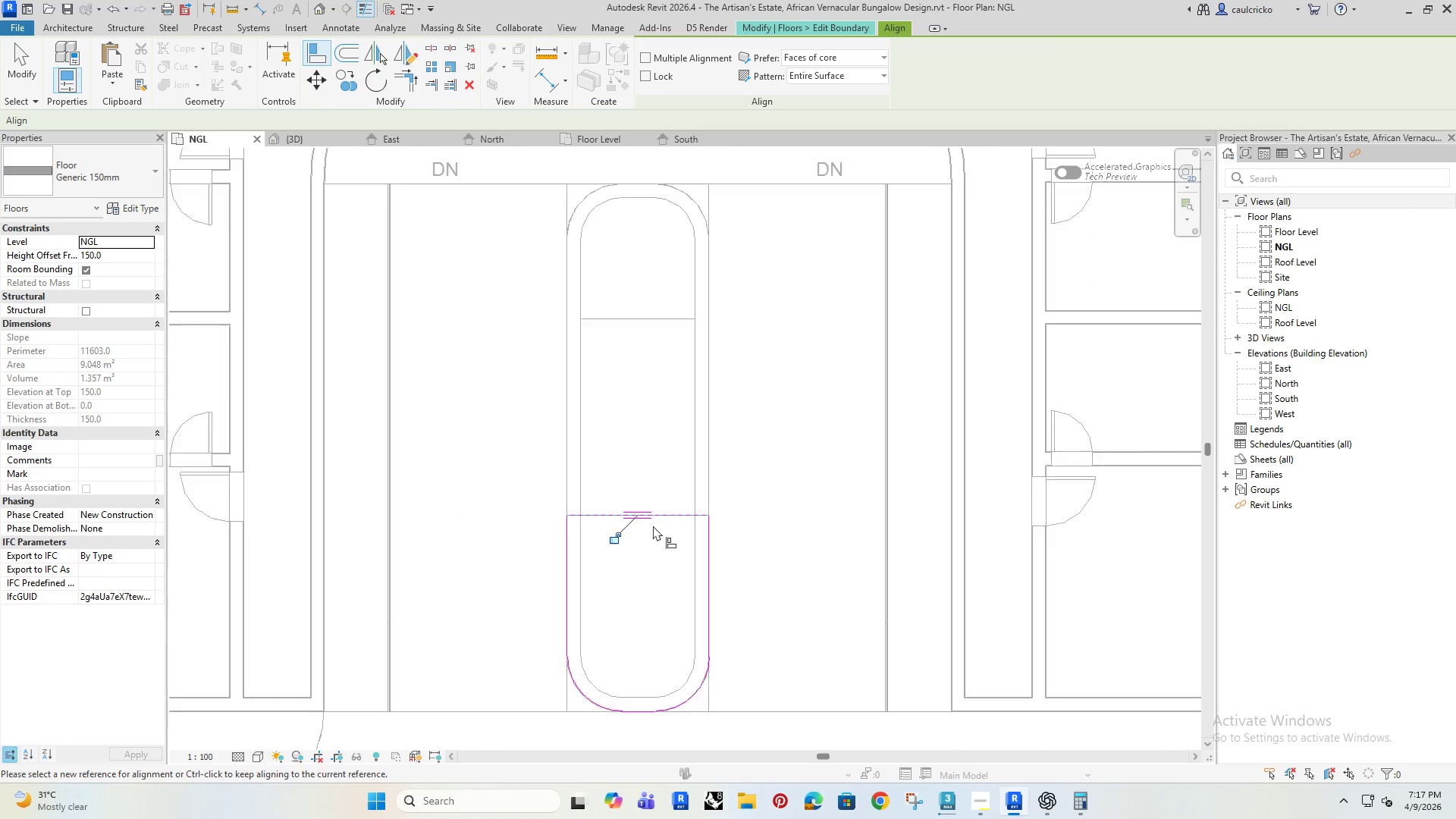 
key(Escape)
 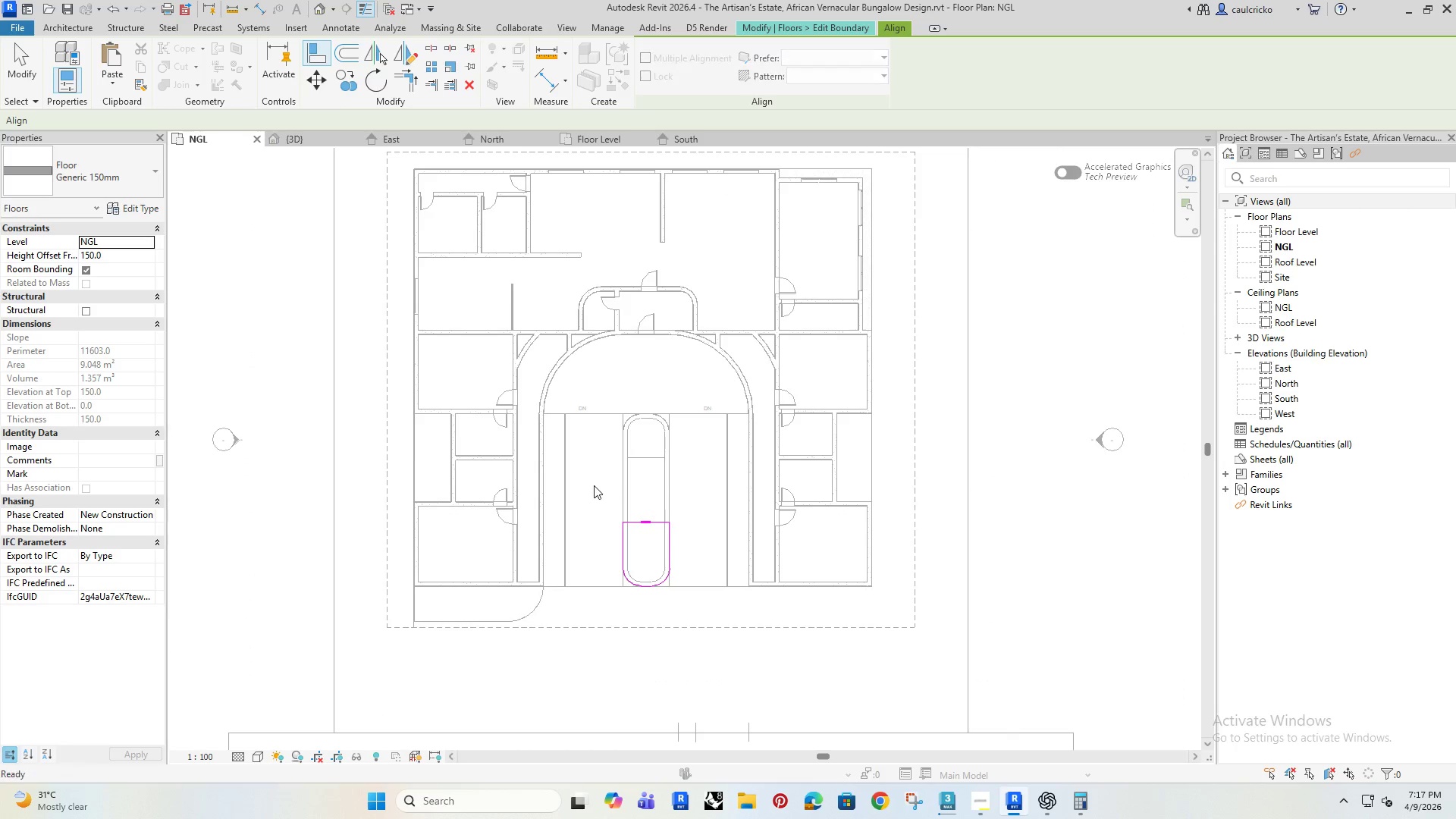 
scroll: coordinate [649, 526], scroll_direction: down, amount: 9.0
 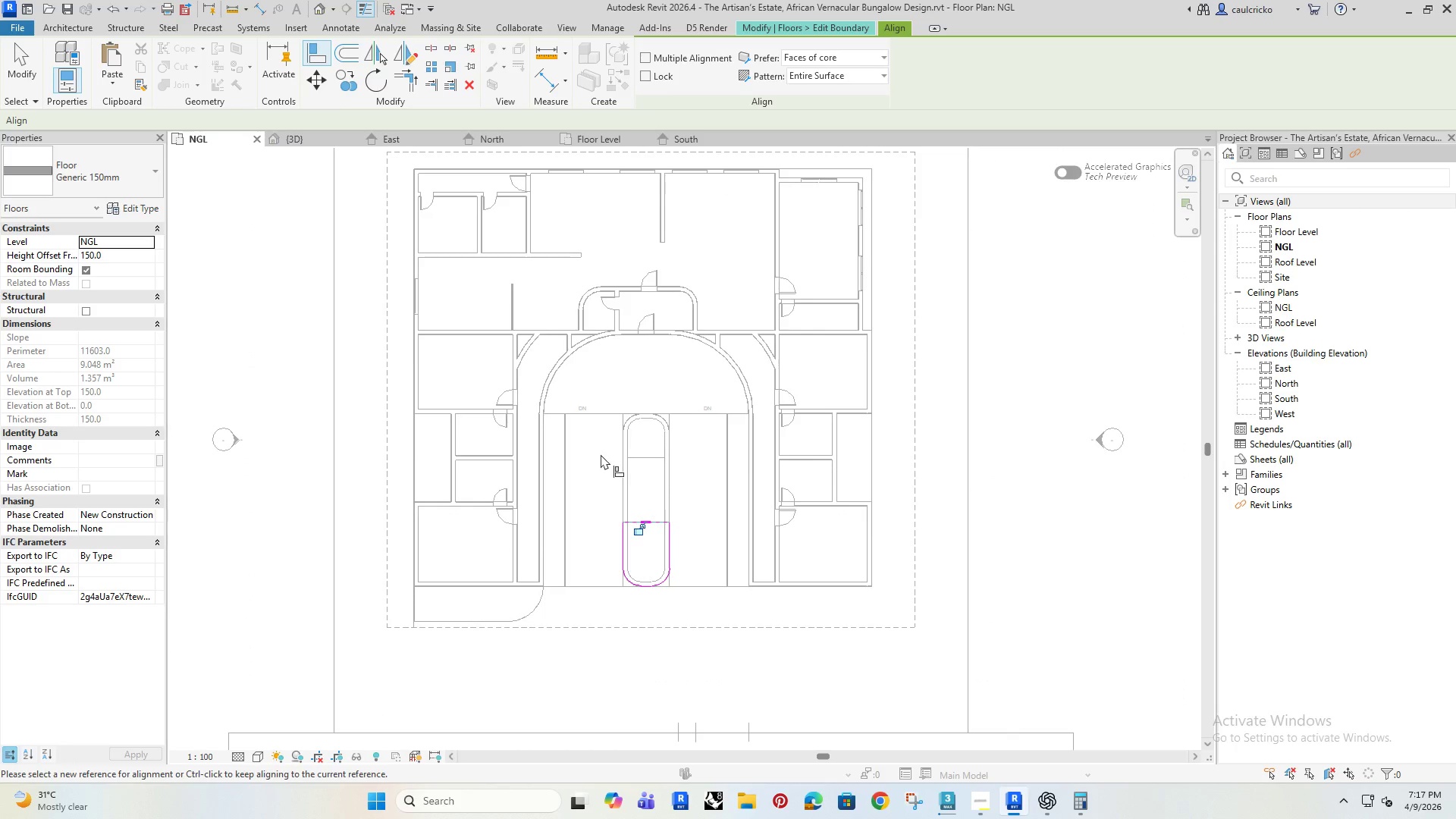 
key(Escape)
 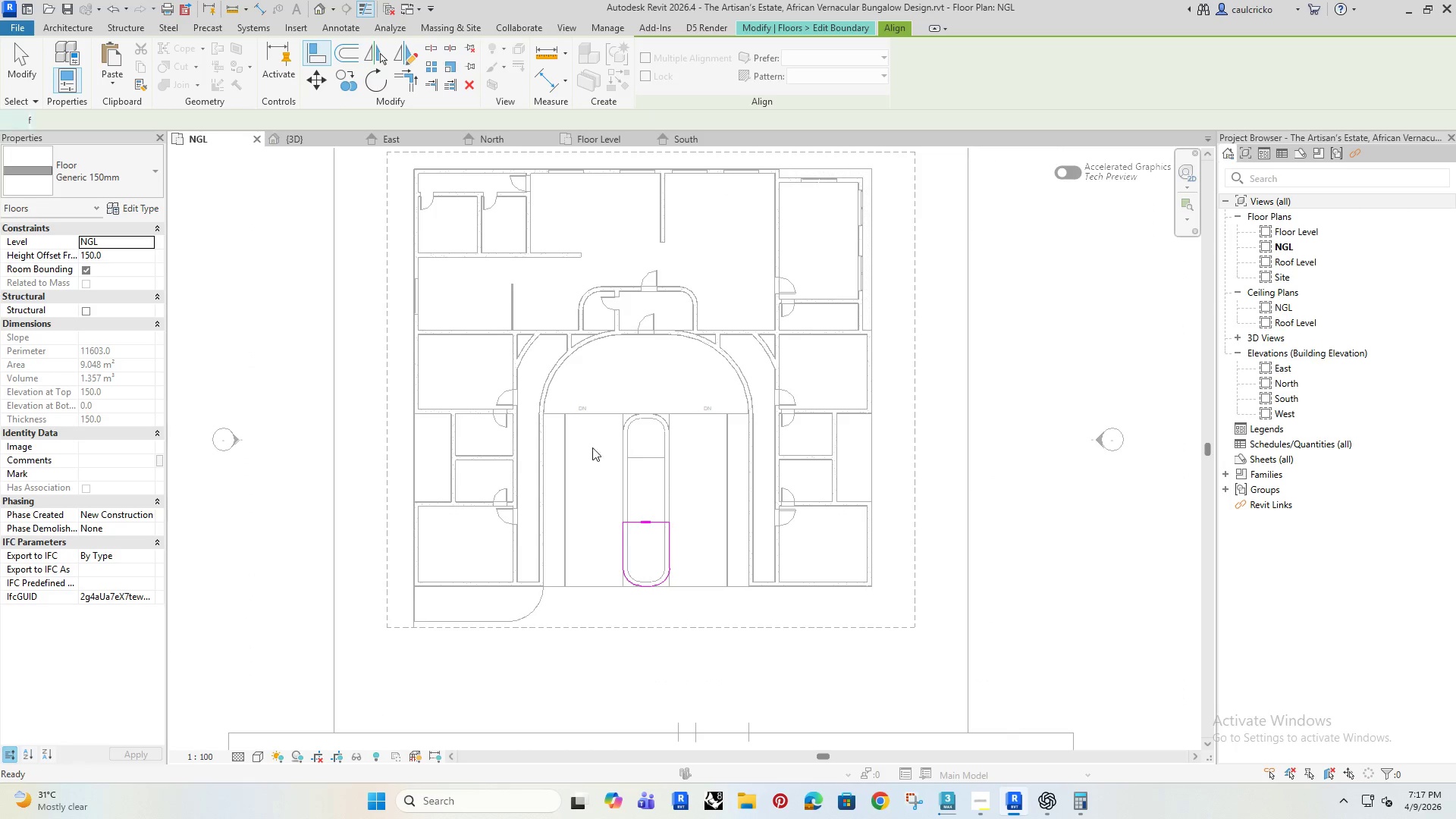 
key(Escape)
 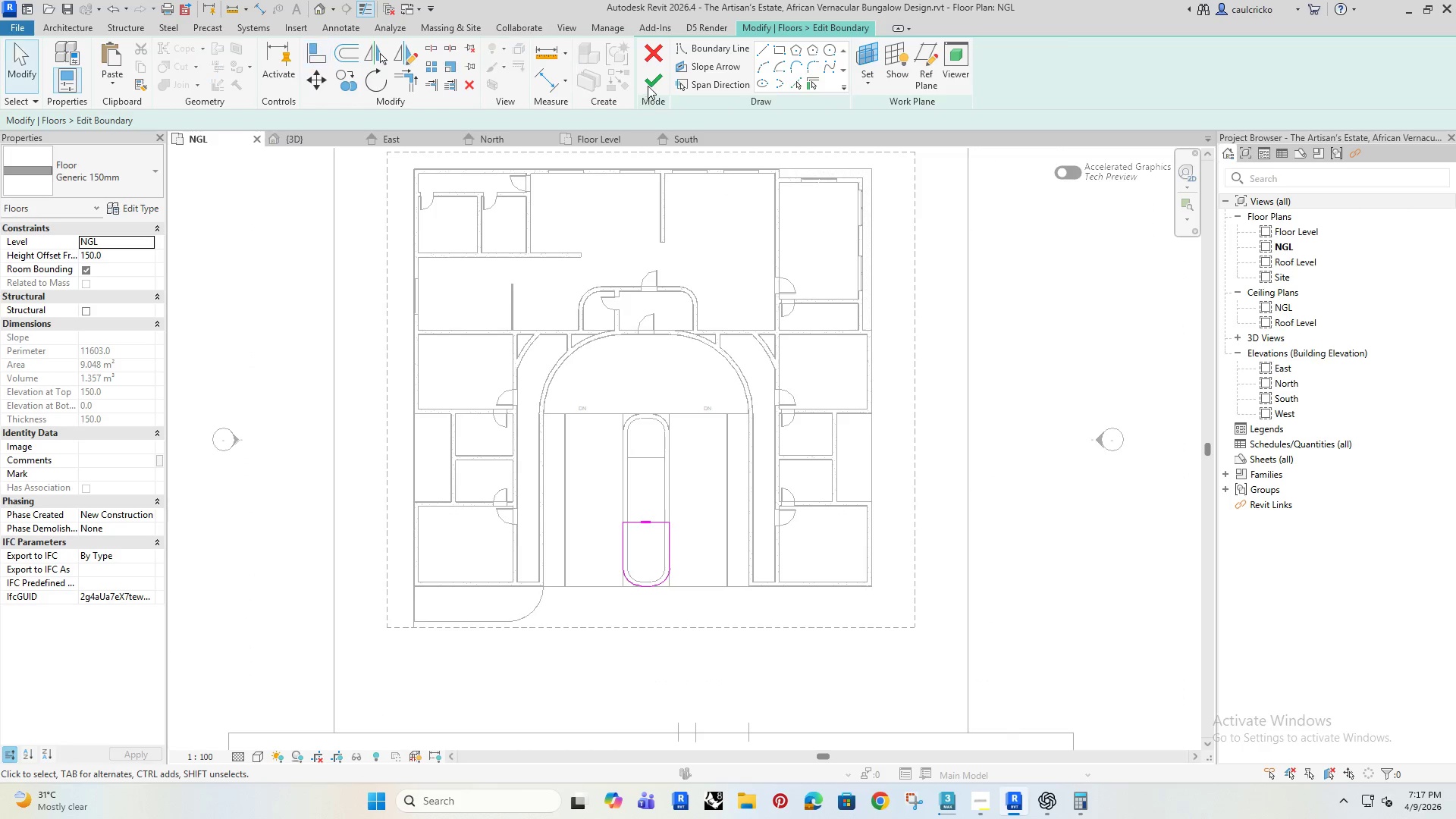 
left_click([650, 80])
 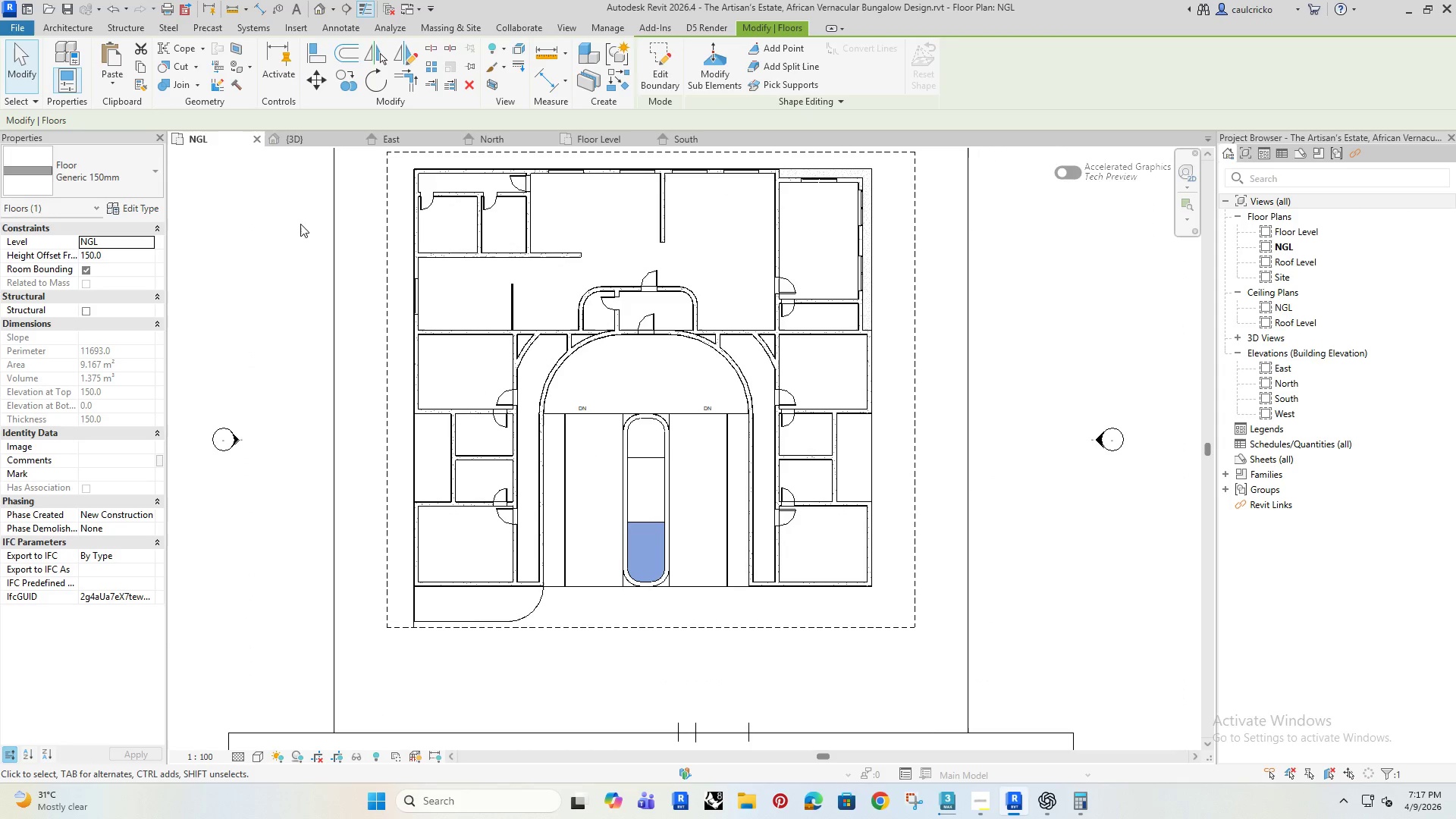 
left_click([299, 140])
 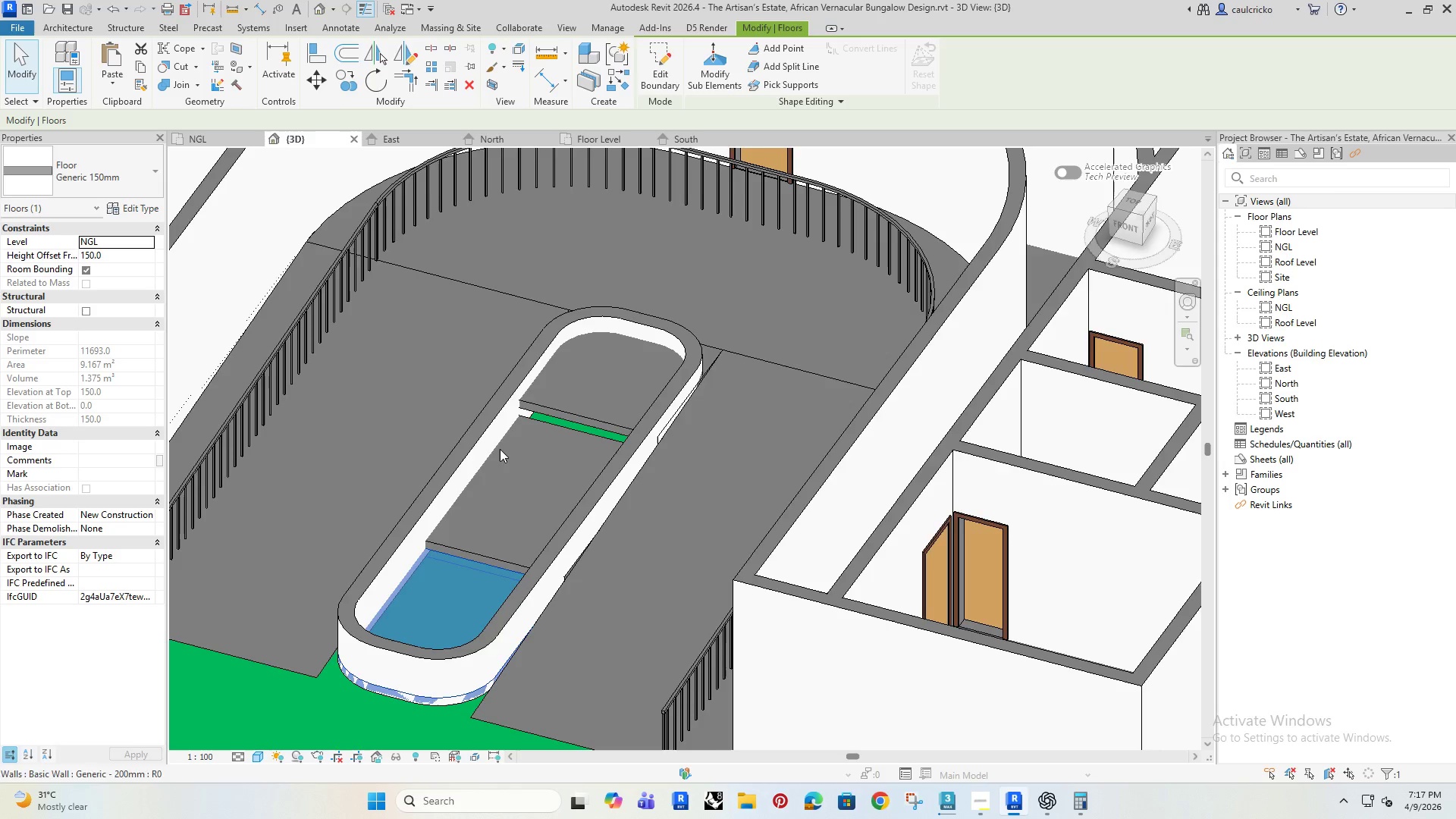 
hold_key(key=ShiftRight, duration=1.5)
 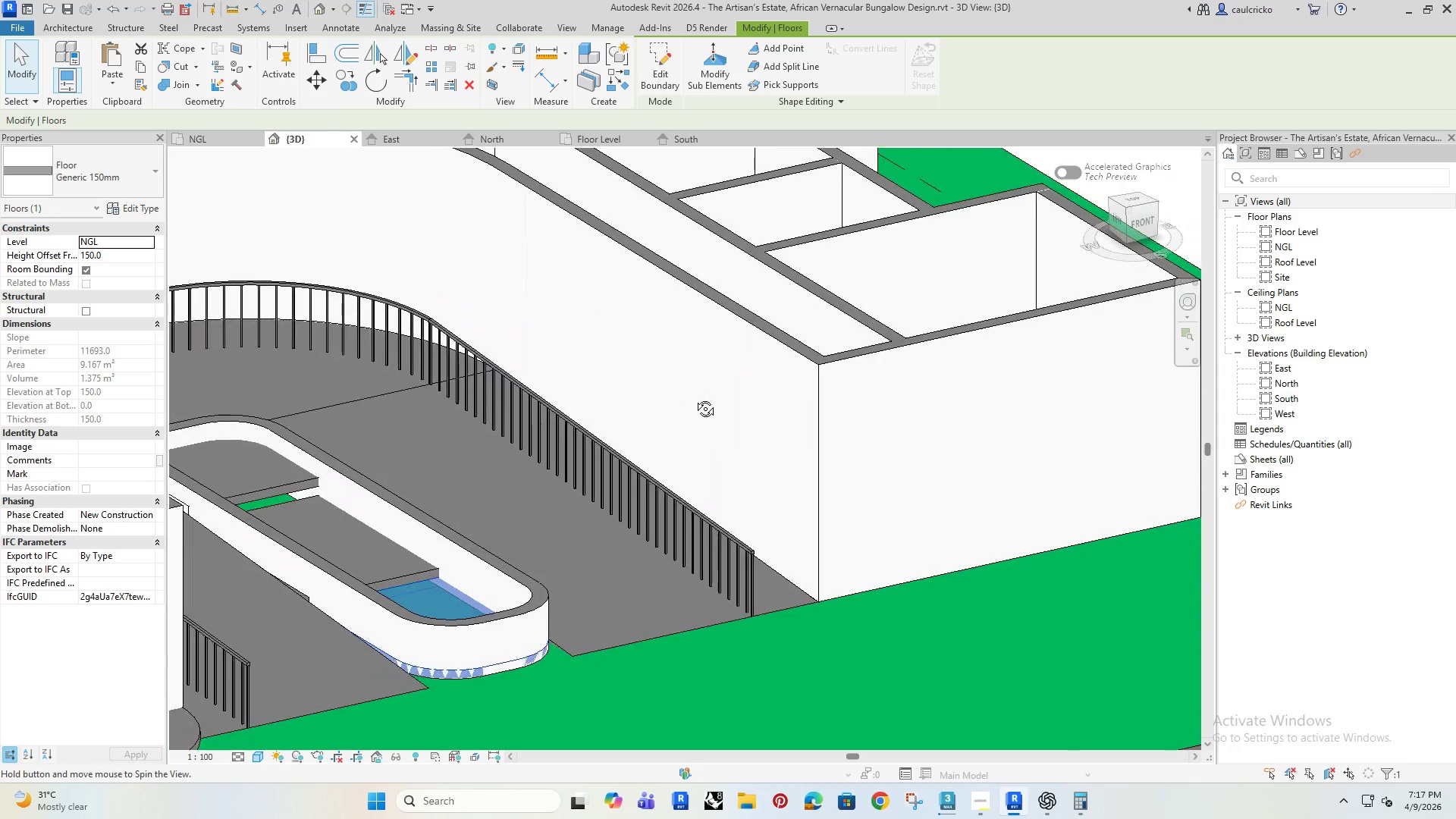 
hold_key(key=ShiftRight, duration=1.47)
 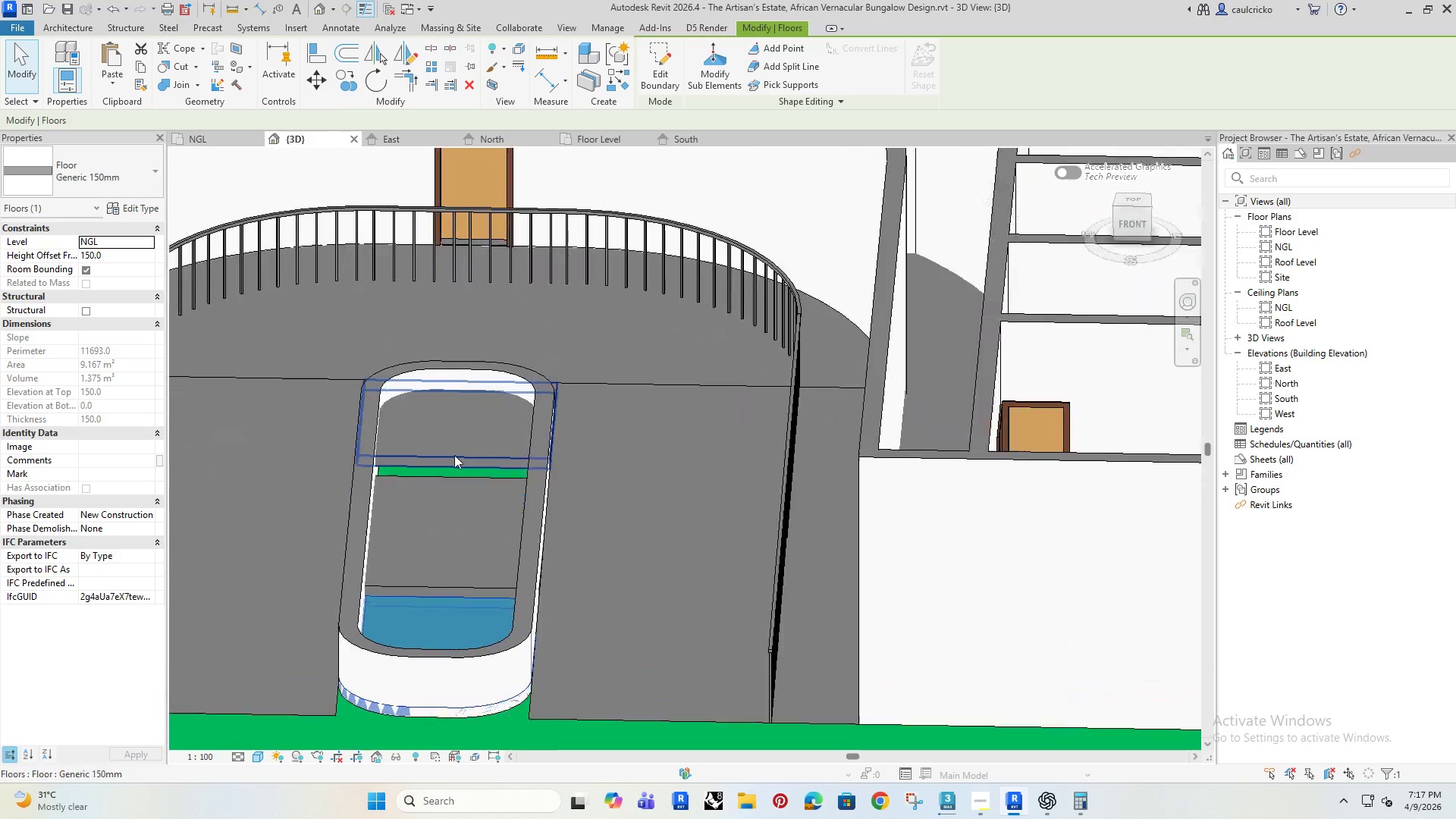 
hold_key(key=ShiftRight, duration=0.69)
 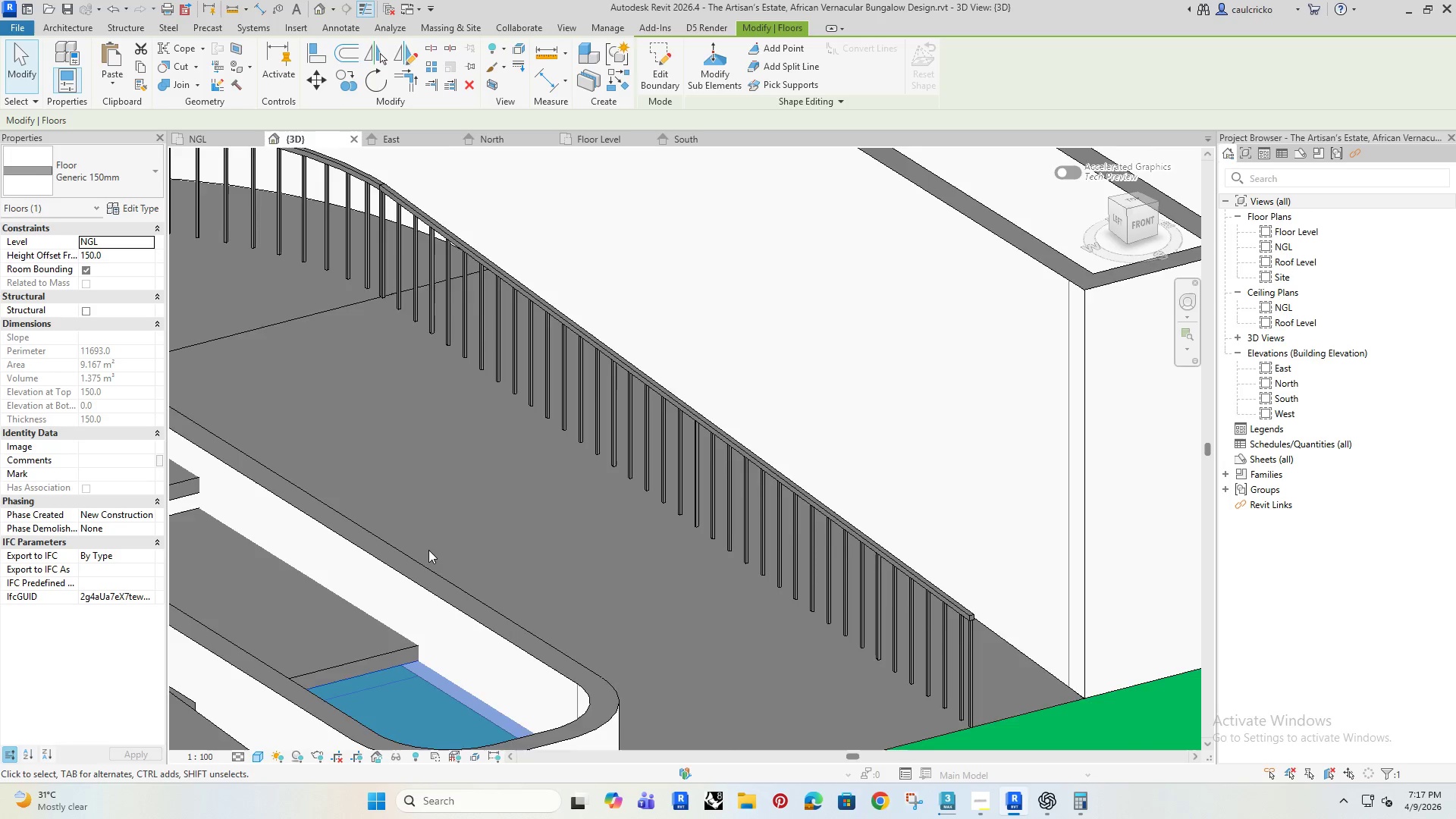 
scroll: coordinate [454, 455], scroll_direction: up, amount: 4.0
 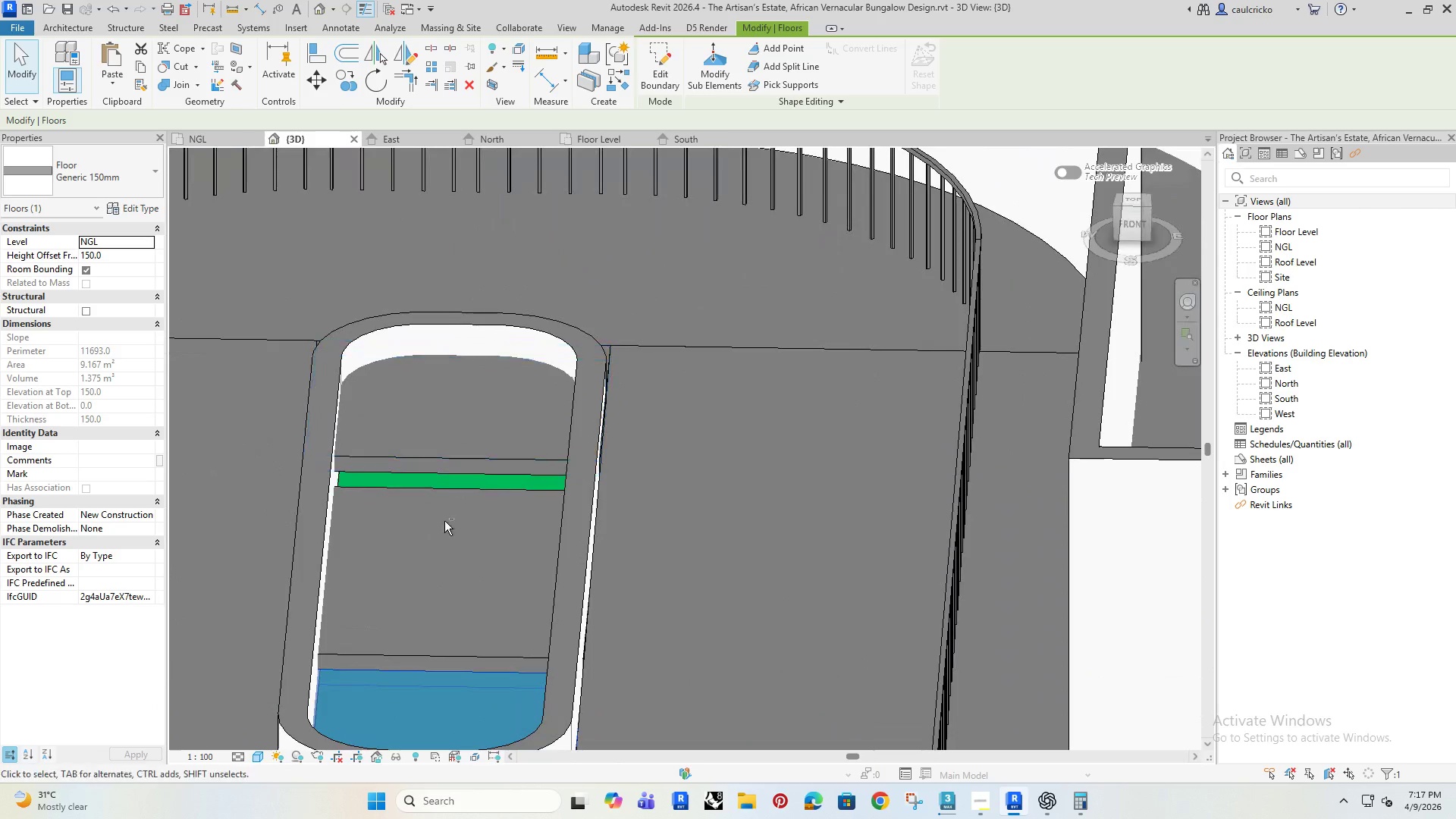 
left_click([863, 311])
 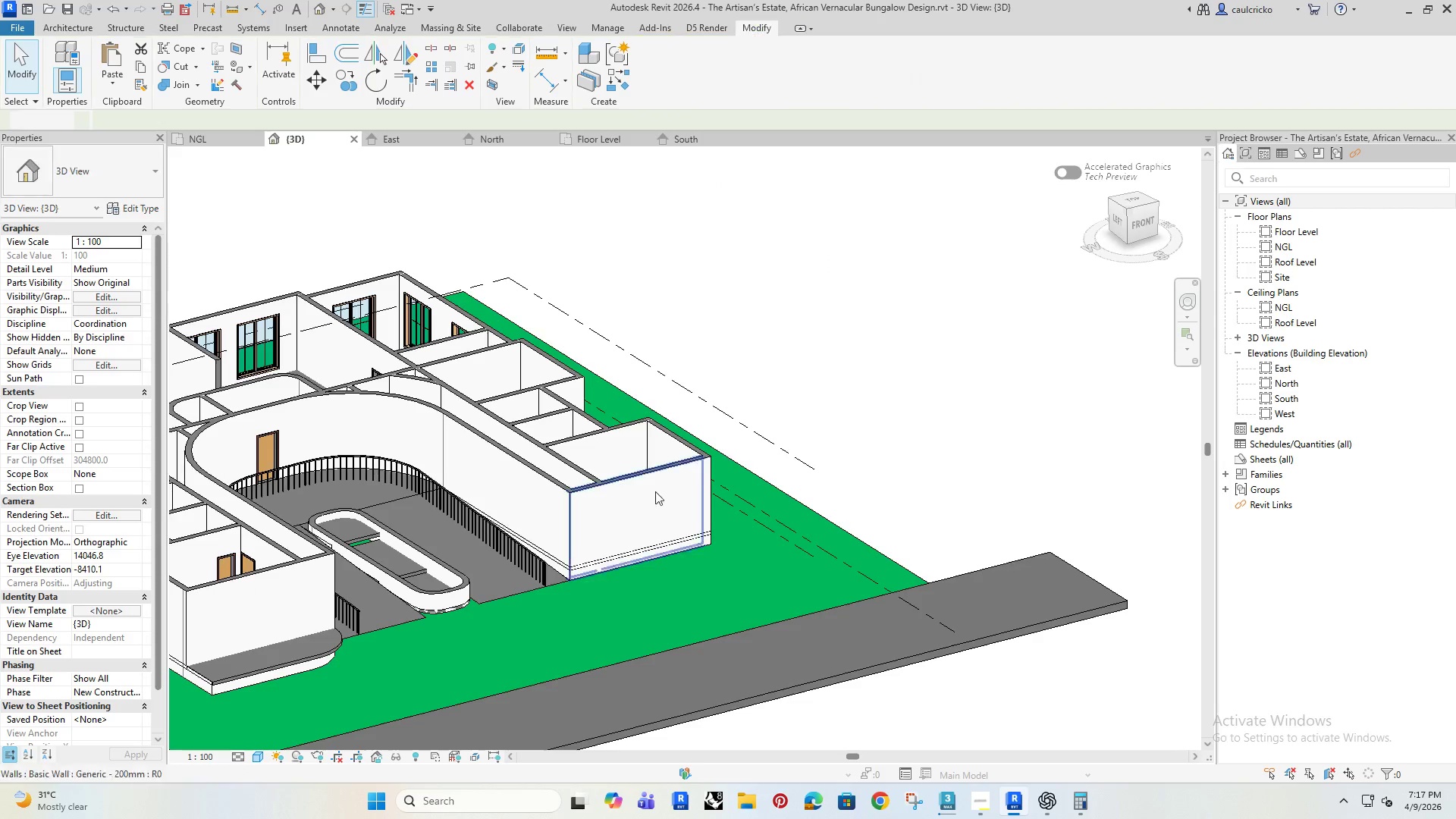 
scroll: coordinate [430, 548], scroll_direction: down, amount: 11.0
 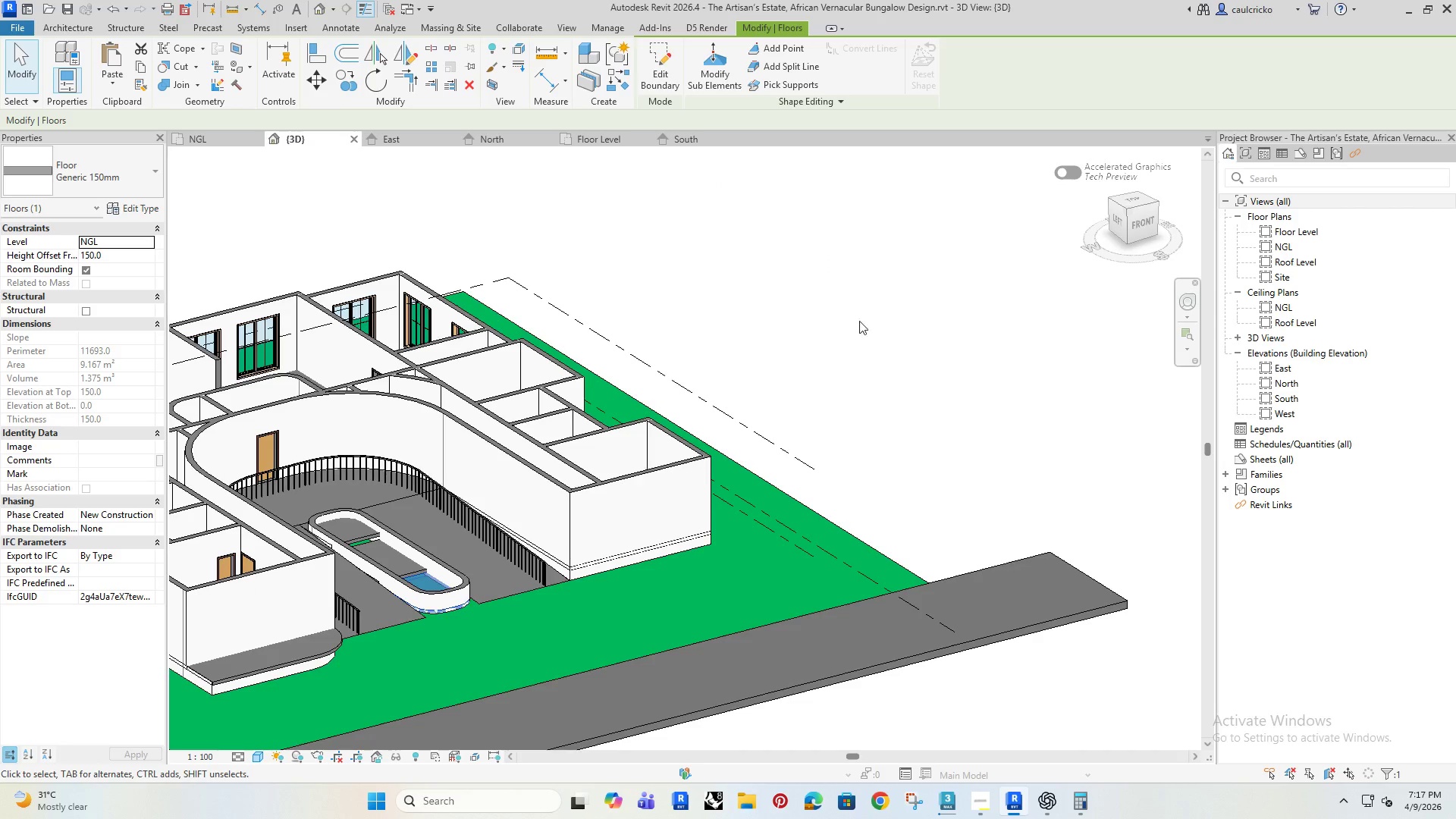 
hold_key(key=ShiftRight, duration=0.92)
 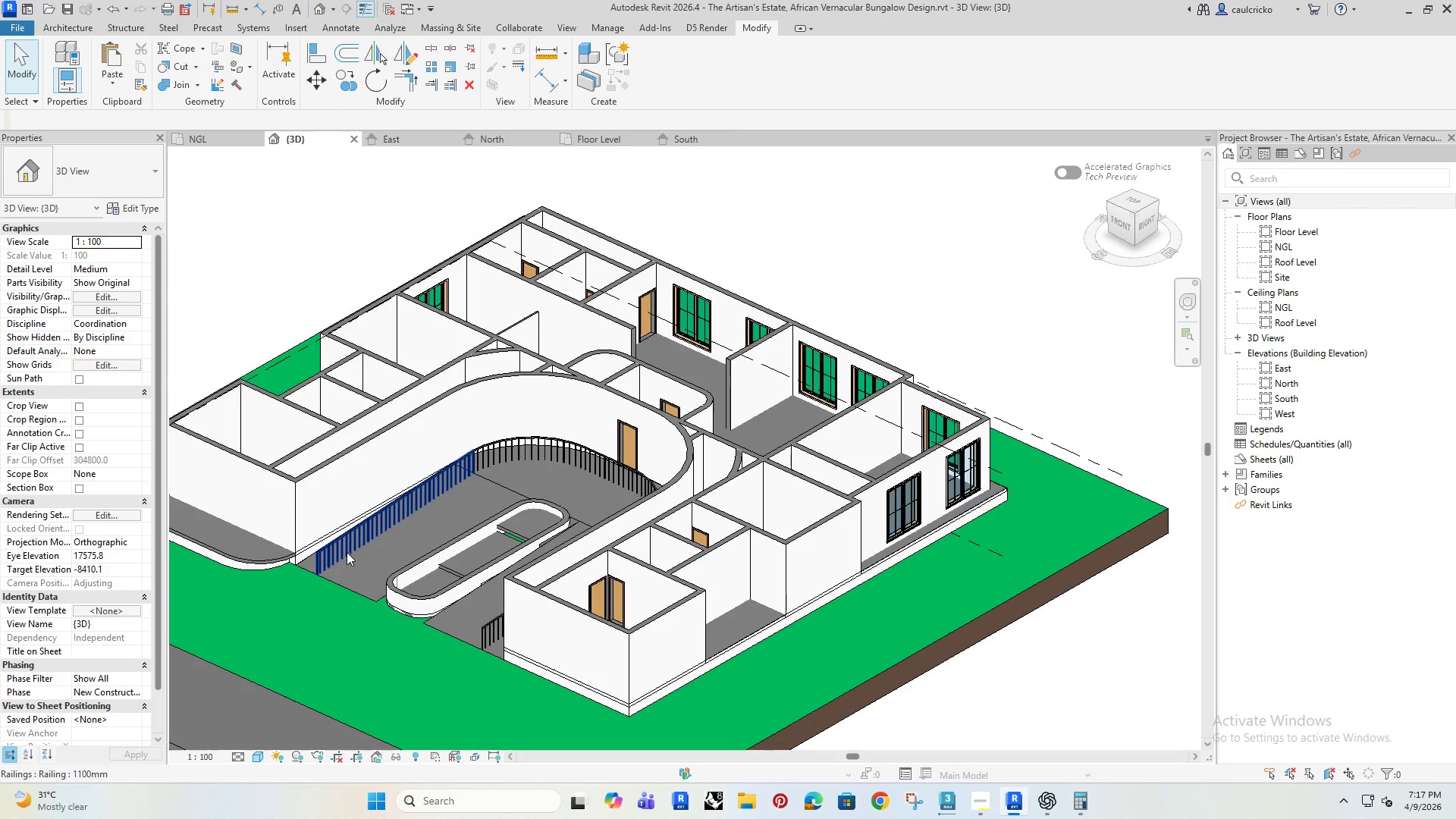 
wait(14.72)
 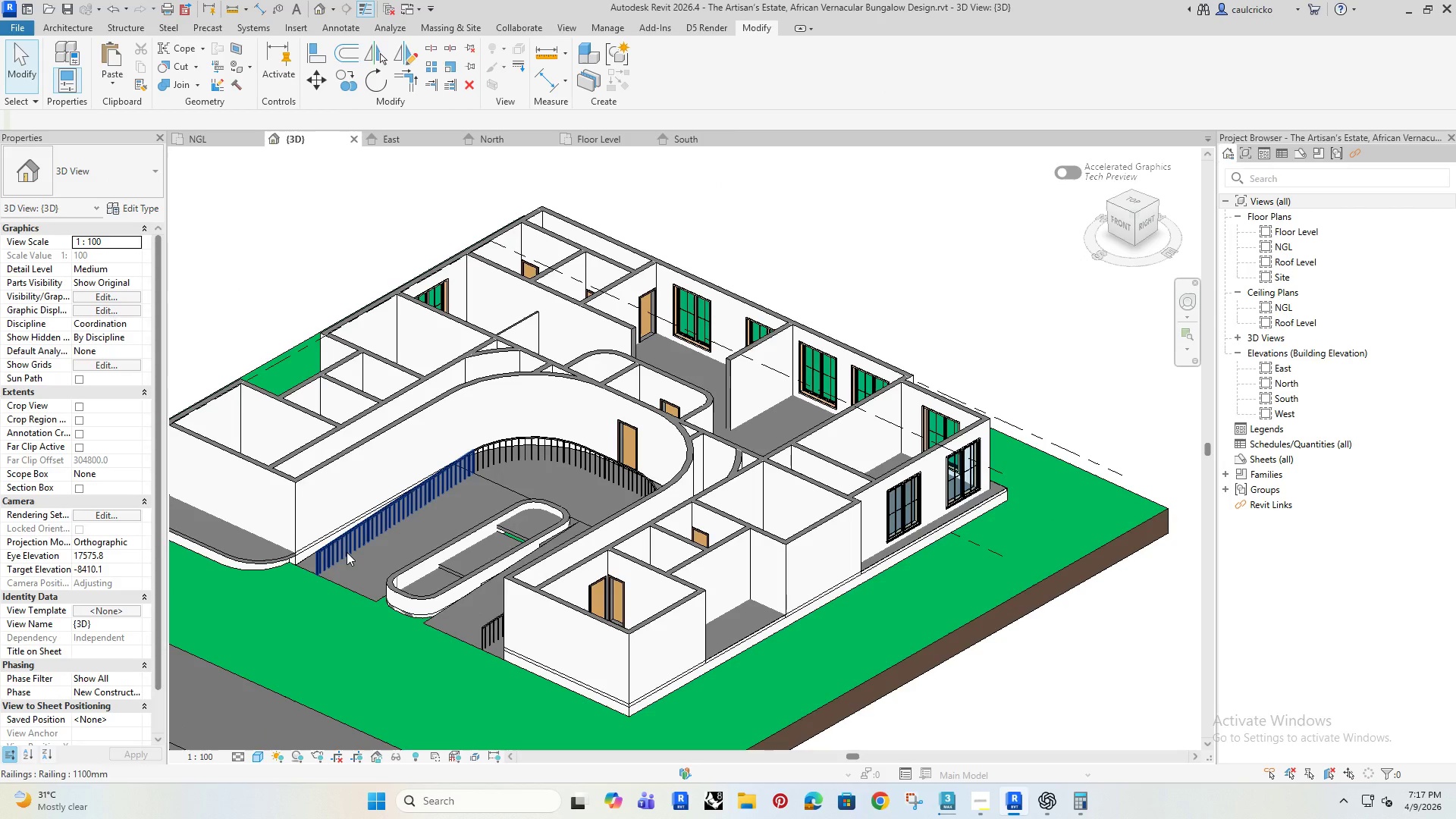 
scroll: coordinate [408, 610], scroll_direction: up, amount: 4.0
 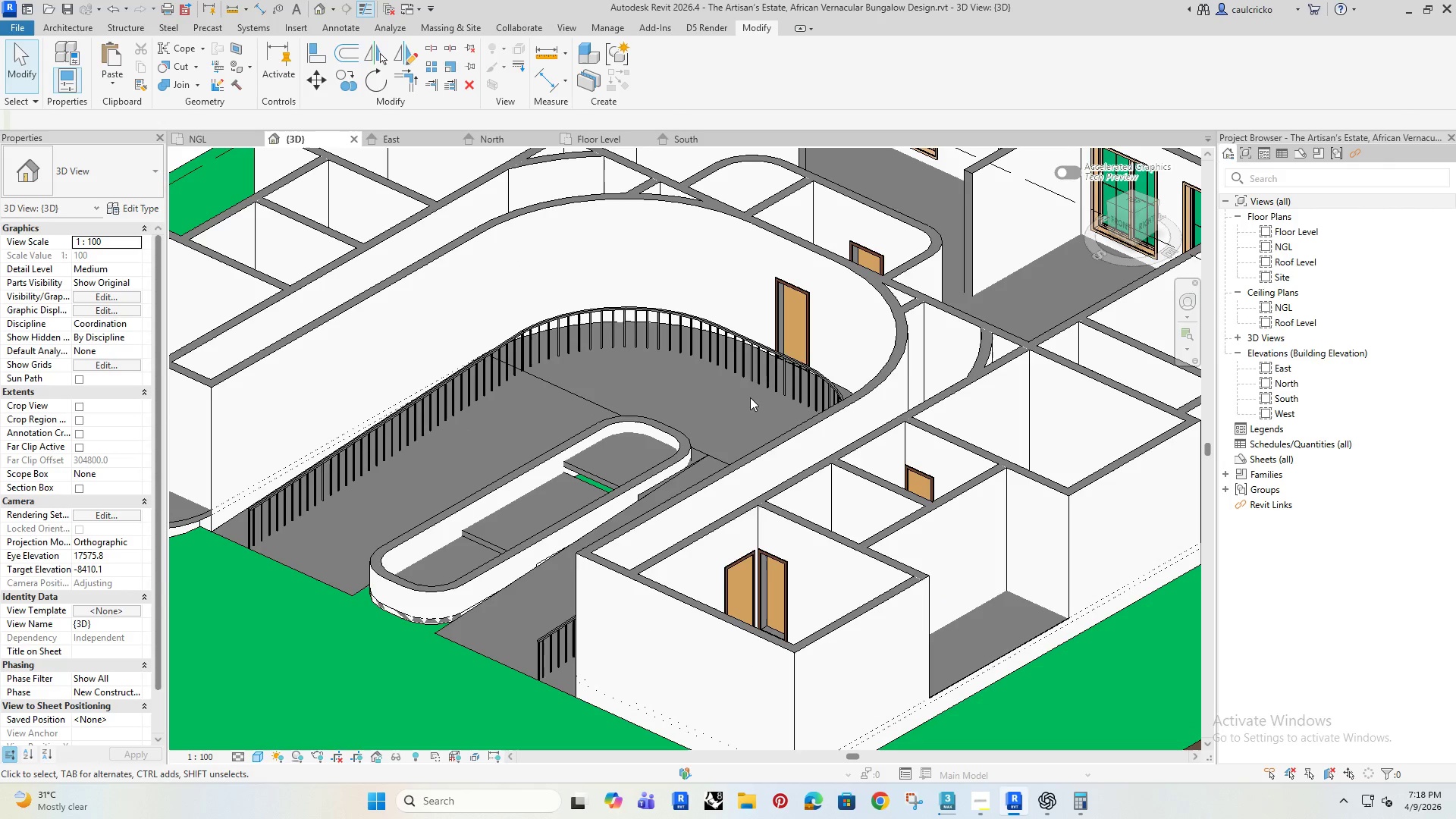 
scroll: coordinate [405, 648], scroll_direction: down, amount: 6.0
 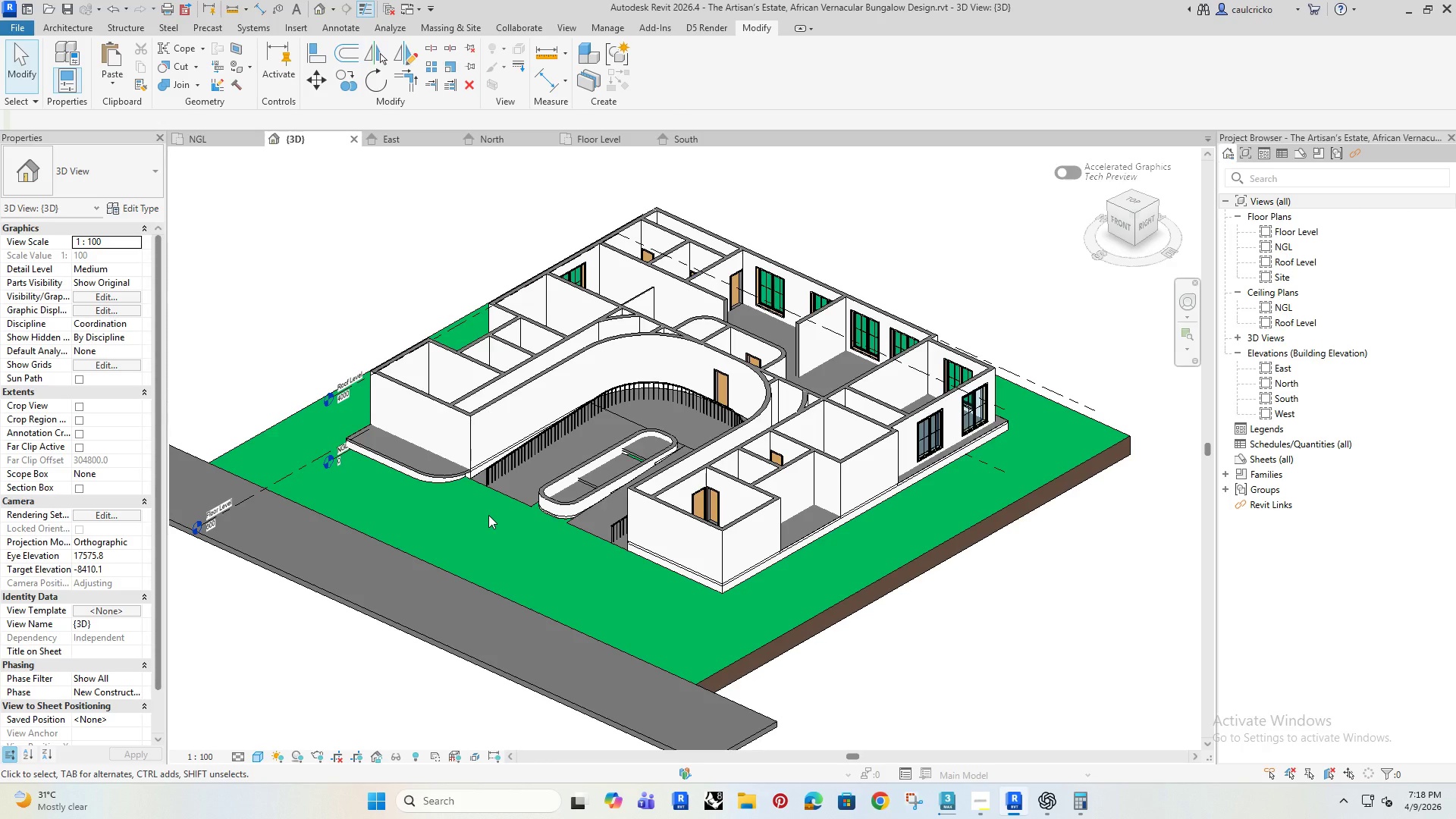 
wait(8.33)
 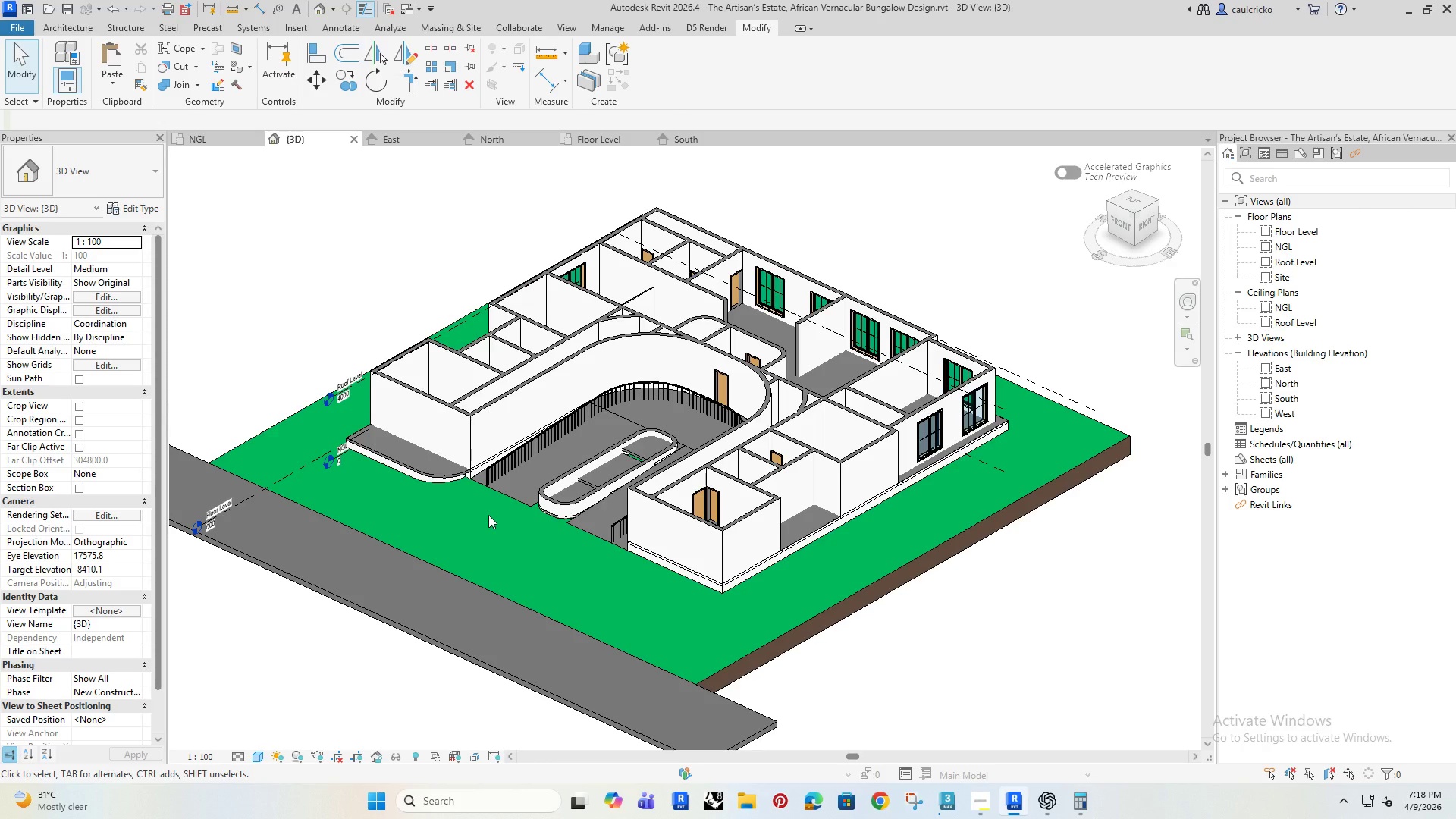 
left_click([212, 135])
 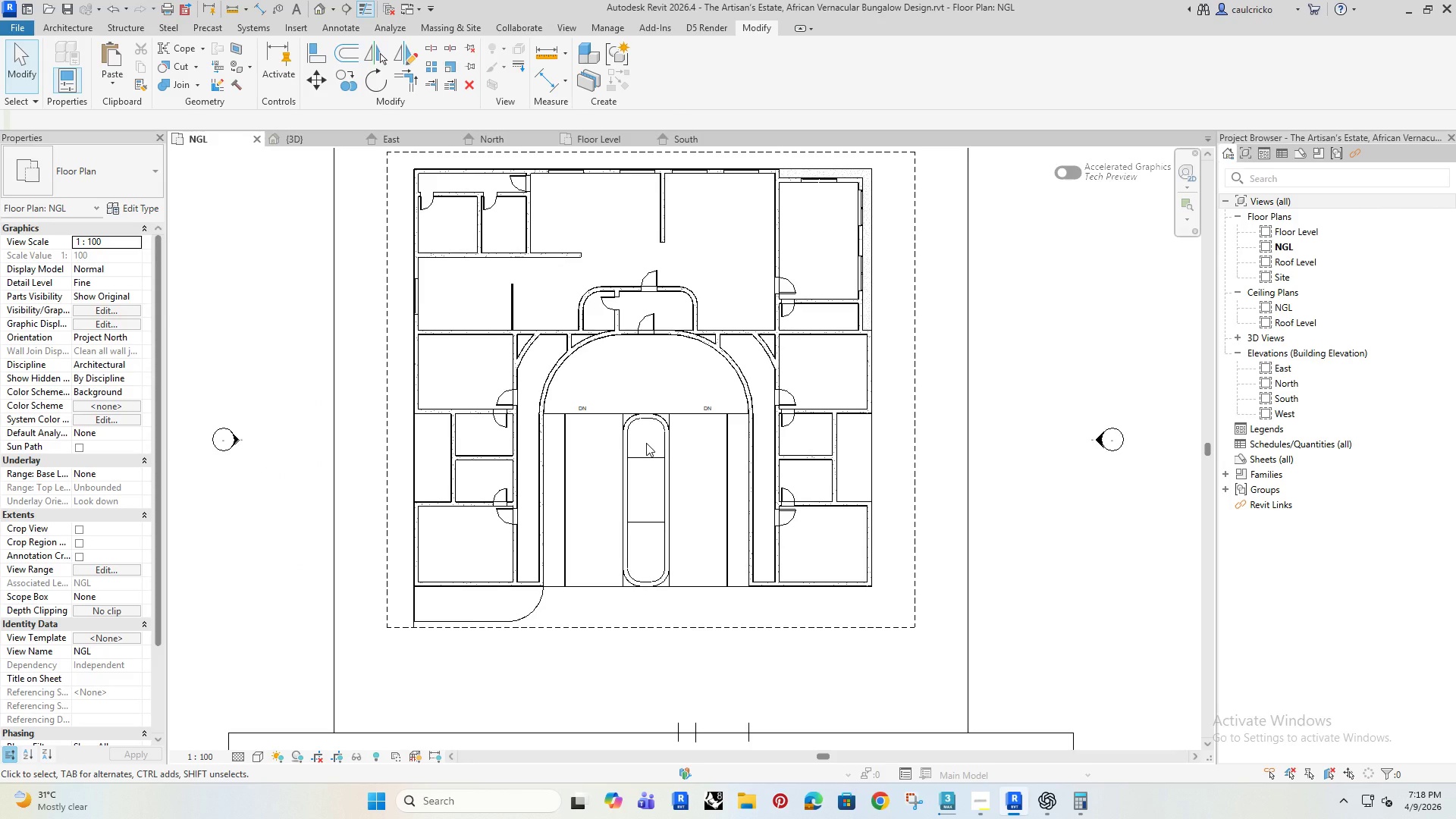 
wait(14.23)
 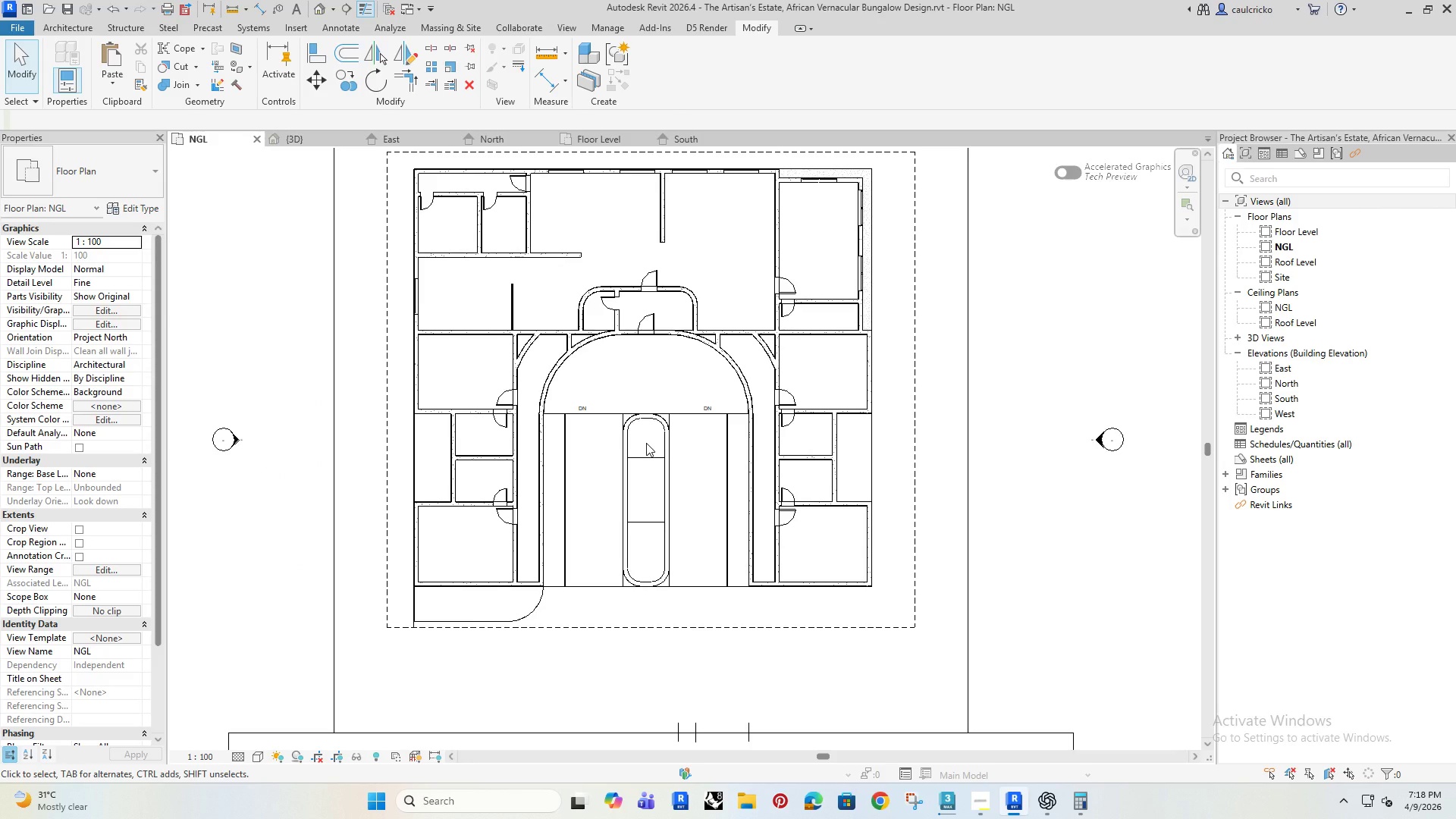 
left_click([309, 136])
 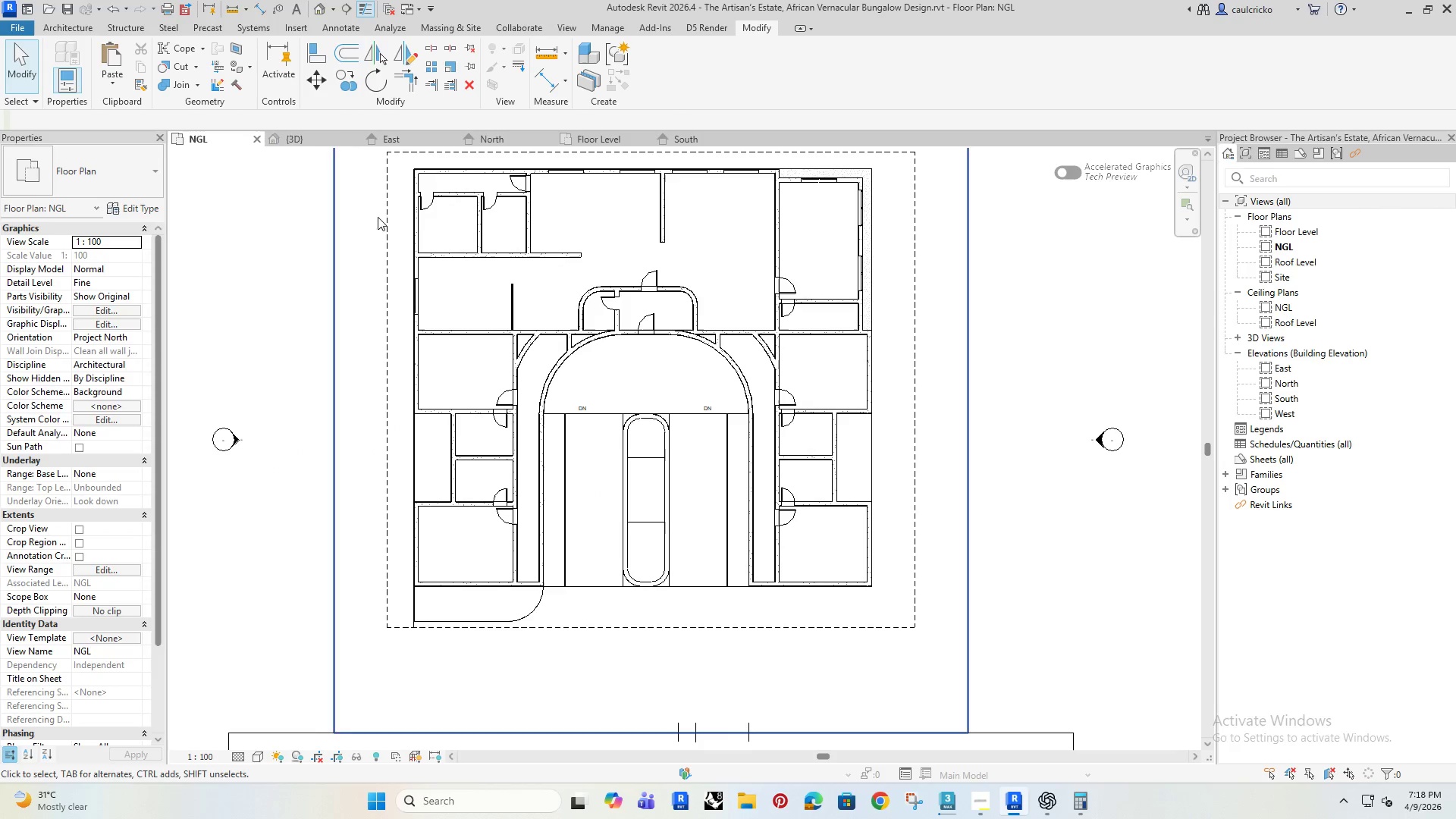 
scroll: coordinate [623, 423], scroll_direction: up, amount: 5.0
 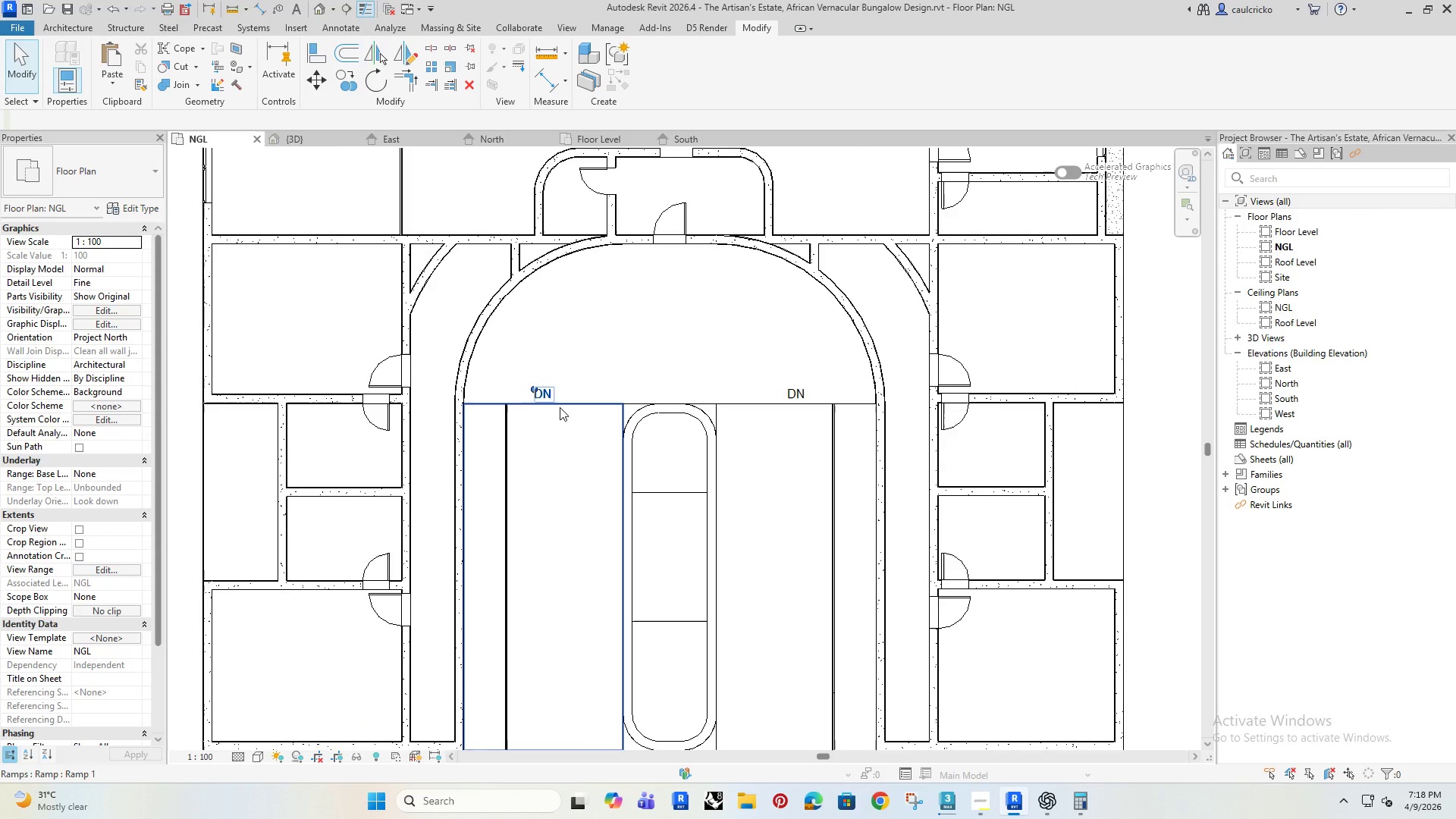 
key(C)
 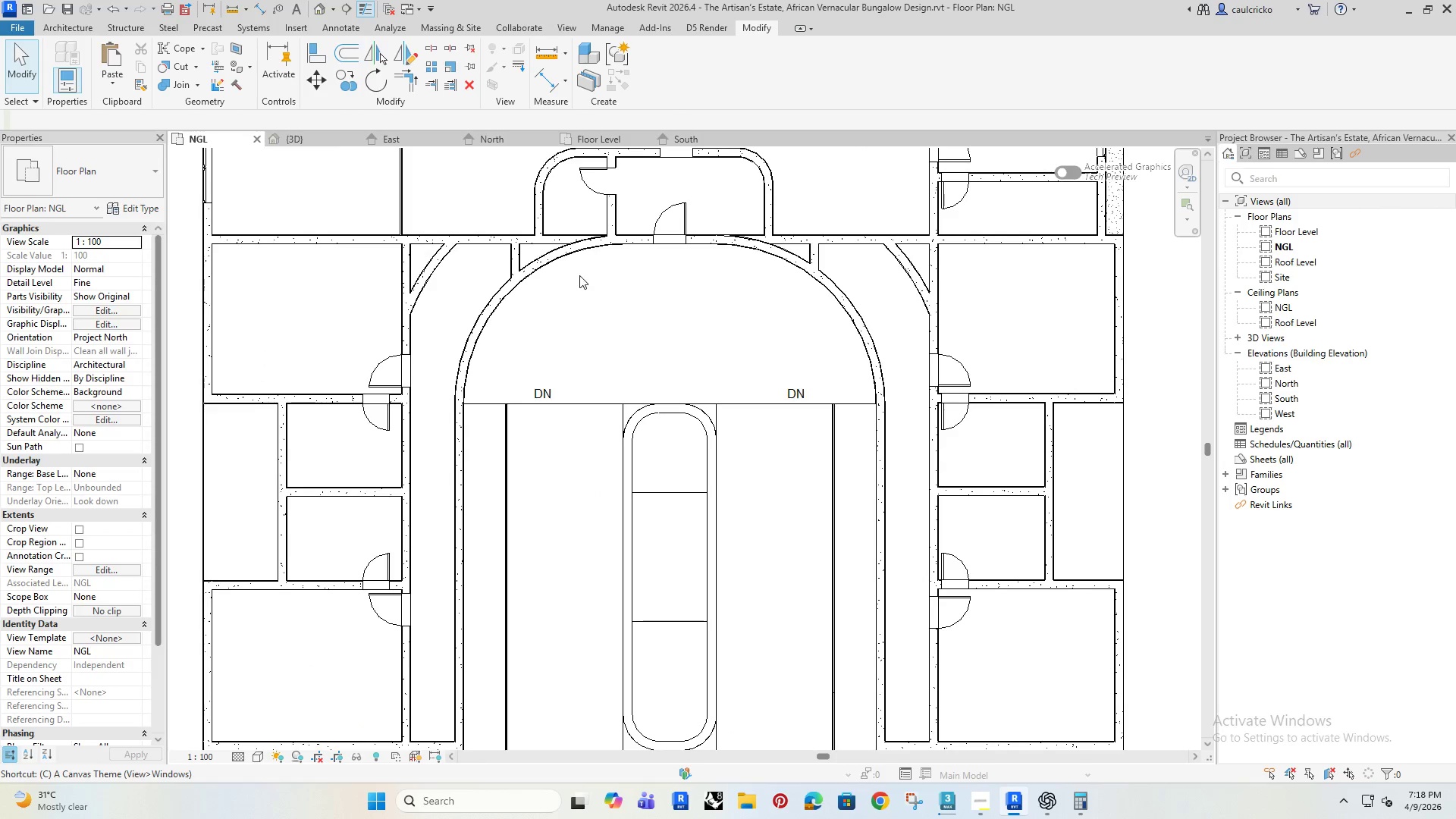 
left_click([599, 300])
 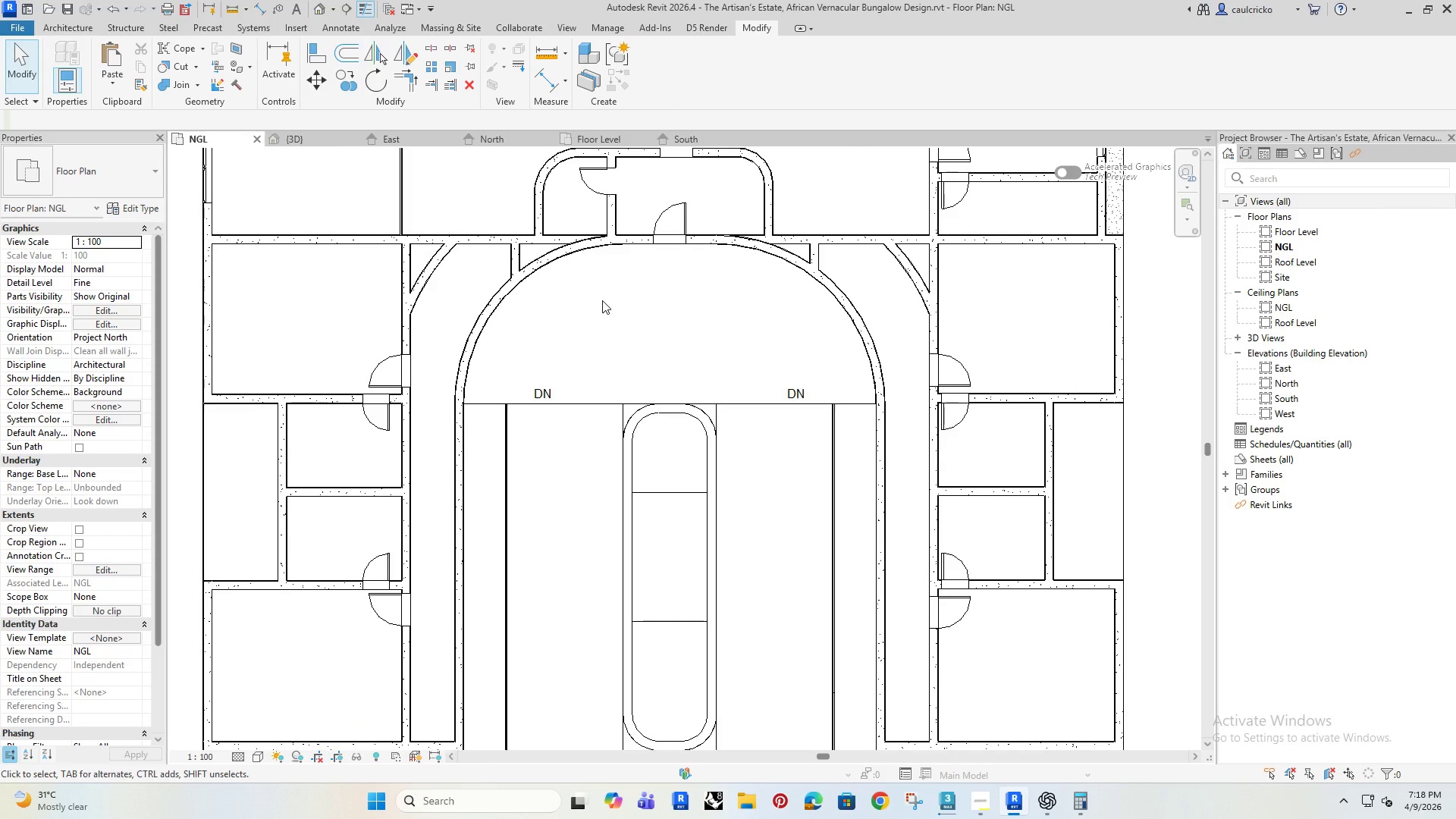 
type(dl)
 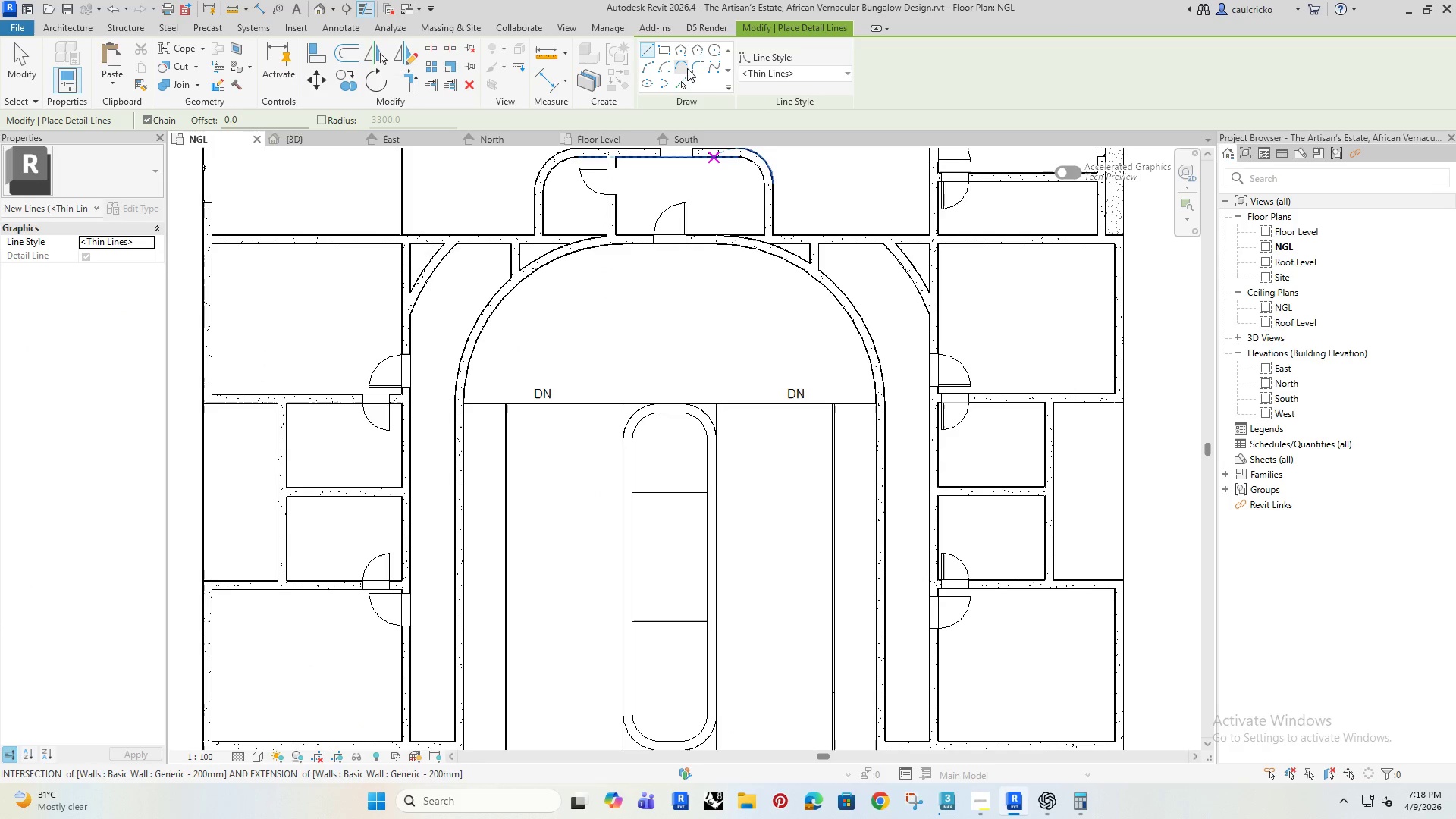 
left_click([713, 52])
 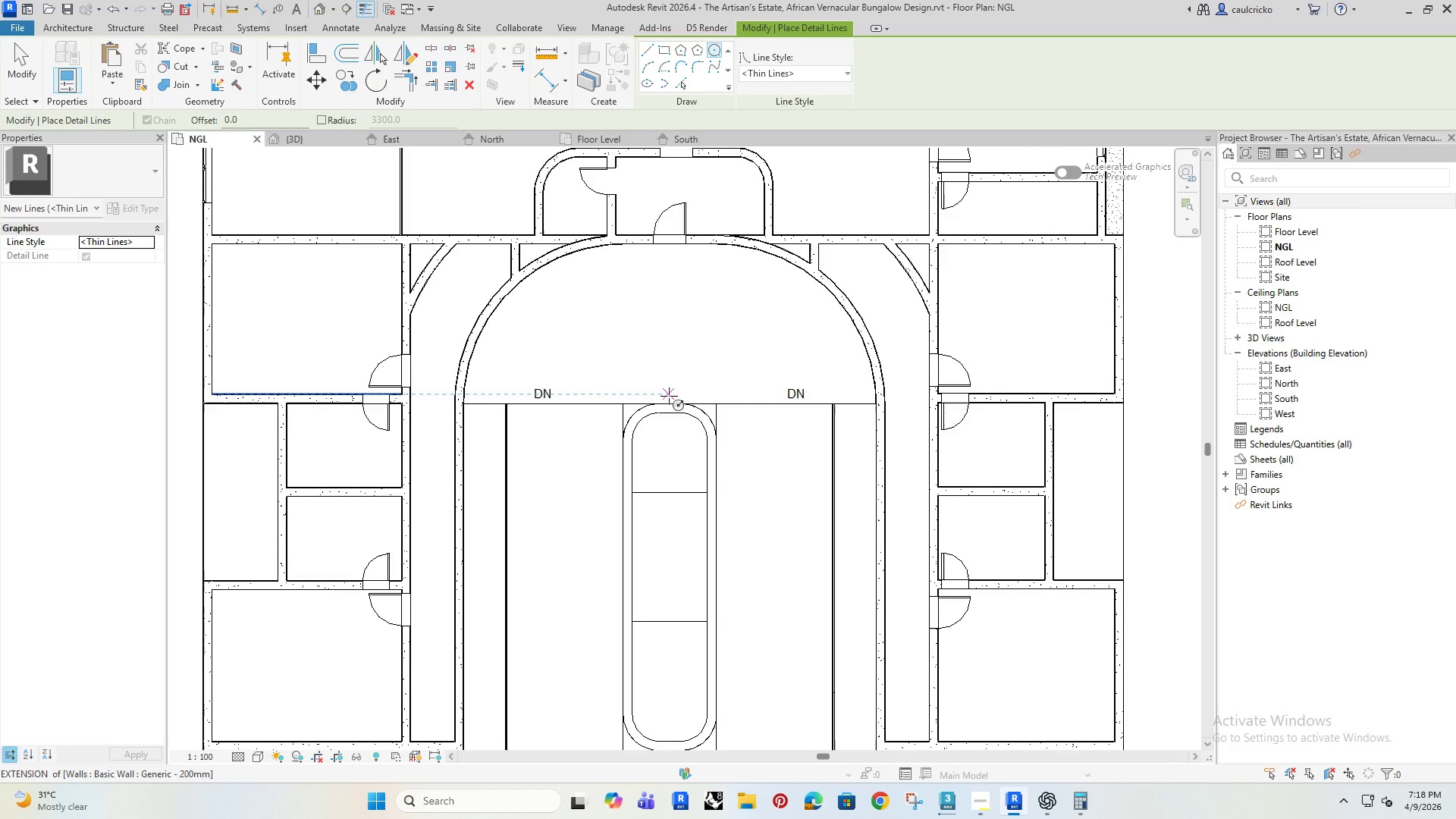 
left_click([669, 396])
 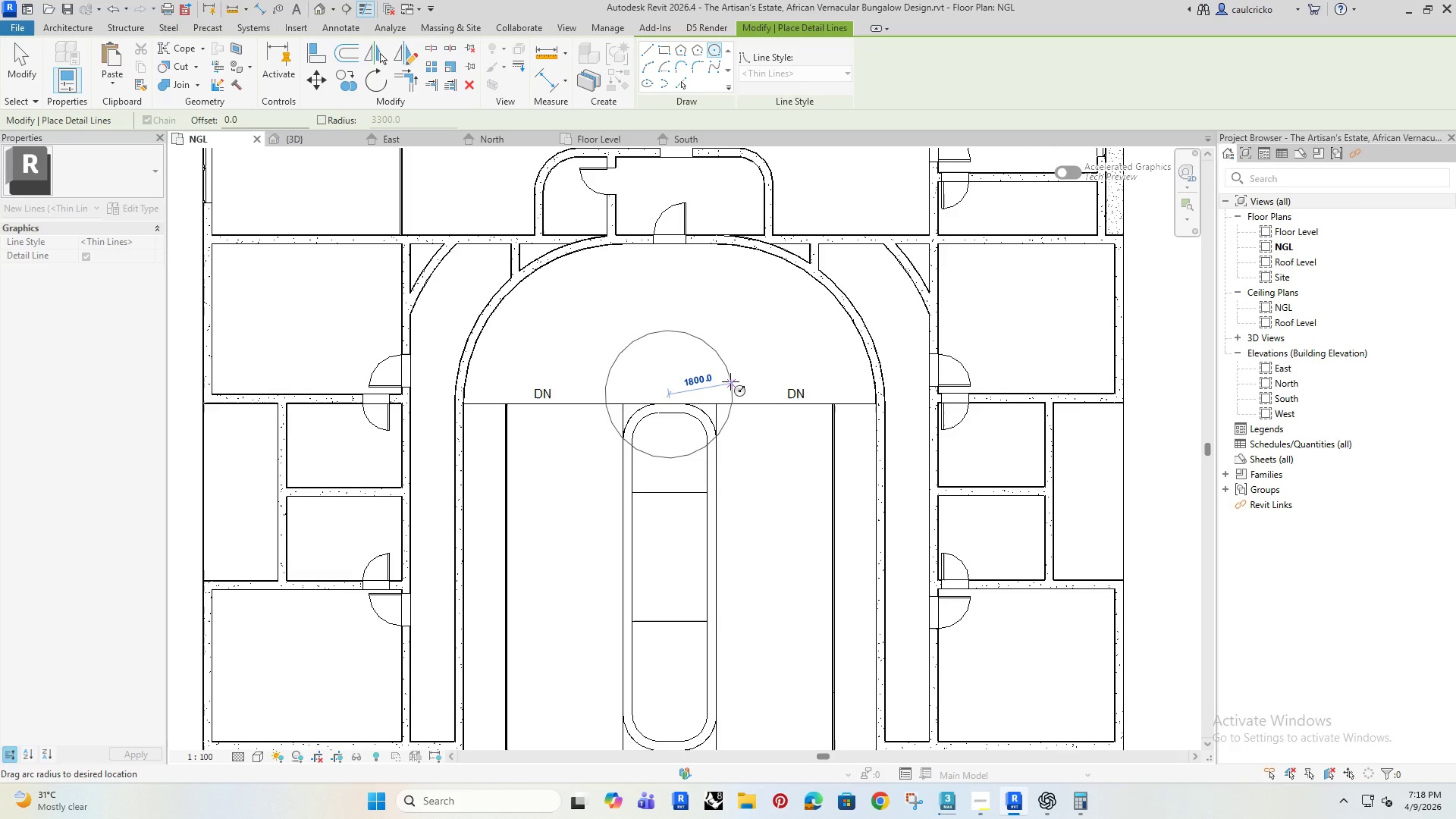 
type(6000)
 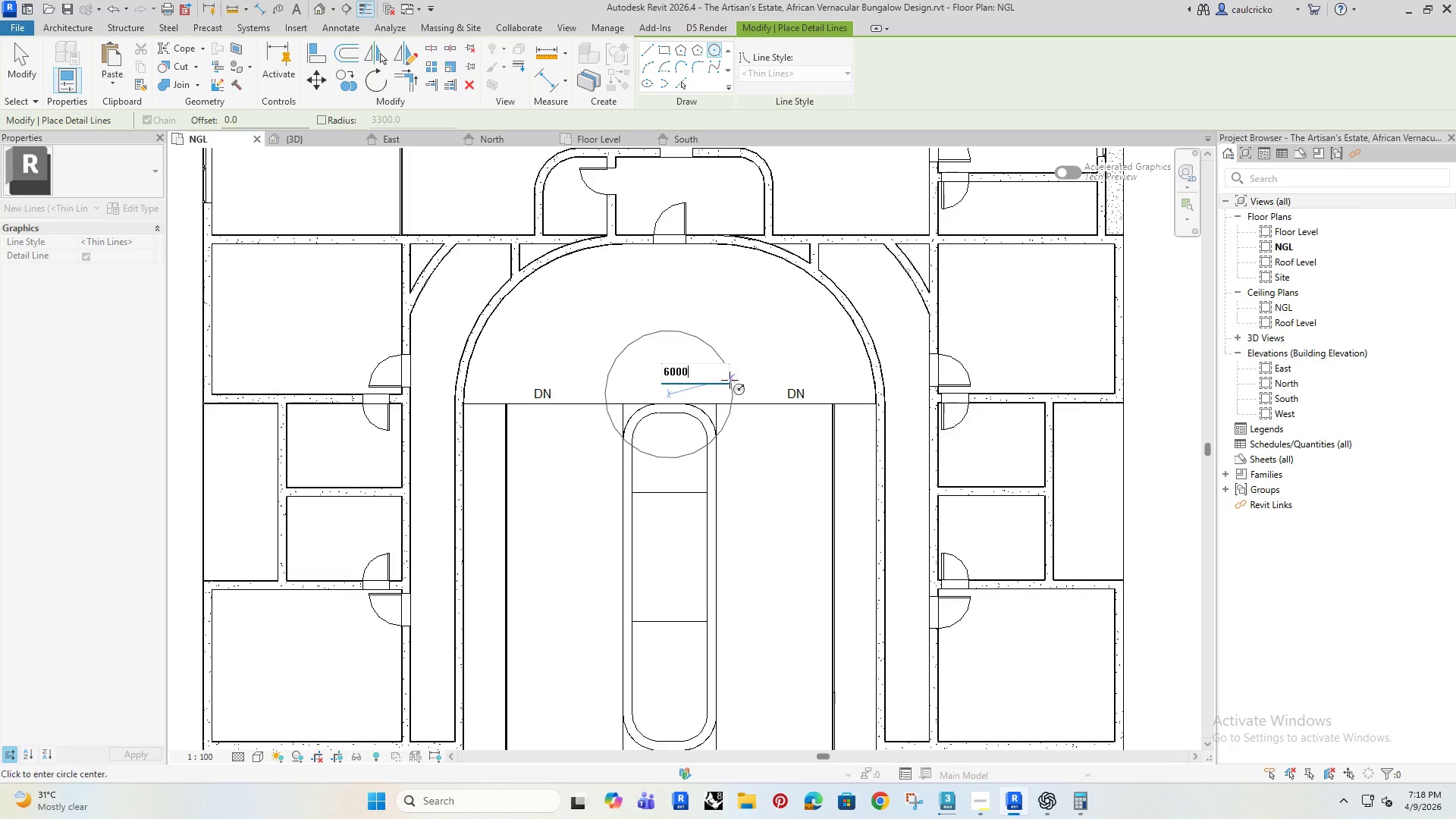 
key(Enter)
 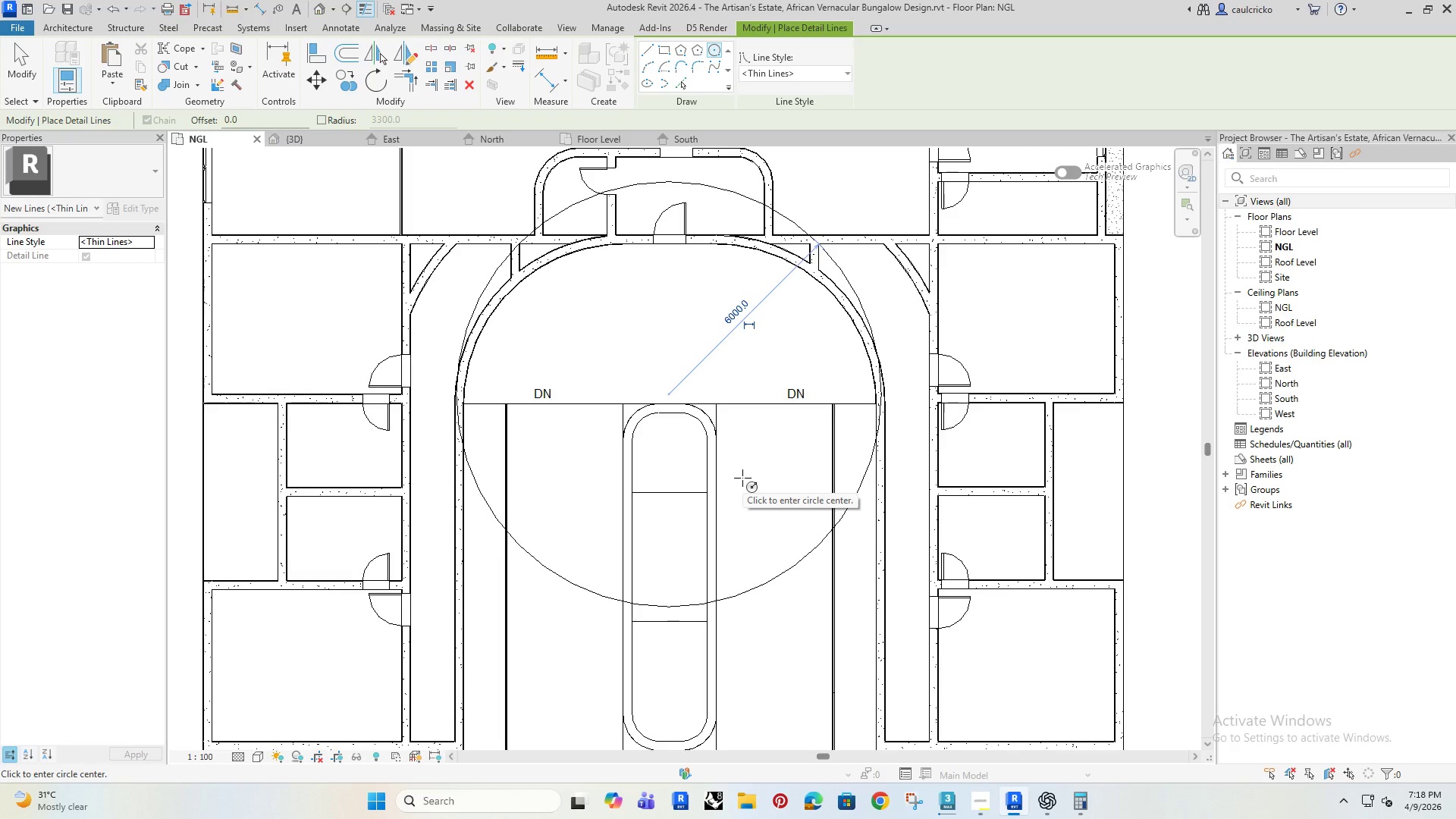 
wait(5.27)
 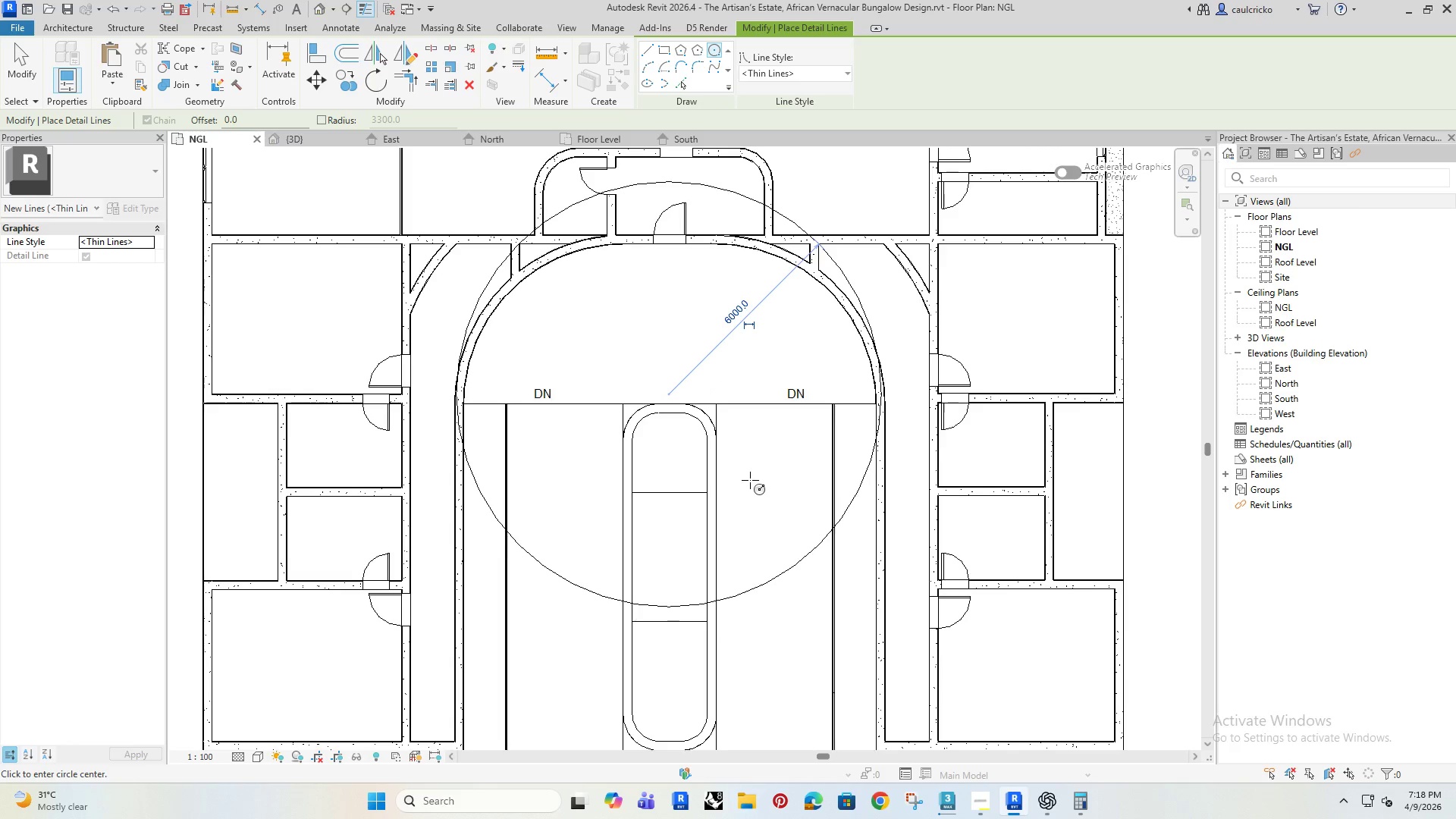 
key(Escape)
 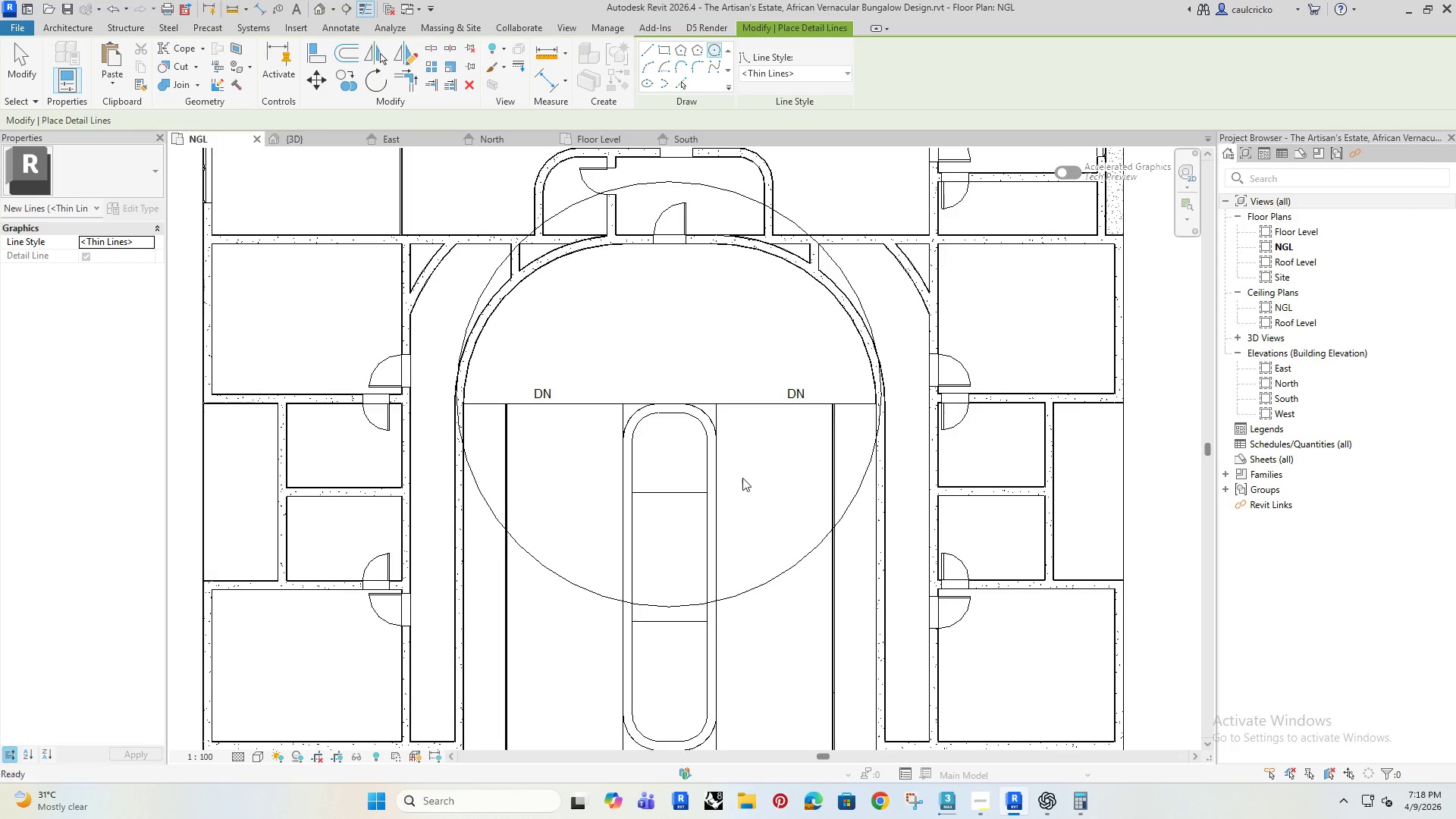 
key(Escape)
 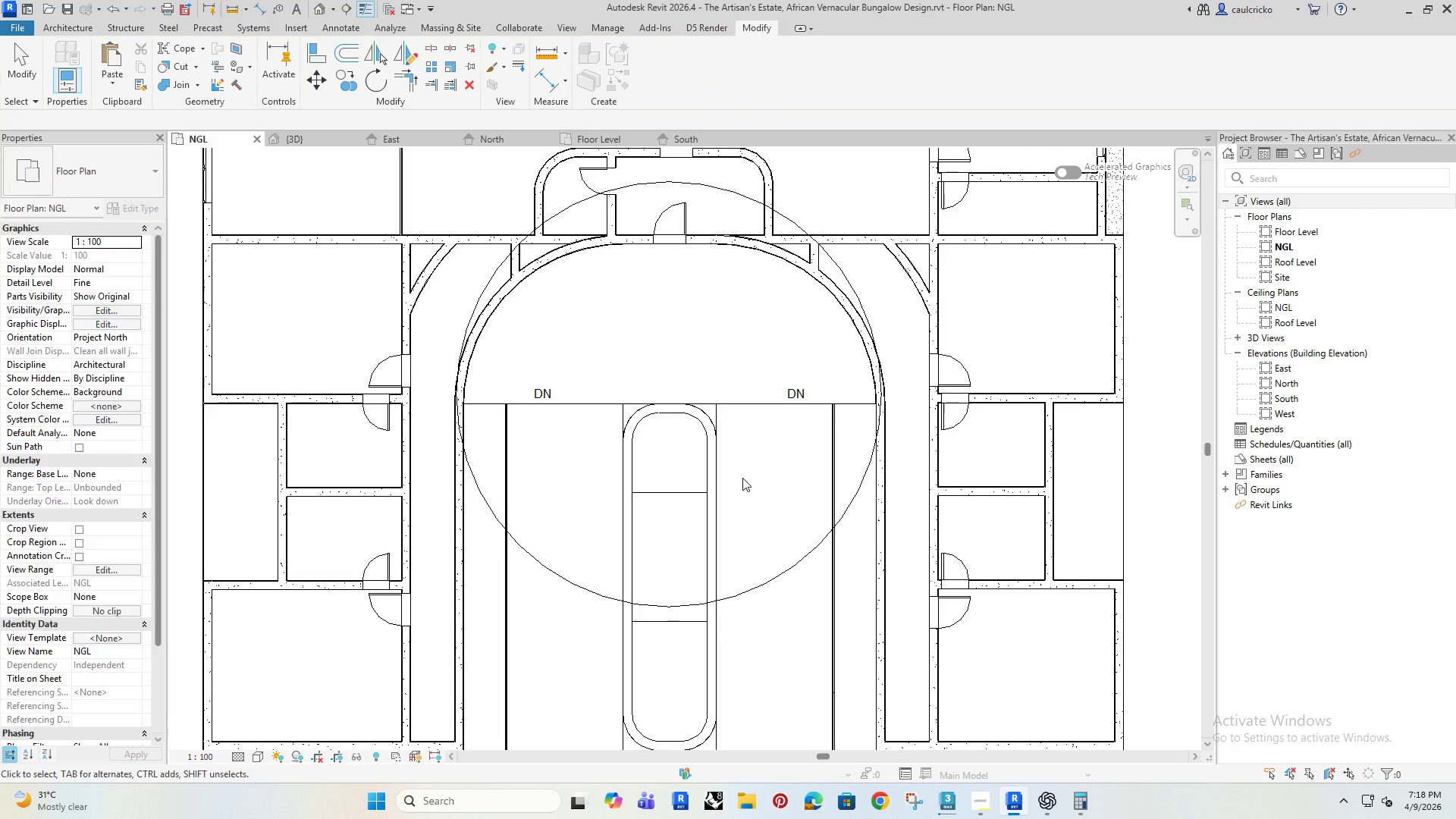 
key(Escape)
 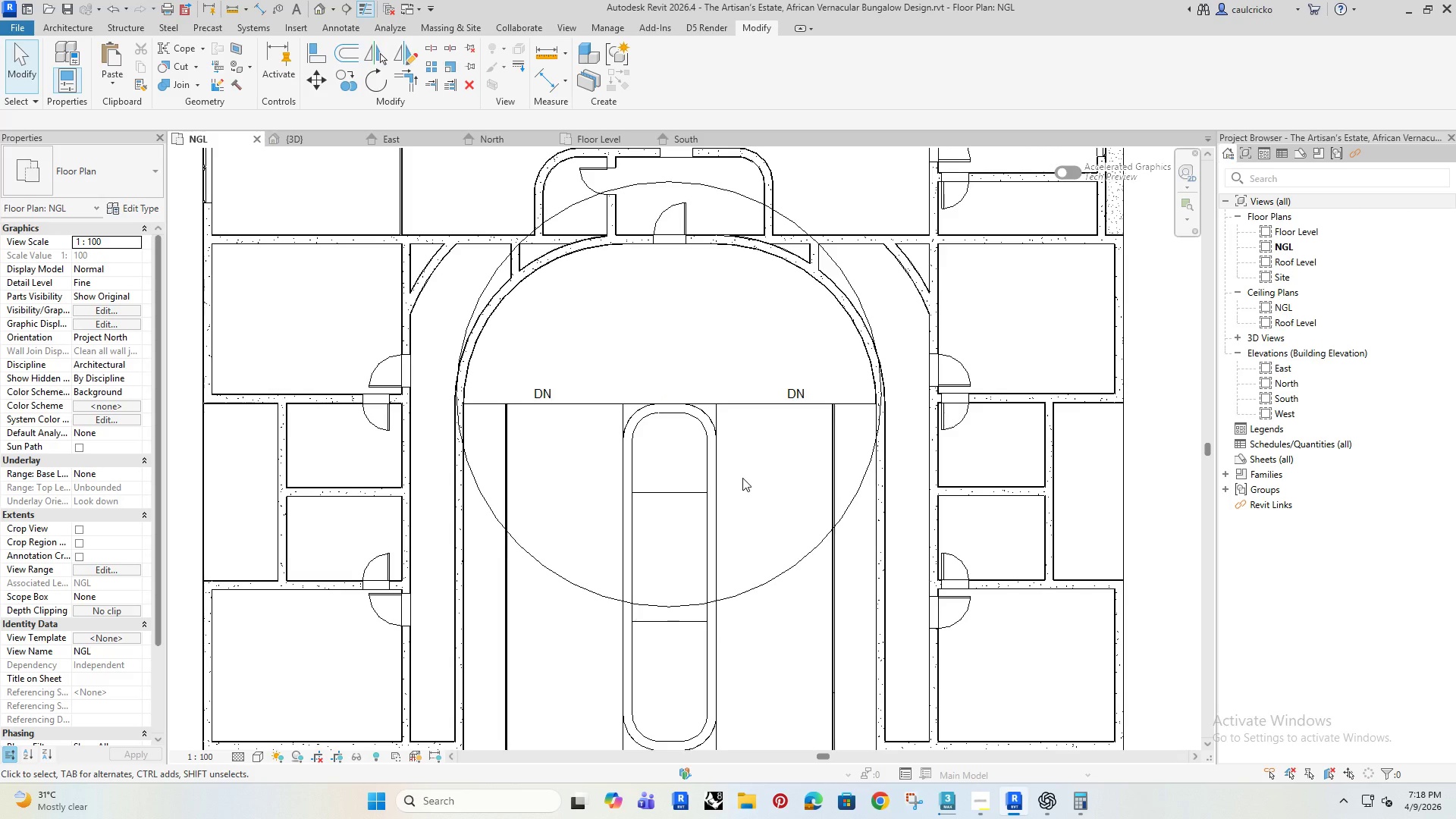 
left_click([732, 193])
 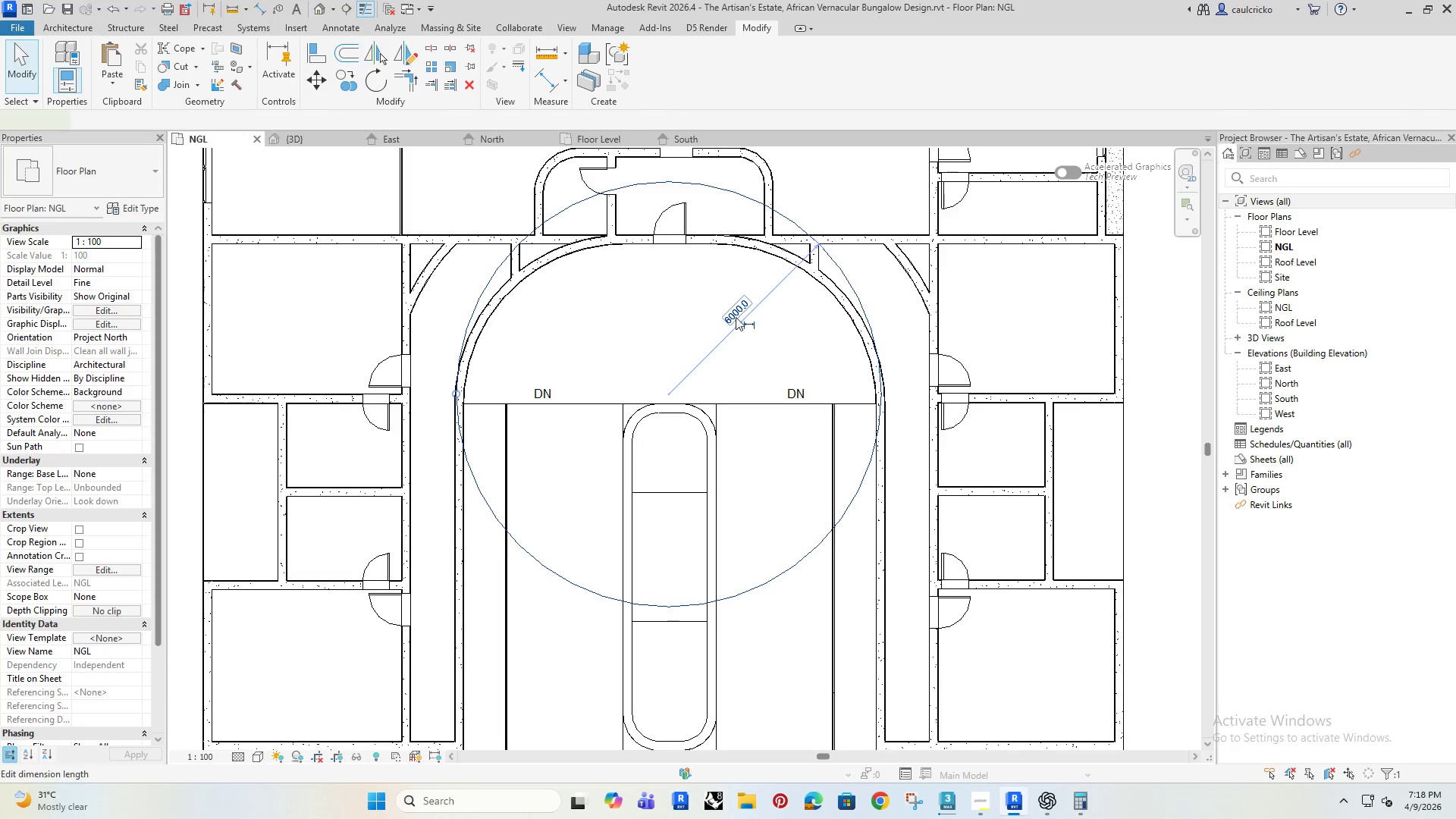 
left_click([735, 316])
 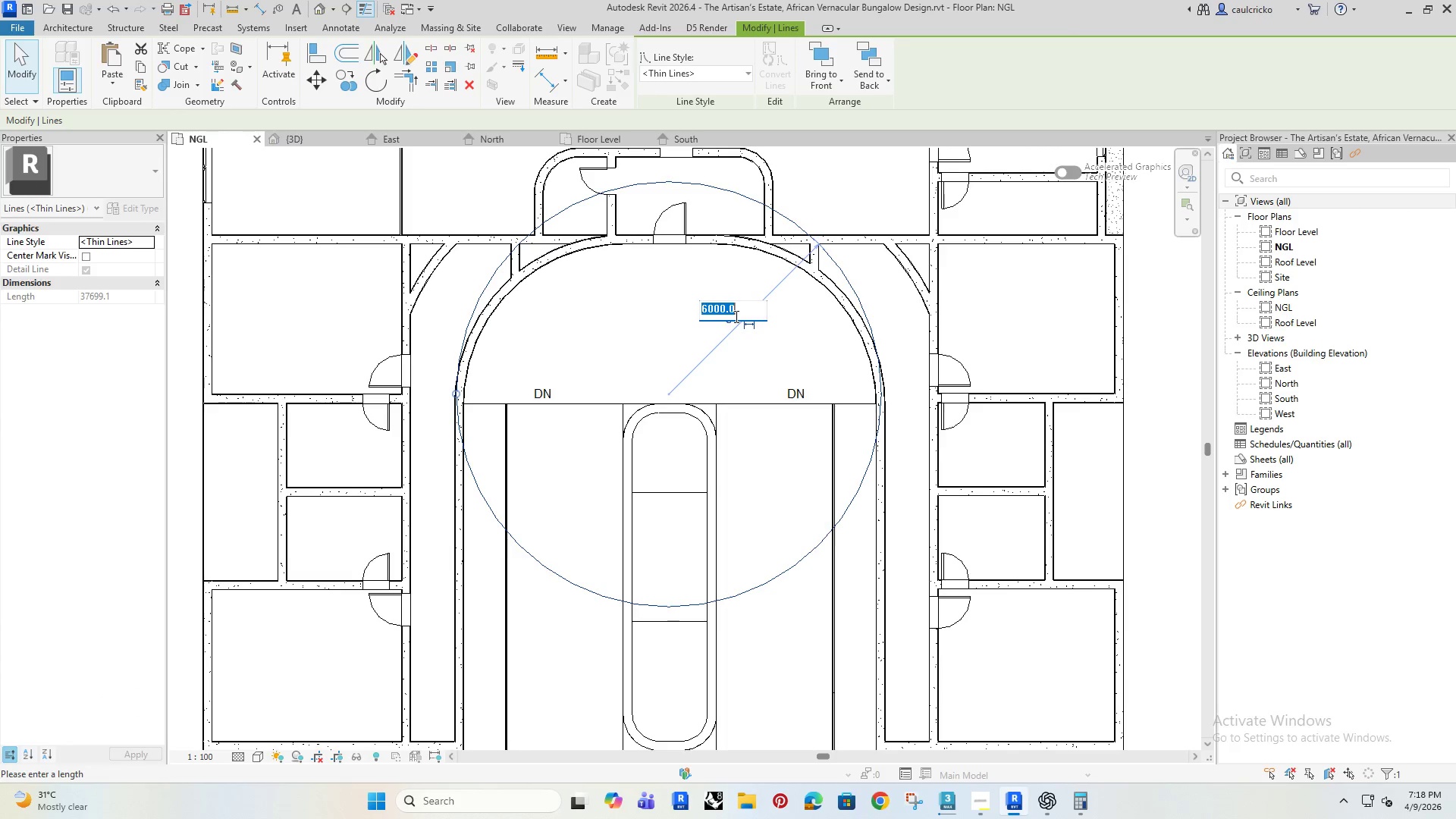 
type(5500)
 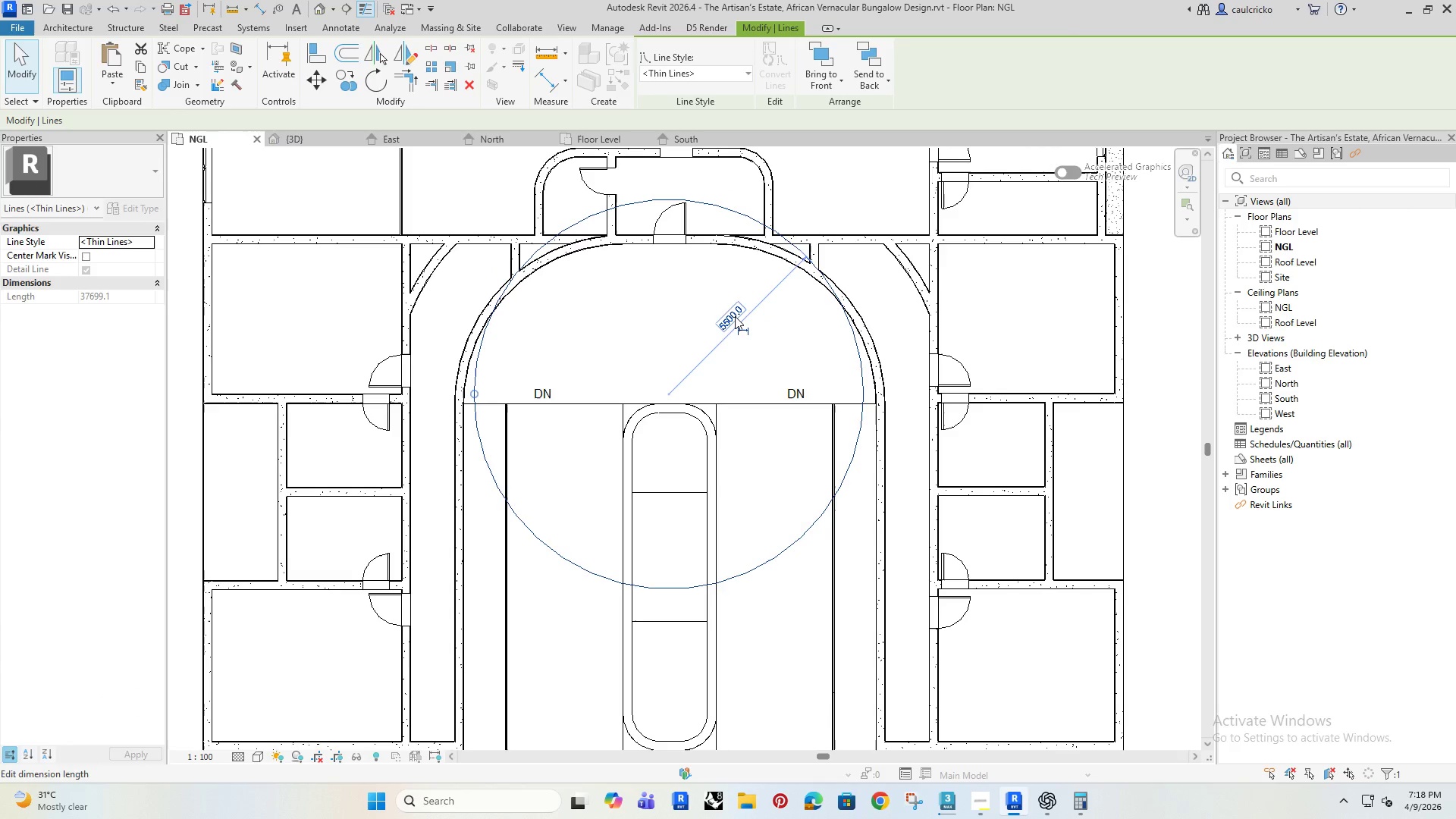 
key(Enter)
 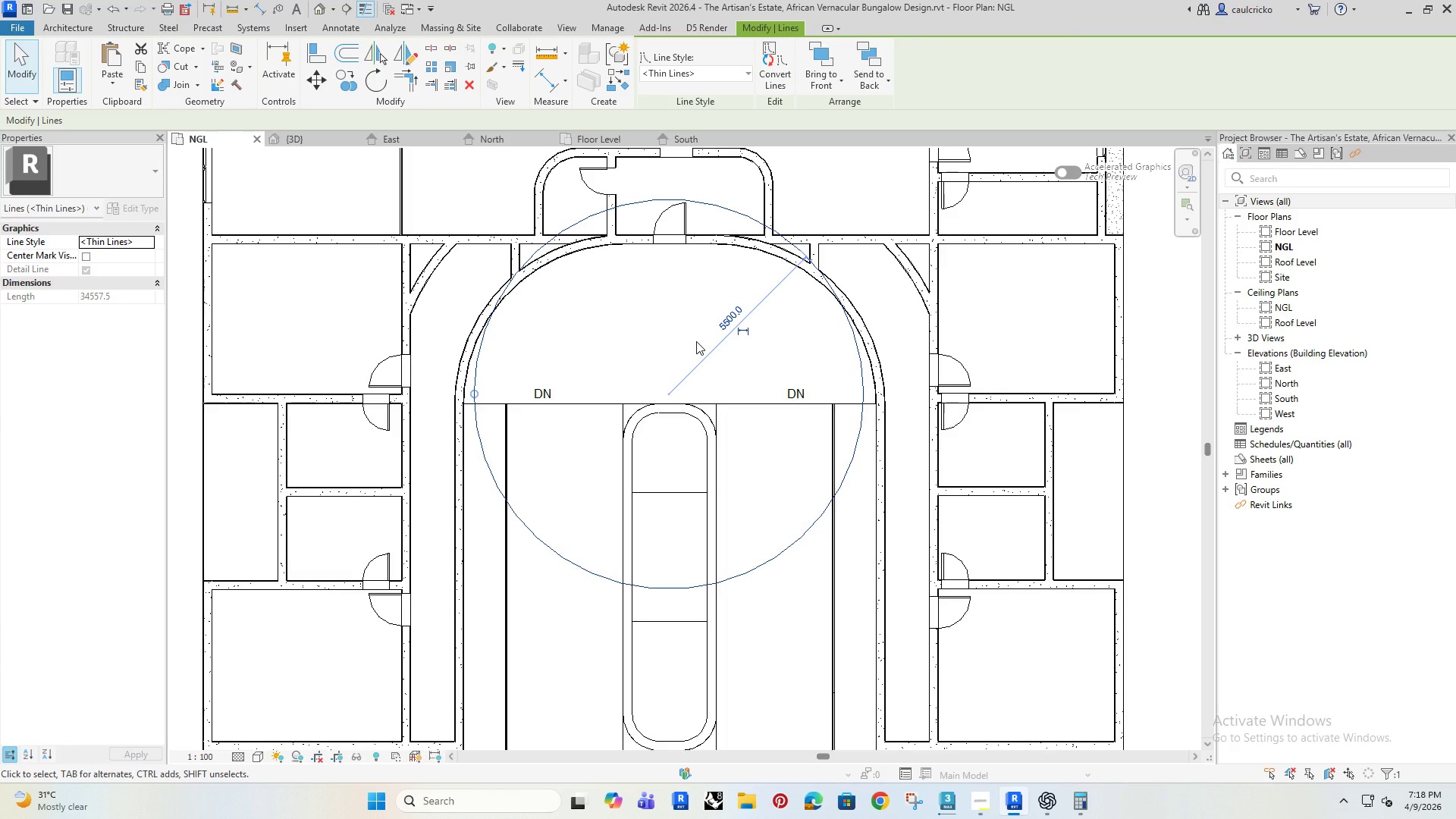 
key(ArrowDown)
 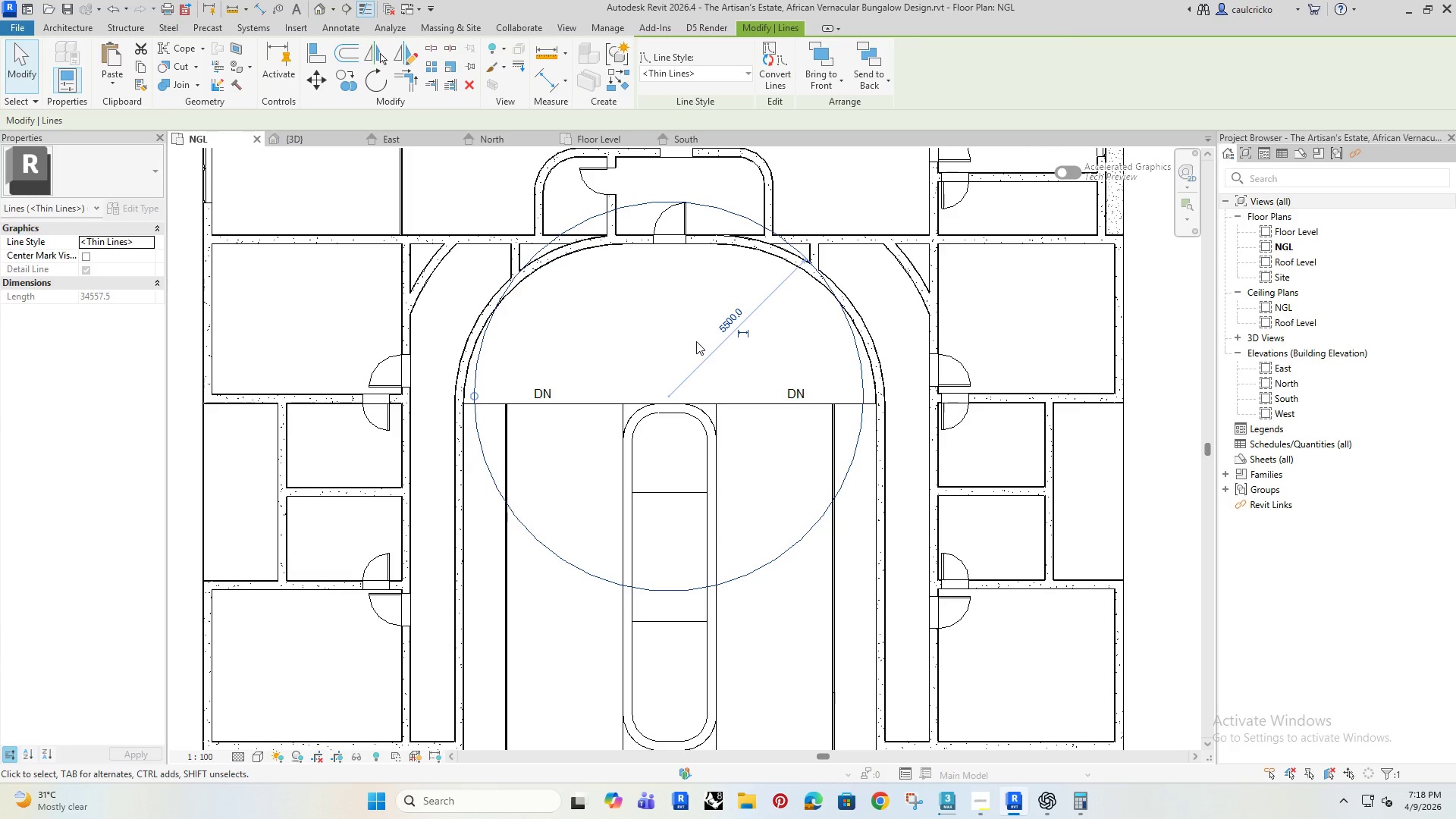 
key(ArrowDown)
 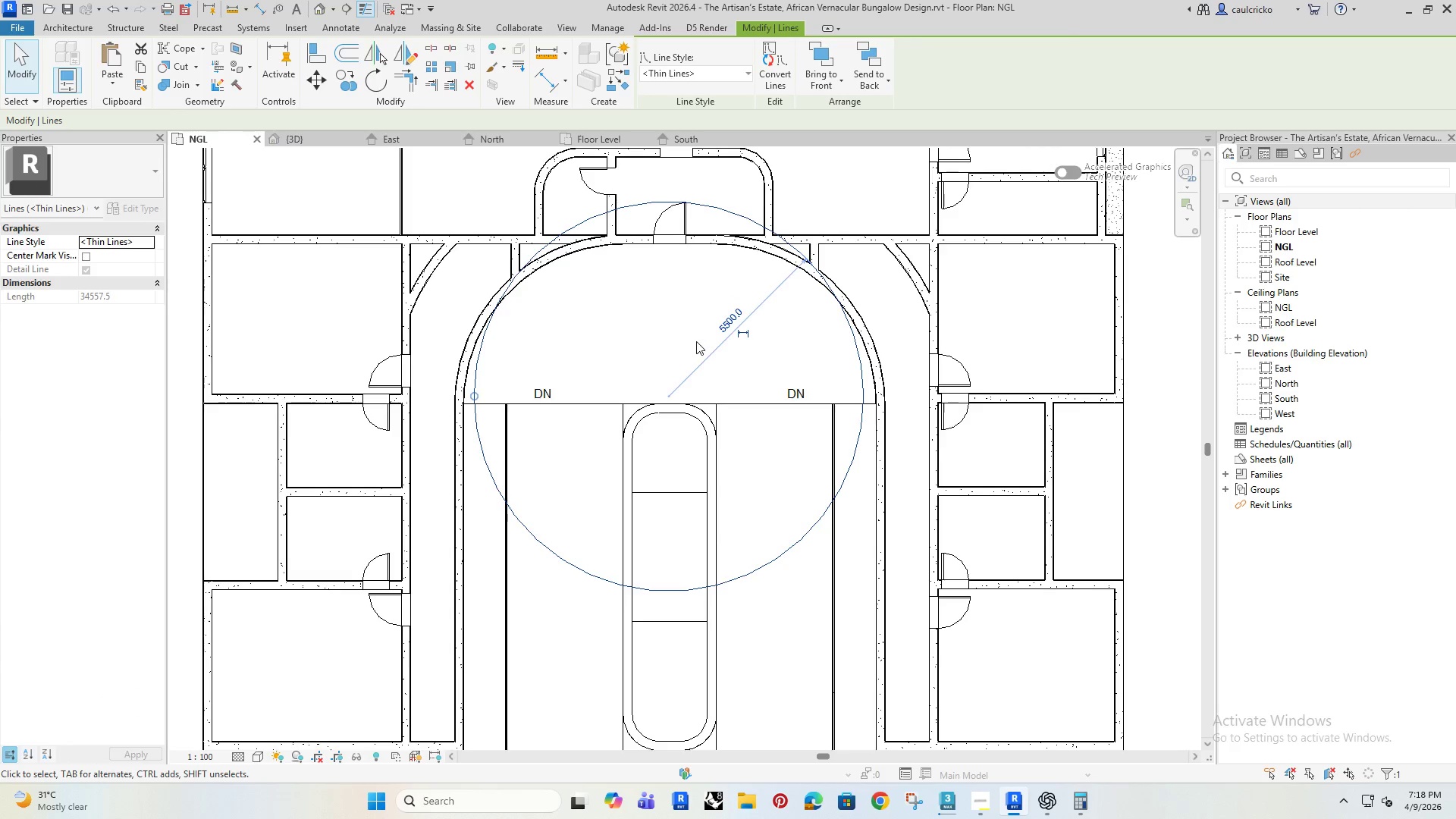 
key(ArrowDown)
 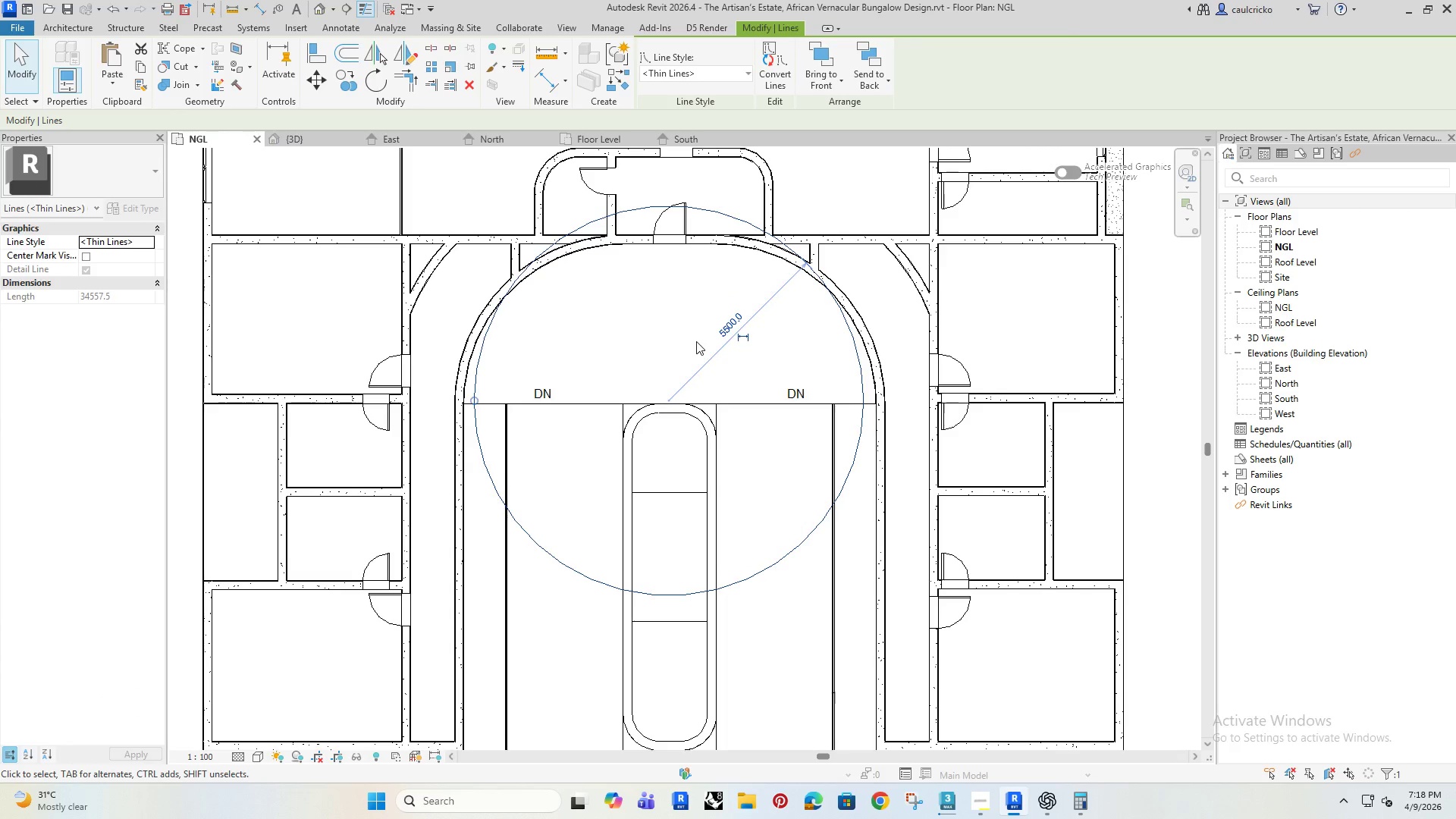 
key(ArrowDown)
 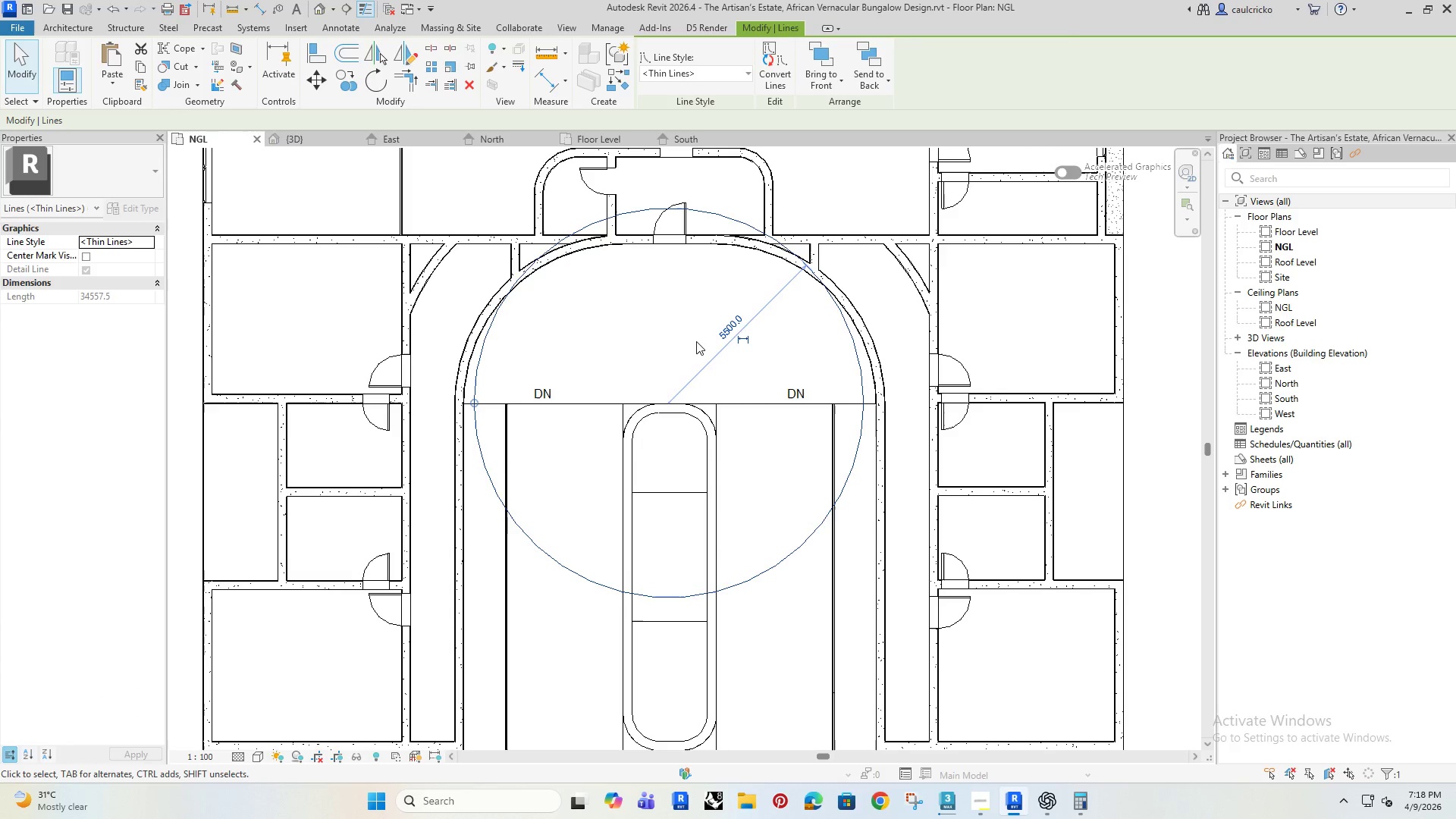 
key(ArrowDown)
 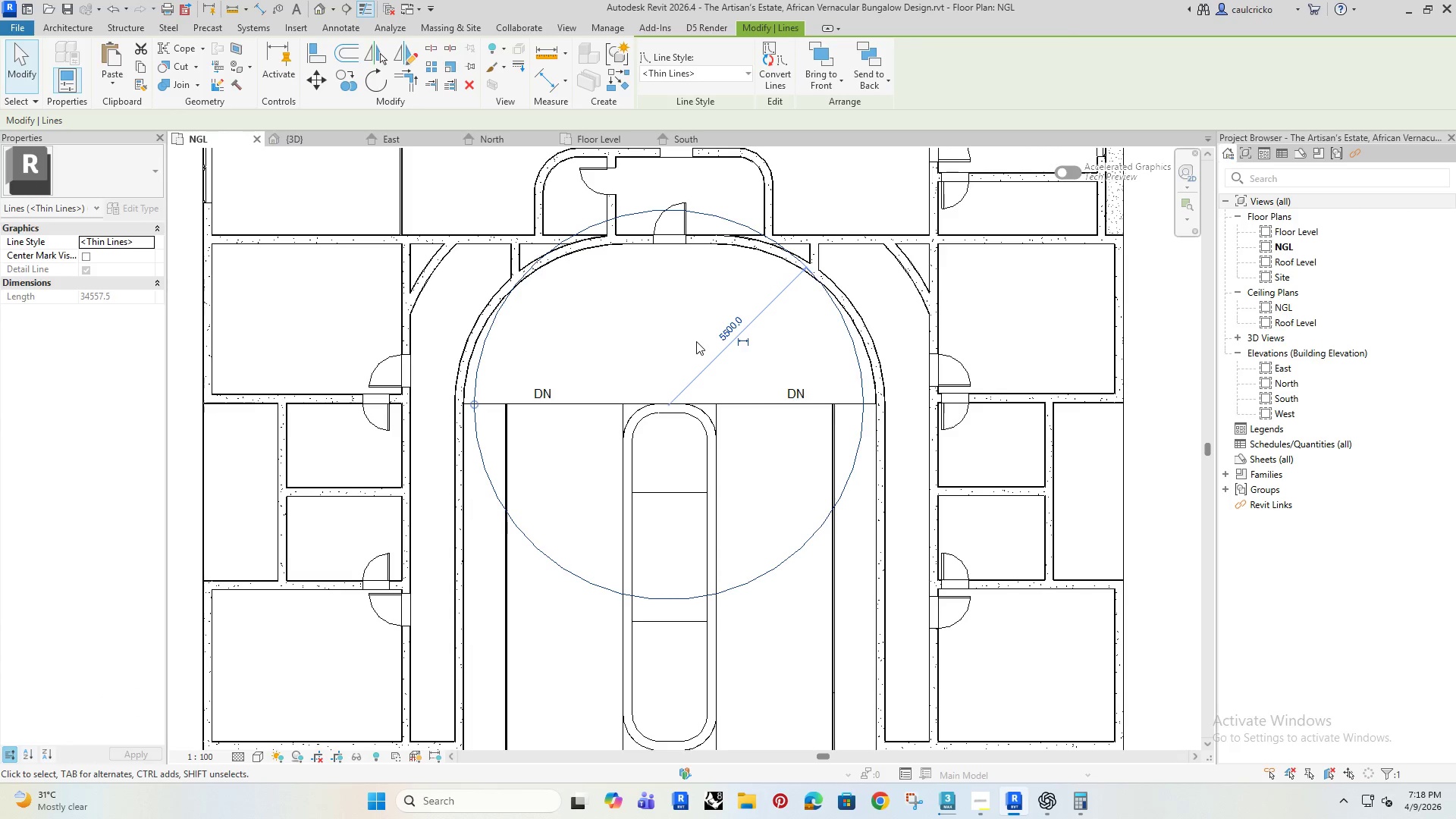 
key(ArrowUp)
 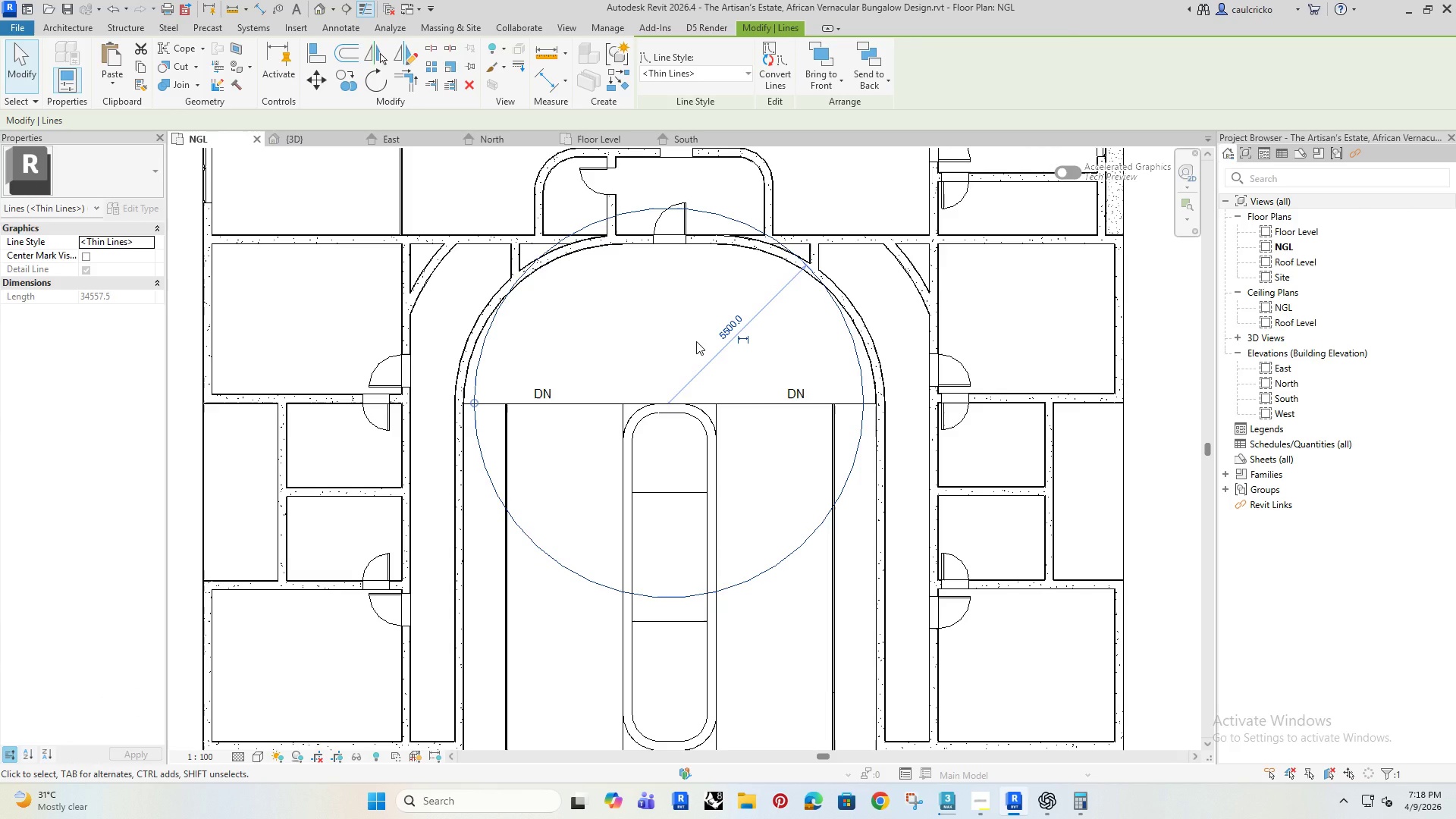 
hold_key(key=ArrowDown, duration=0.98)
 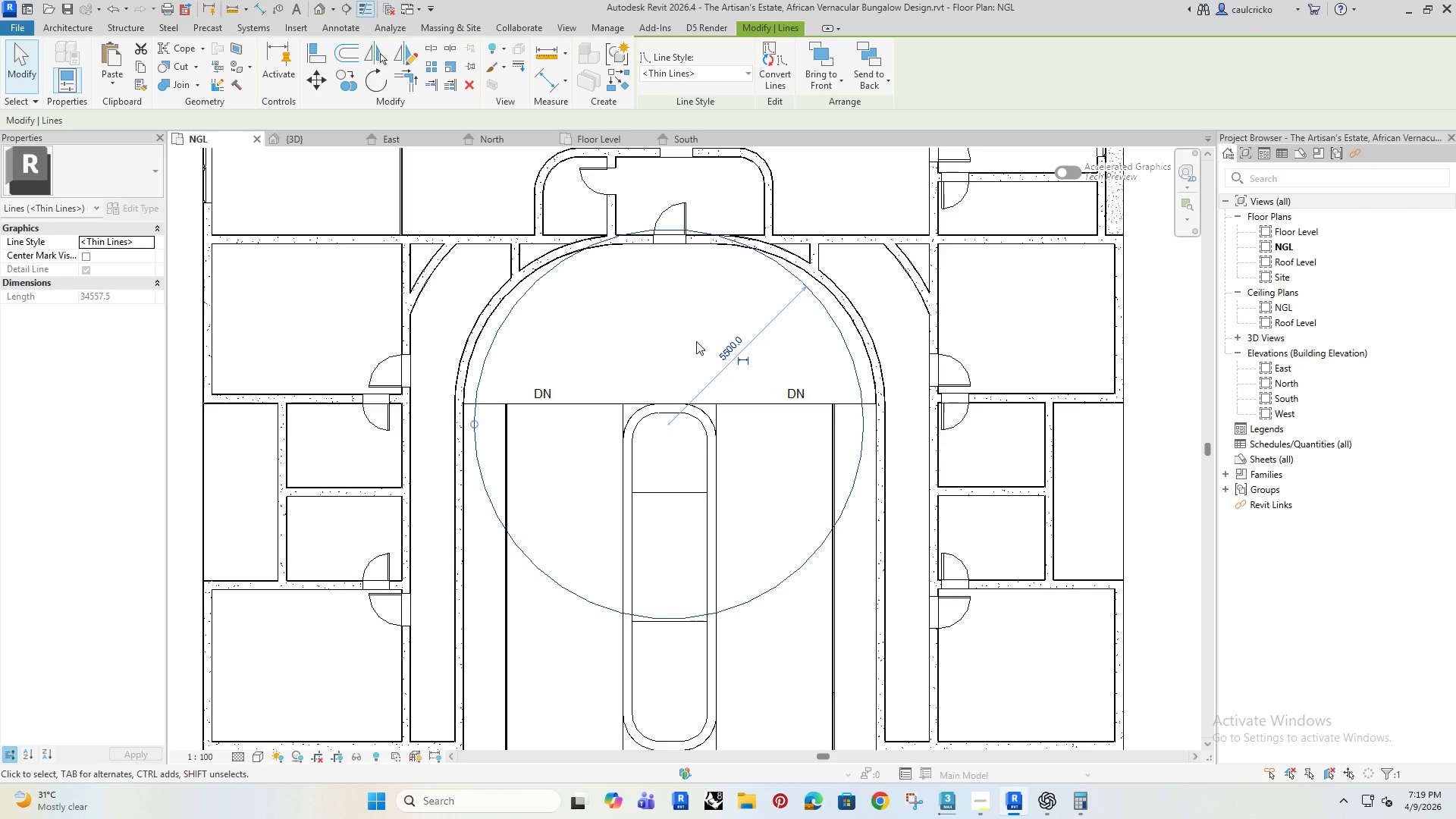 
key(ArrowDown)
 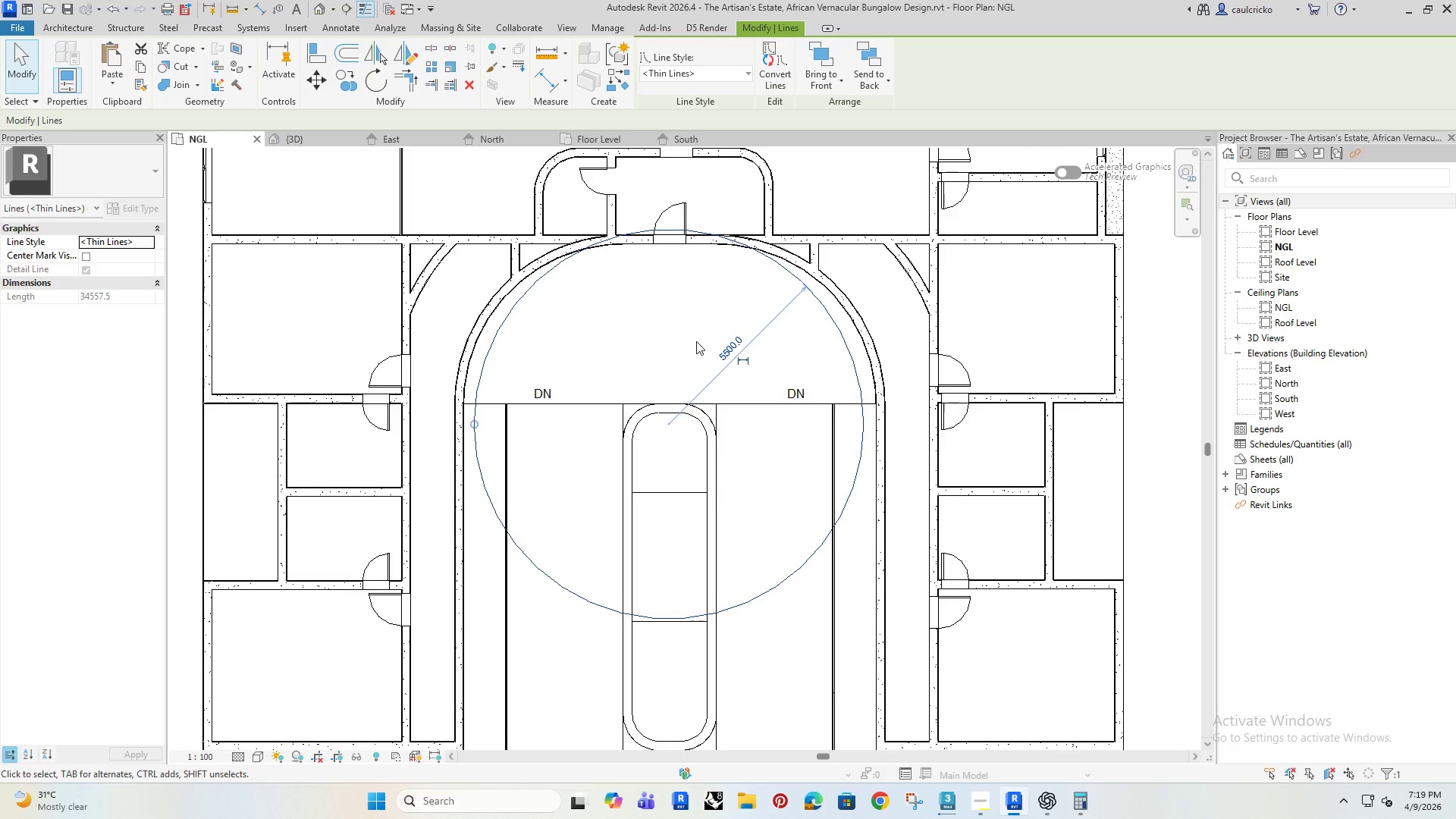 
key(ArrowDown)
 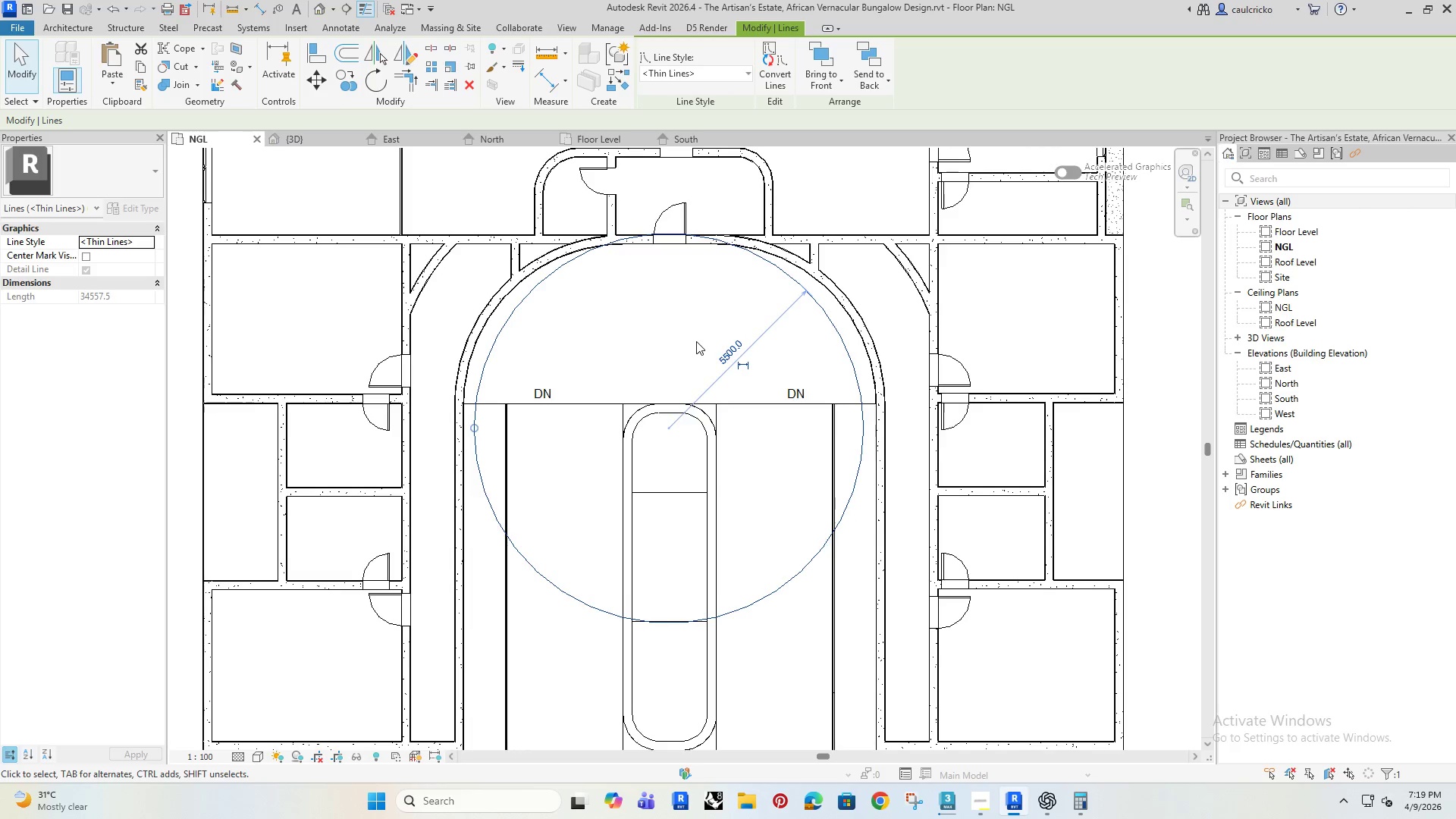 
key(ArrowDown)
 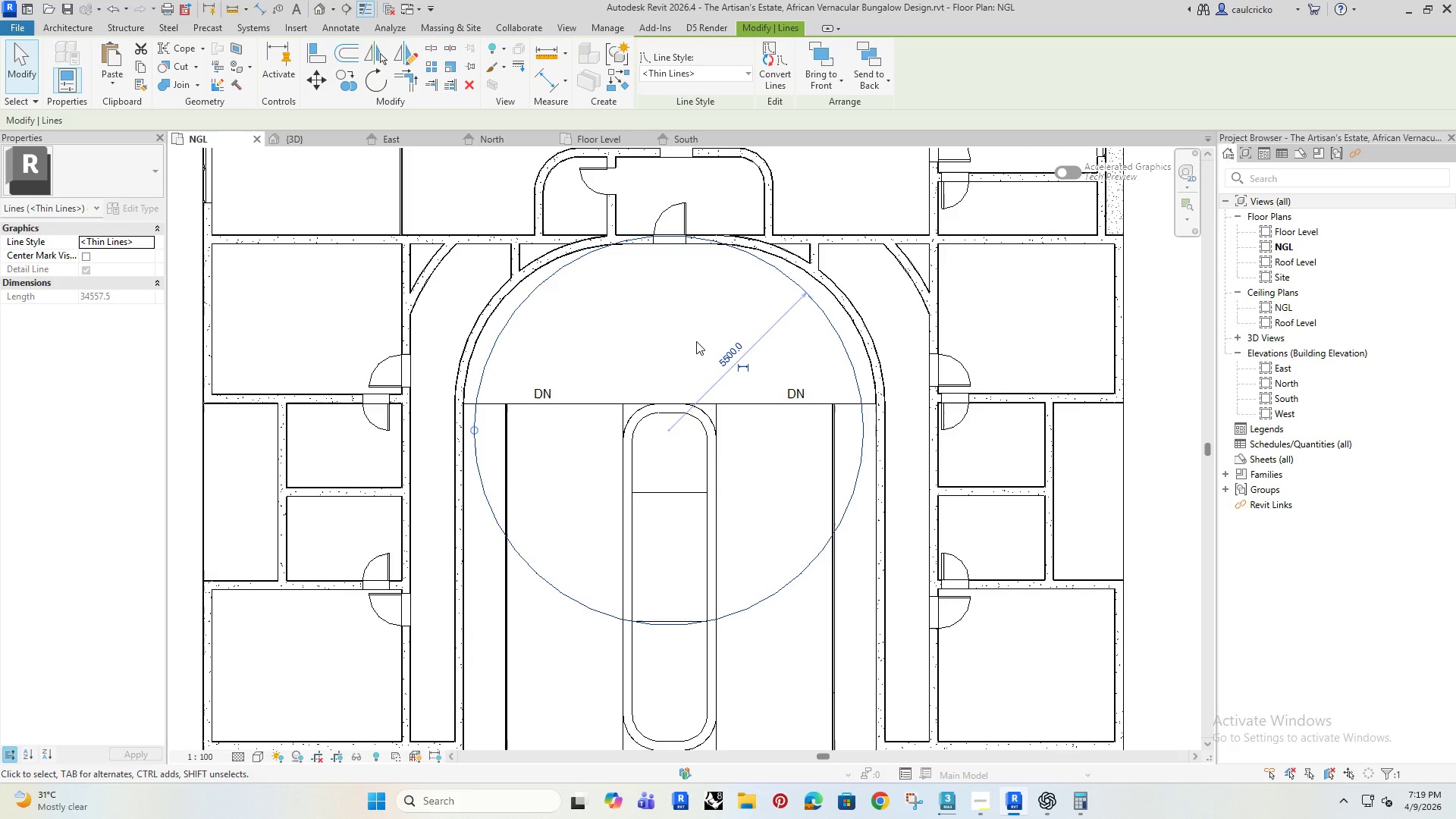 
key(ArrowDown)
 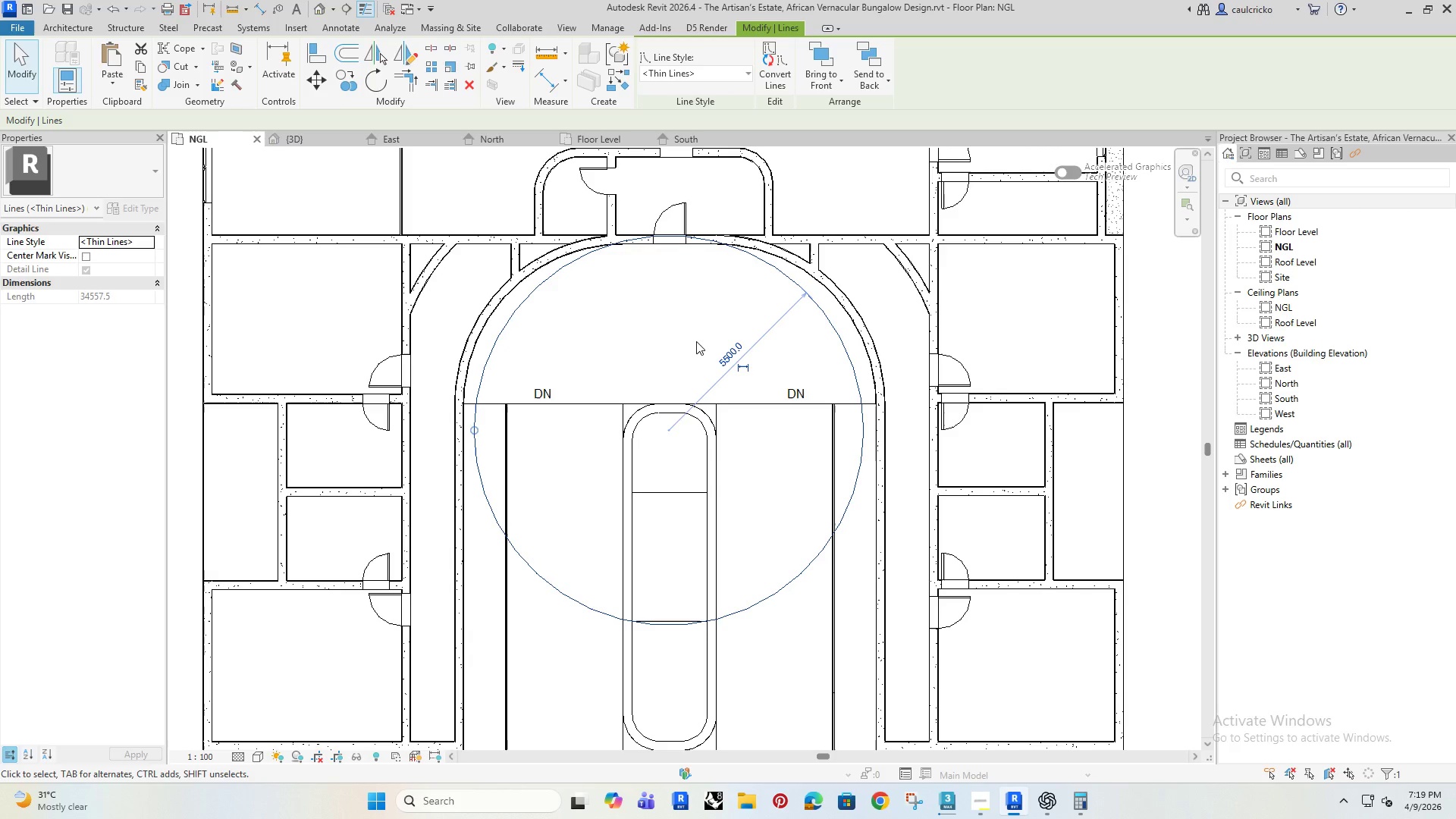 
key(ArrowDown)
 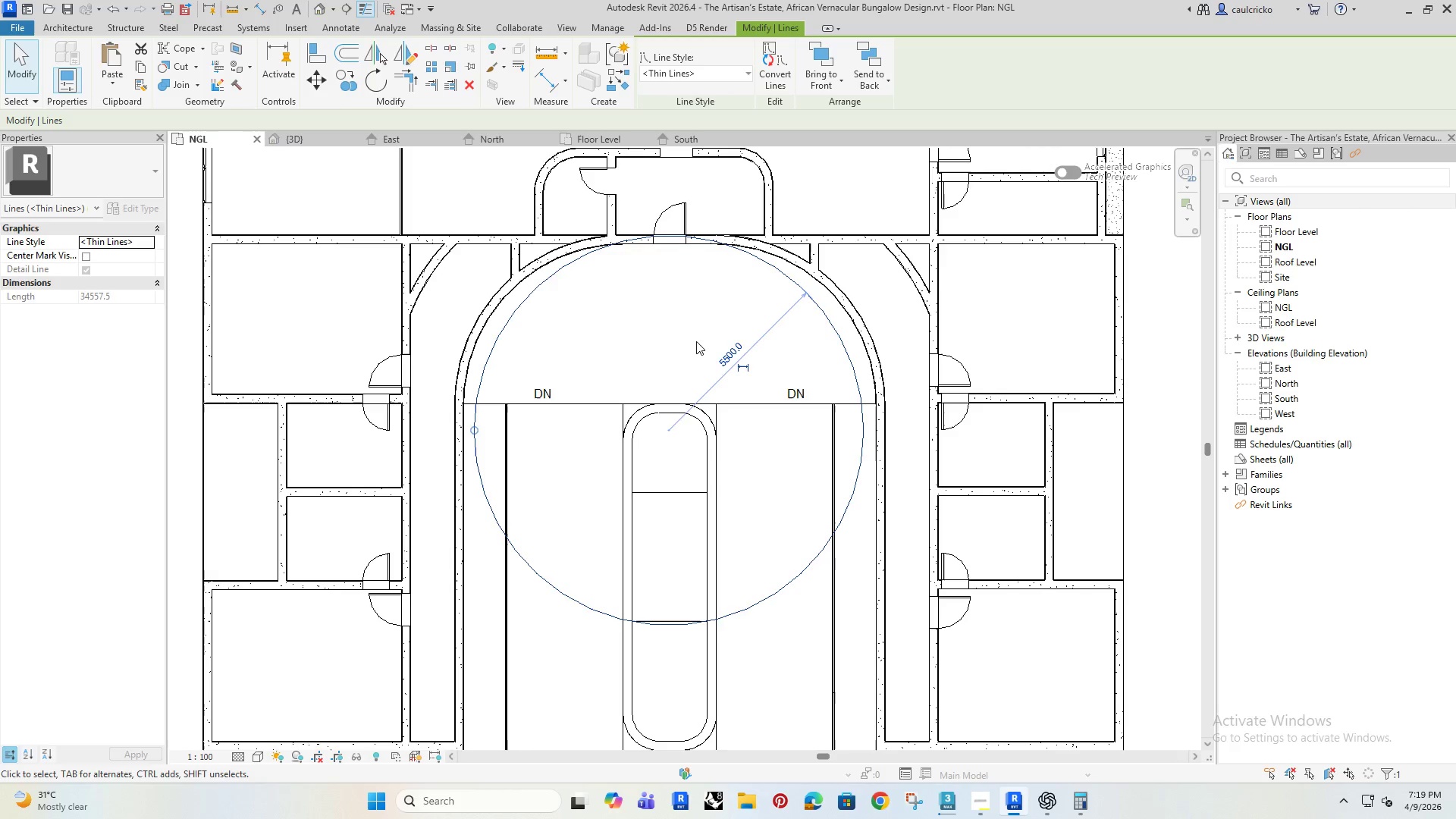 
key(ArrowDown)
 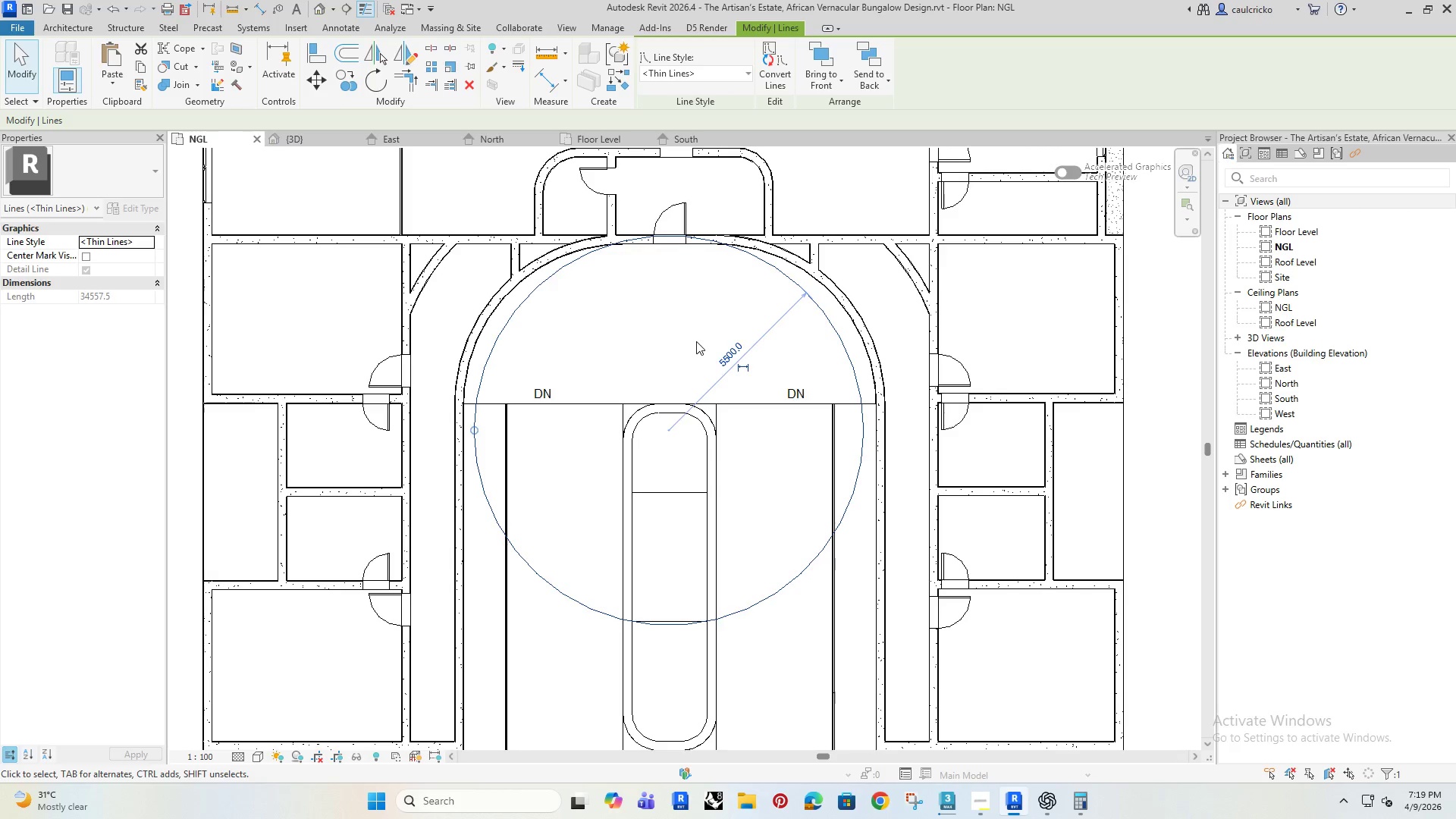 
key(ArrowDown)
 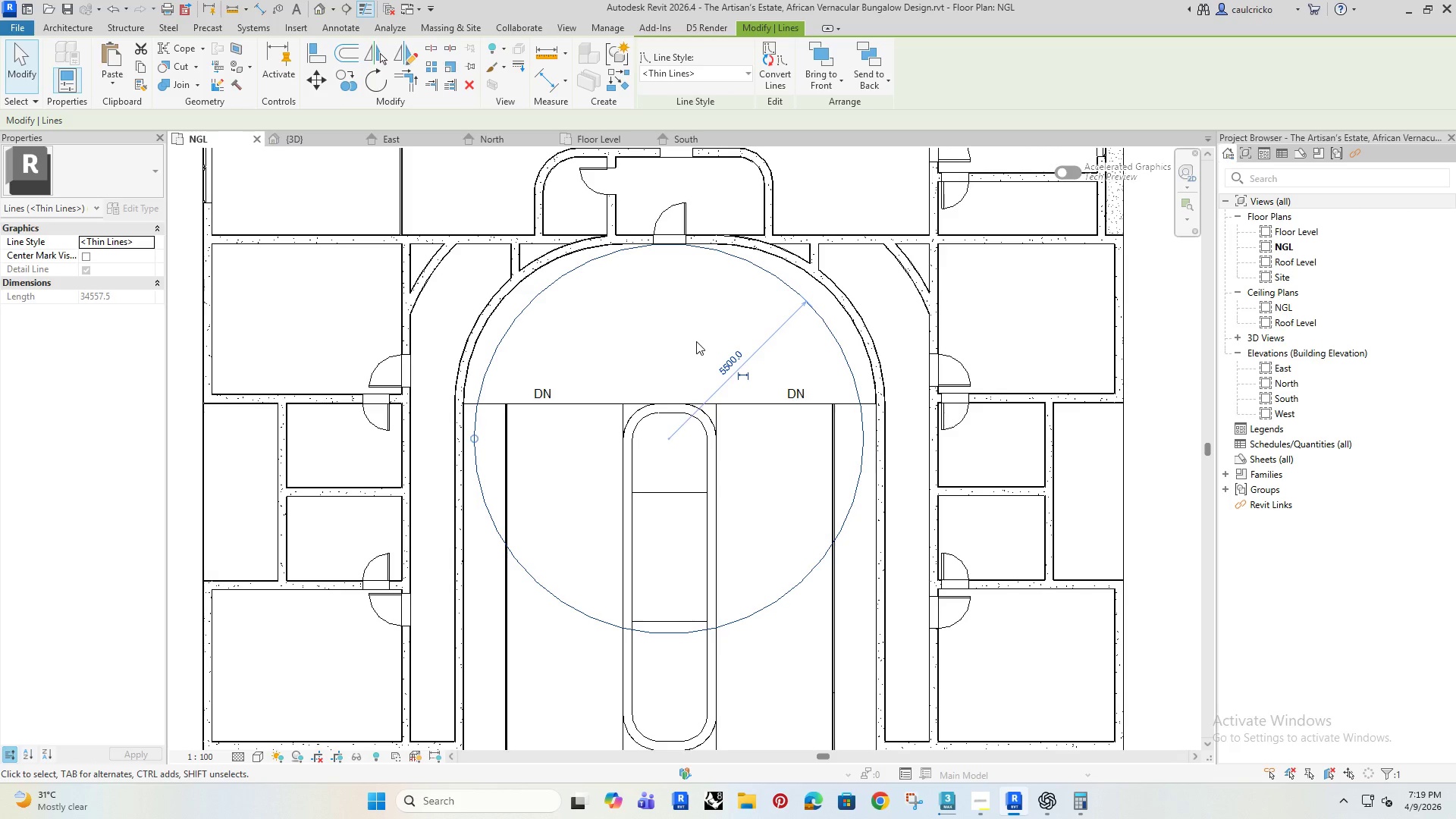 
key(ArrowDown)
 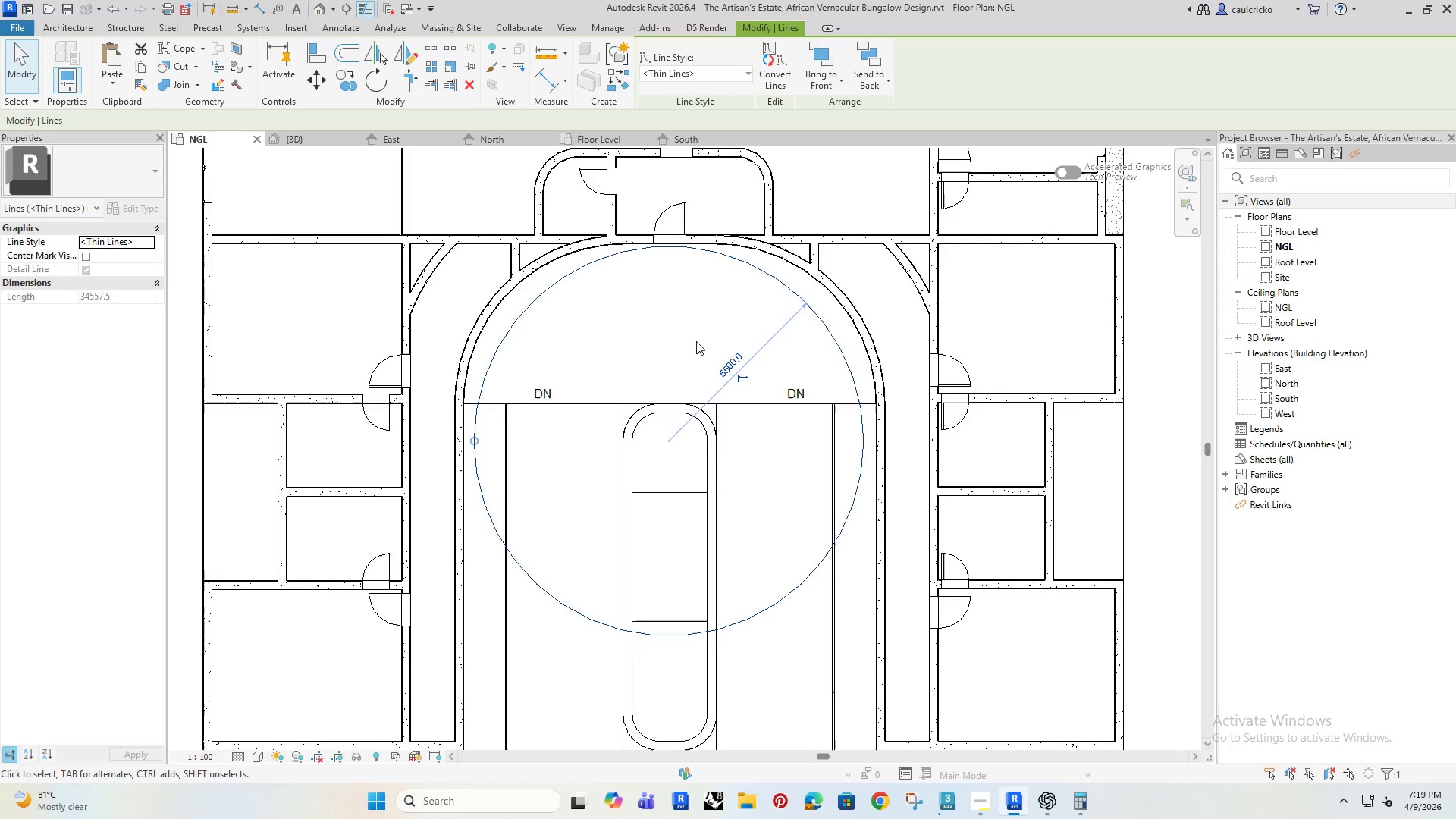 
key(ArrowDown)
 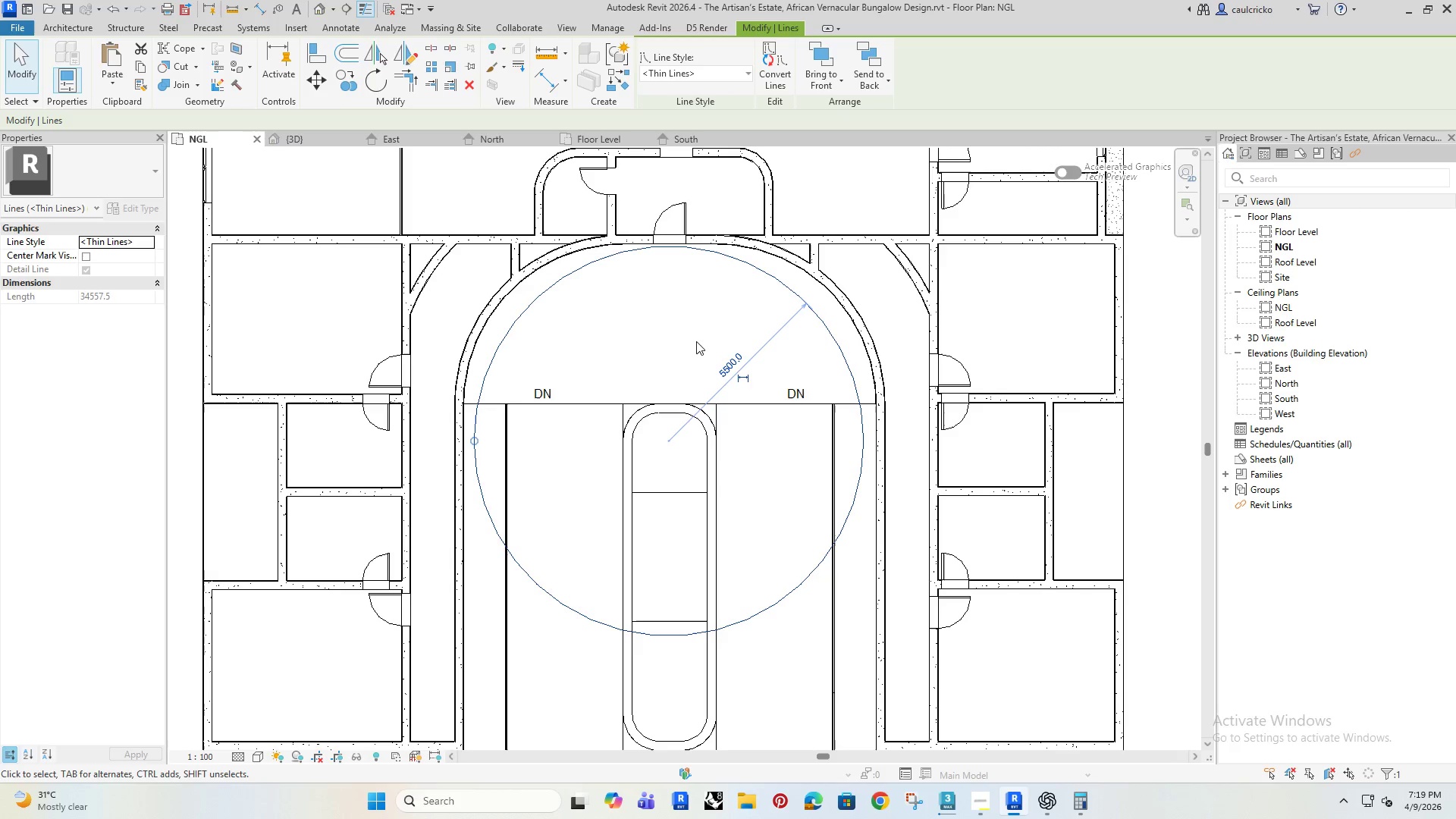 
key(ArrowDown)
 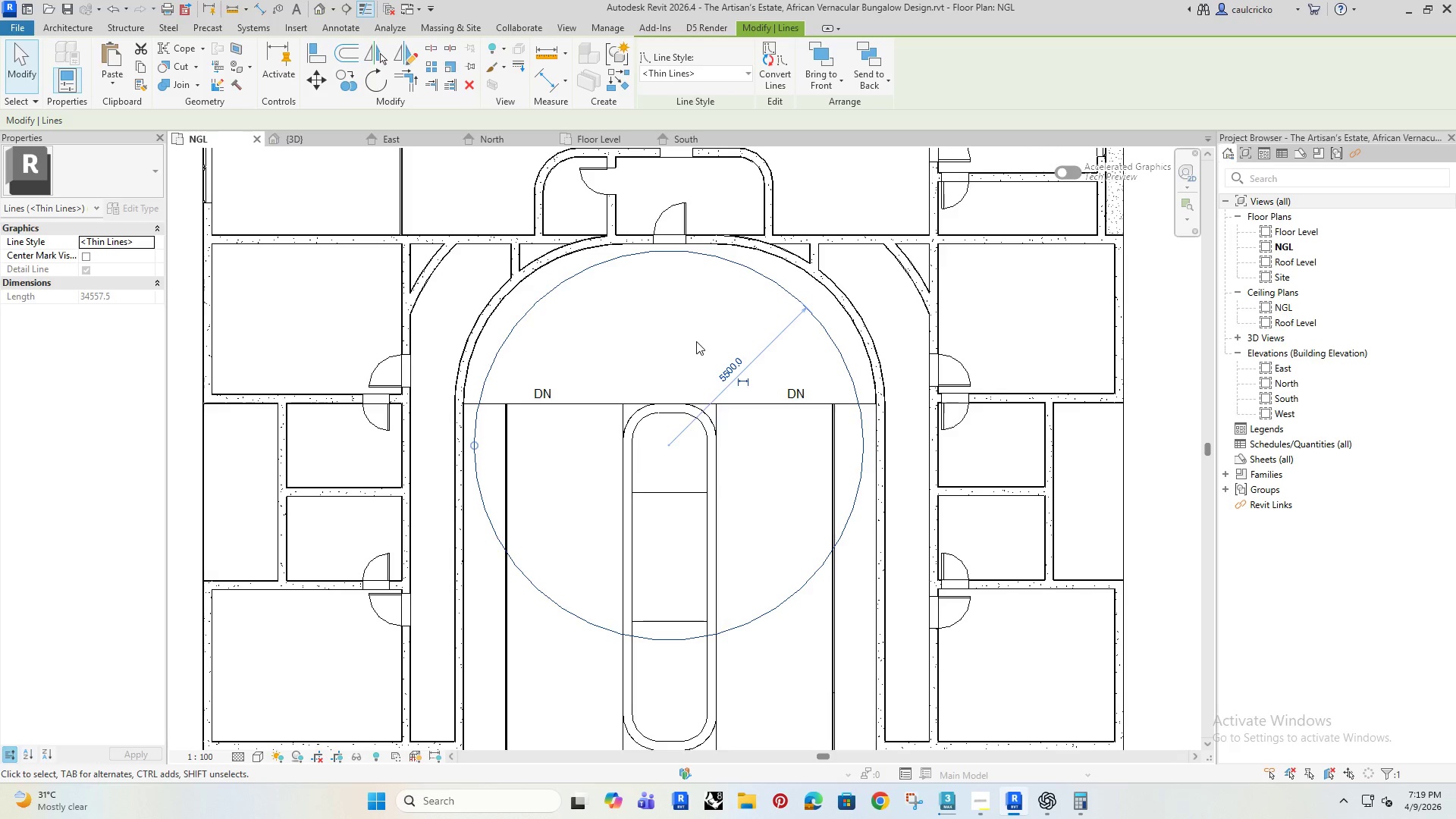 
key(ArrowDown)
 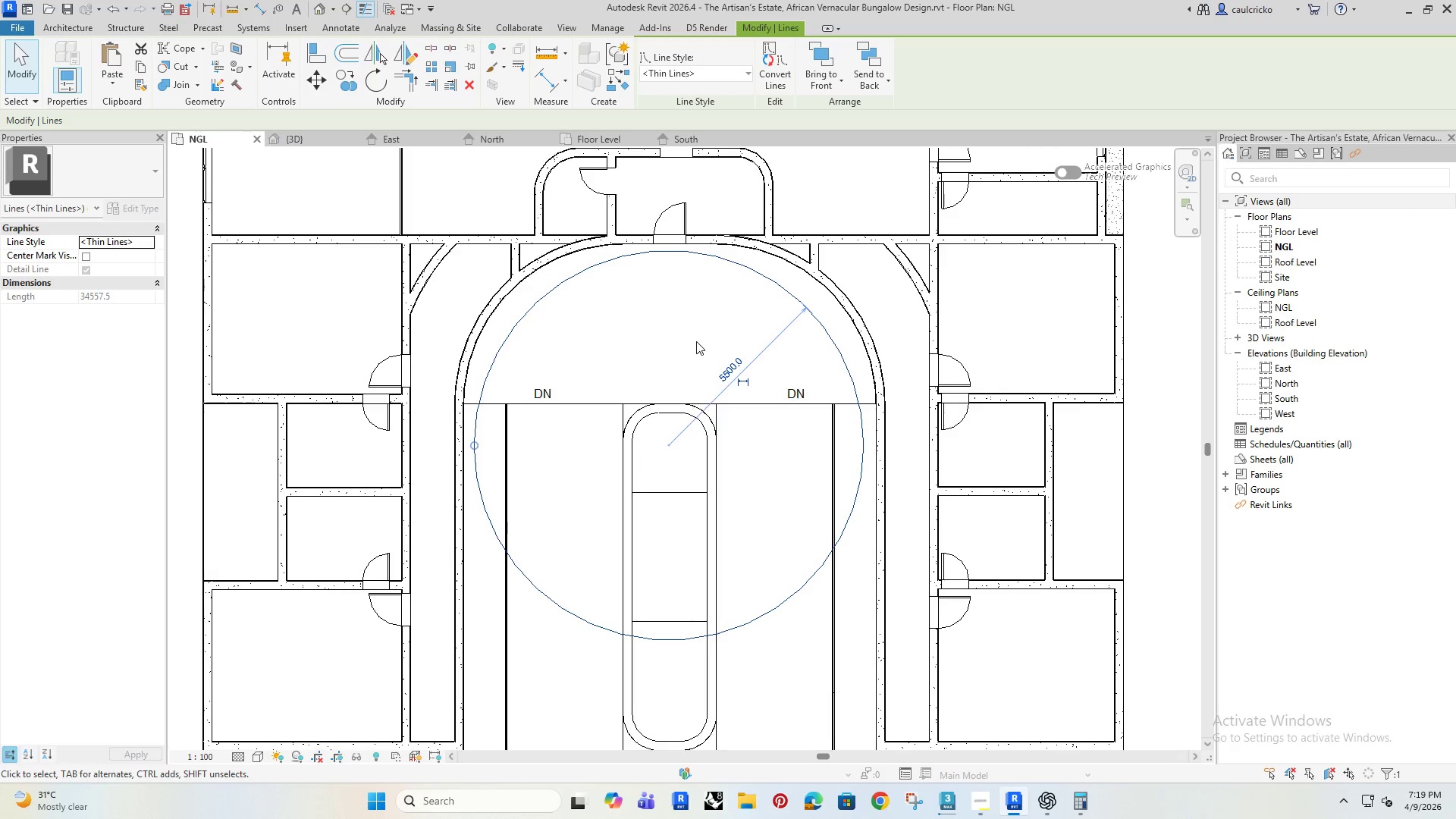 
key(ArrowDown)
 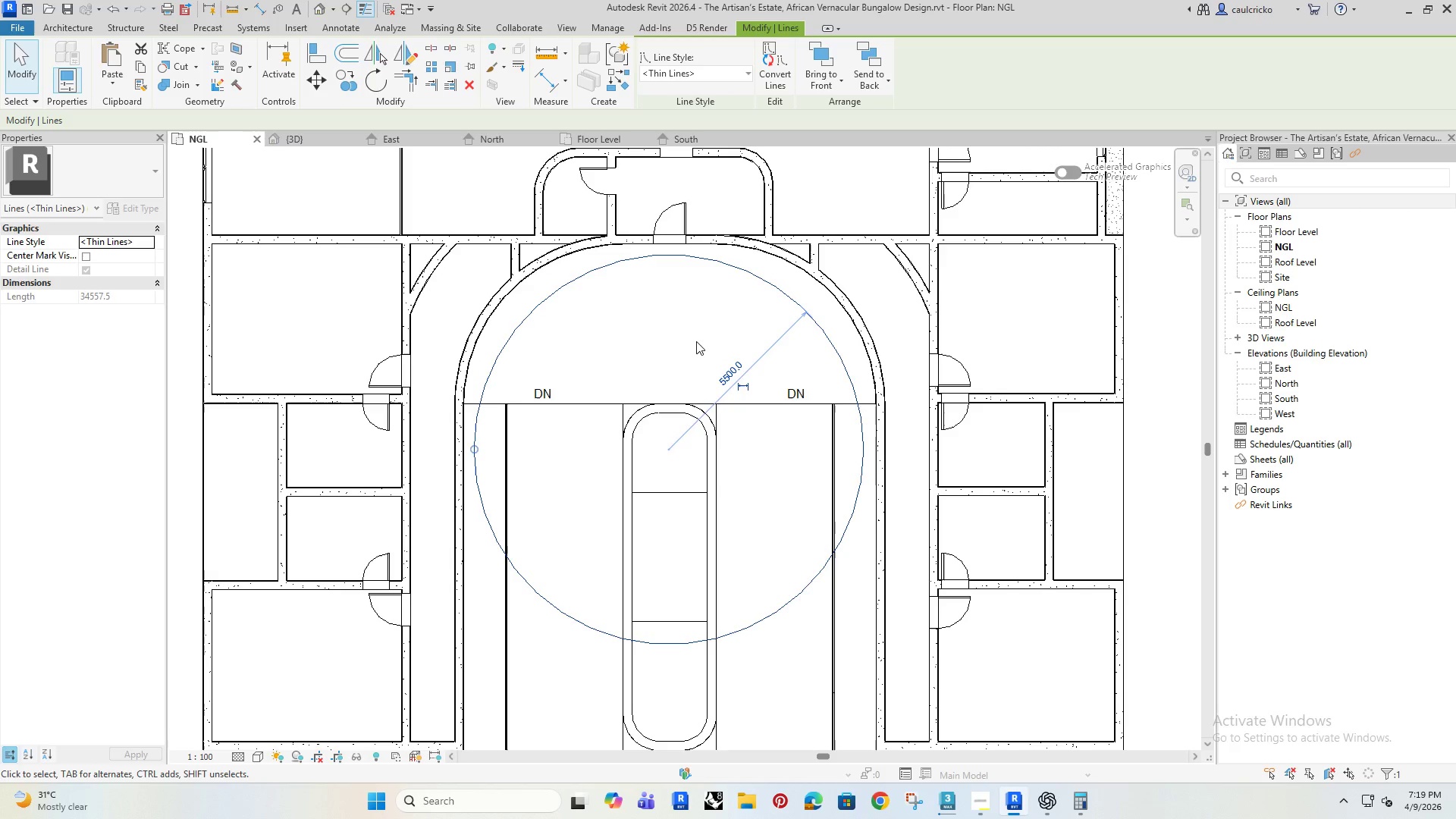 
key(ArrowDown)
 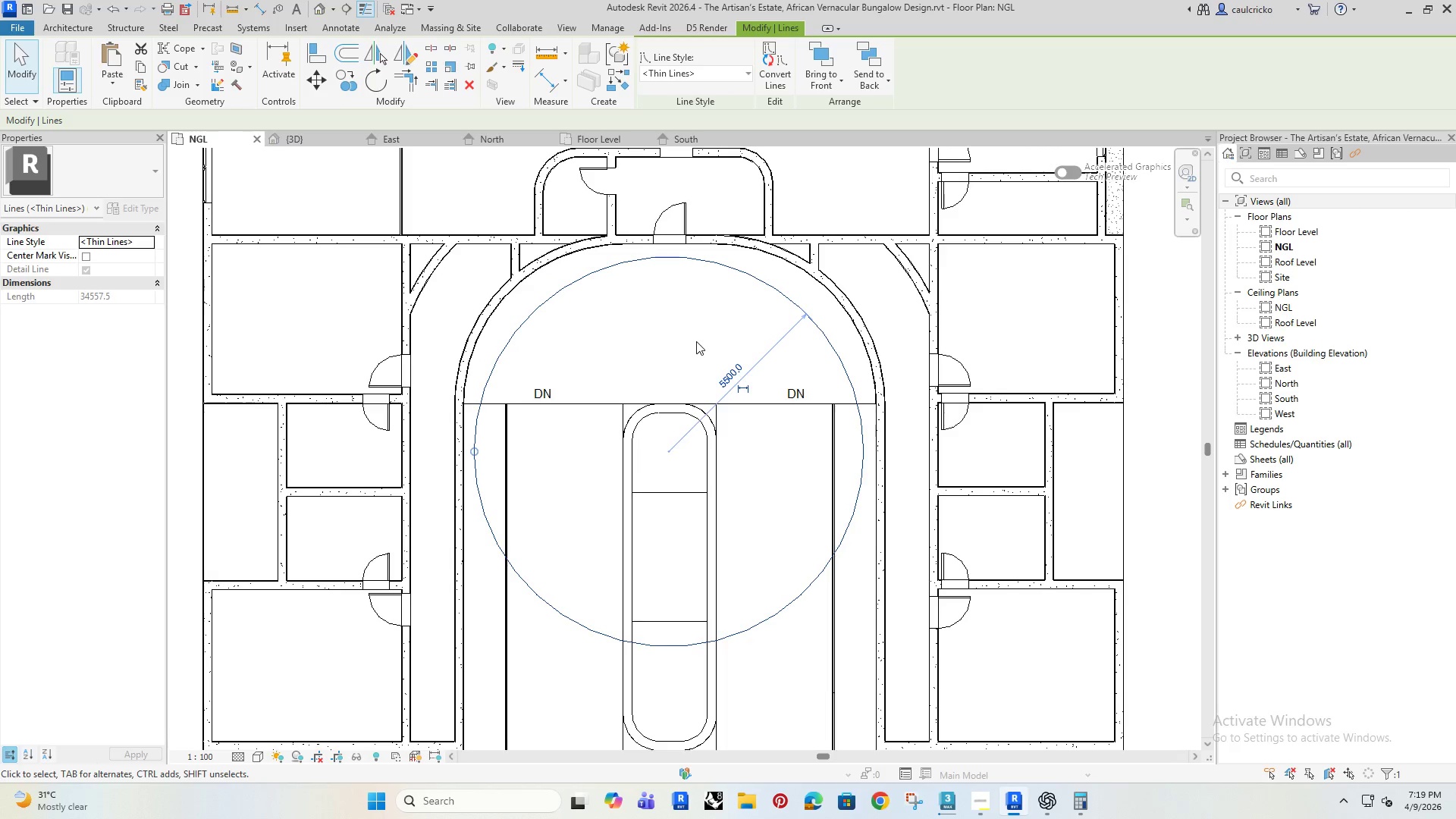 
key(ArrowDown)
 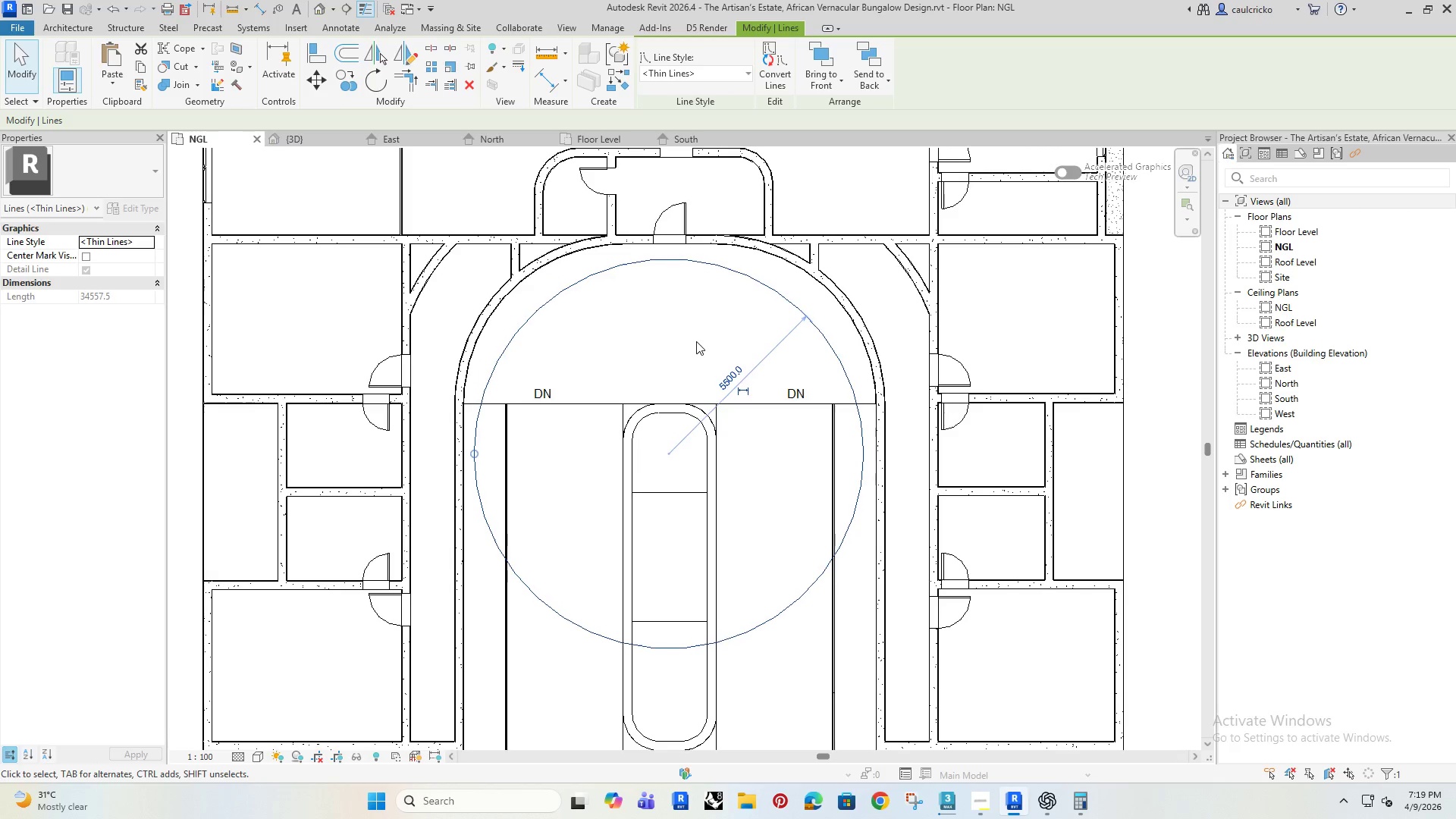 
key(ArrowDown)
 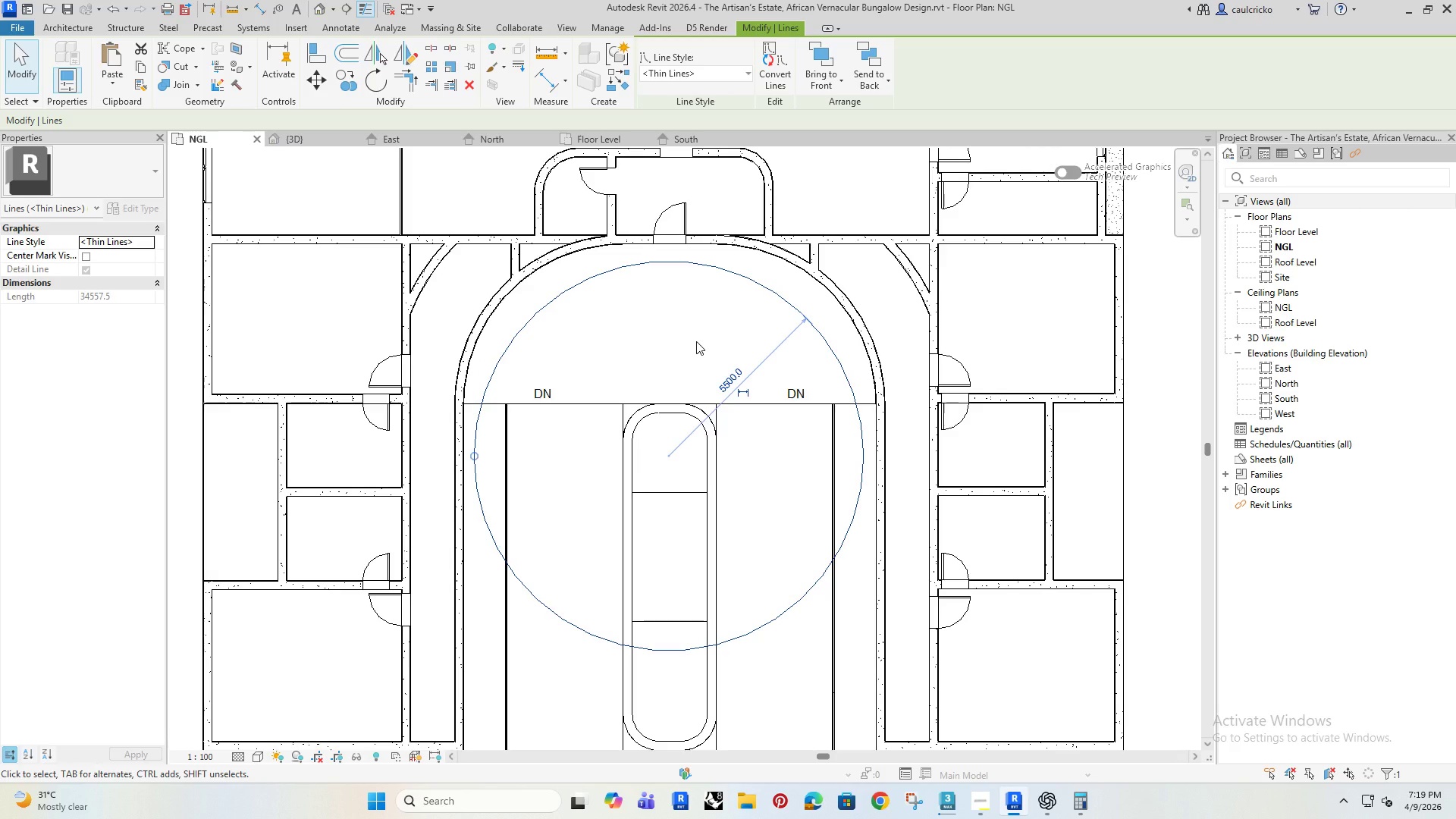 
key(Delete)
 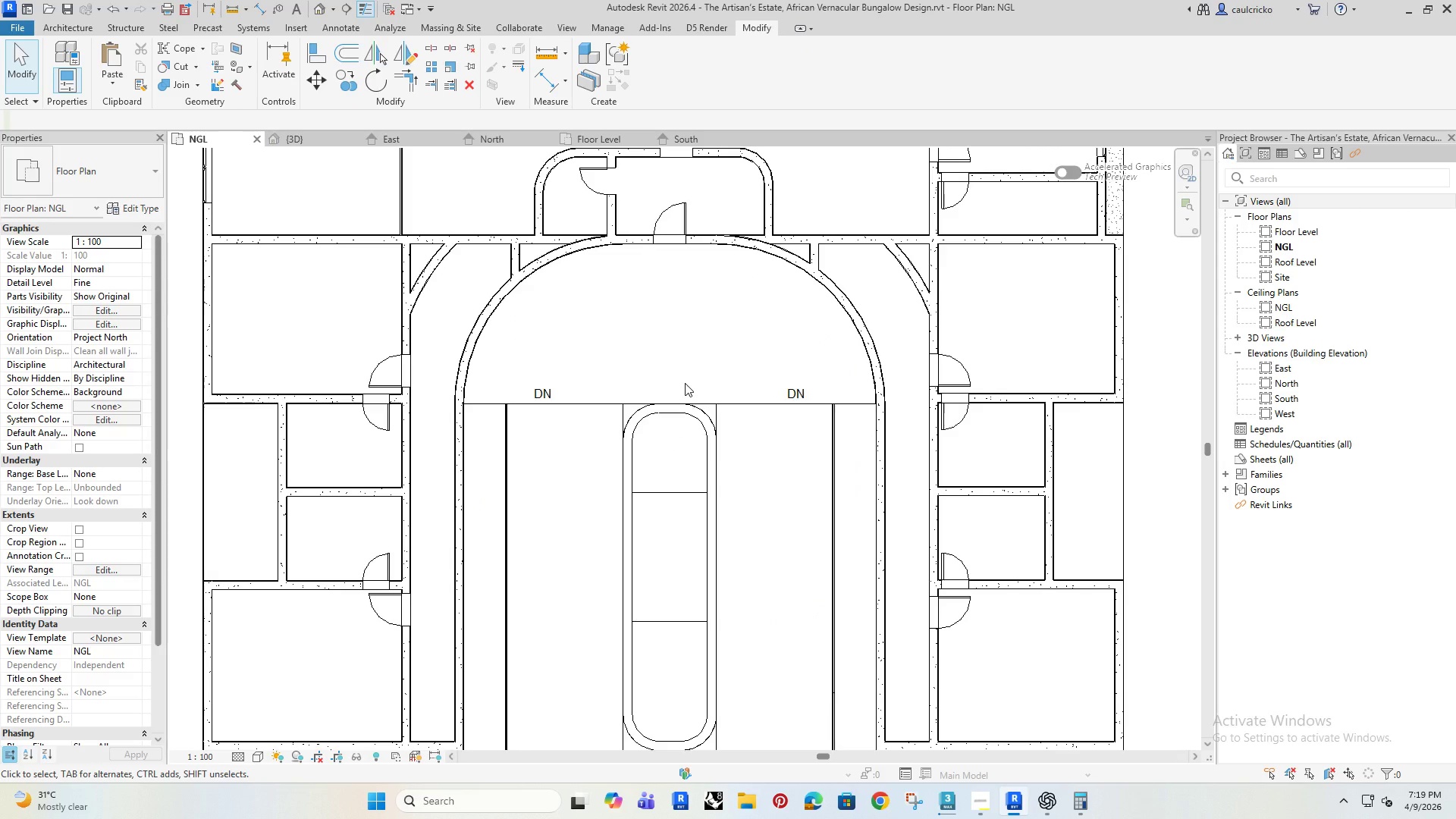 
type(dl)
 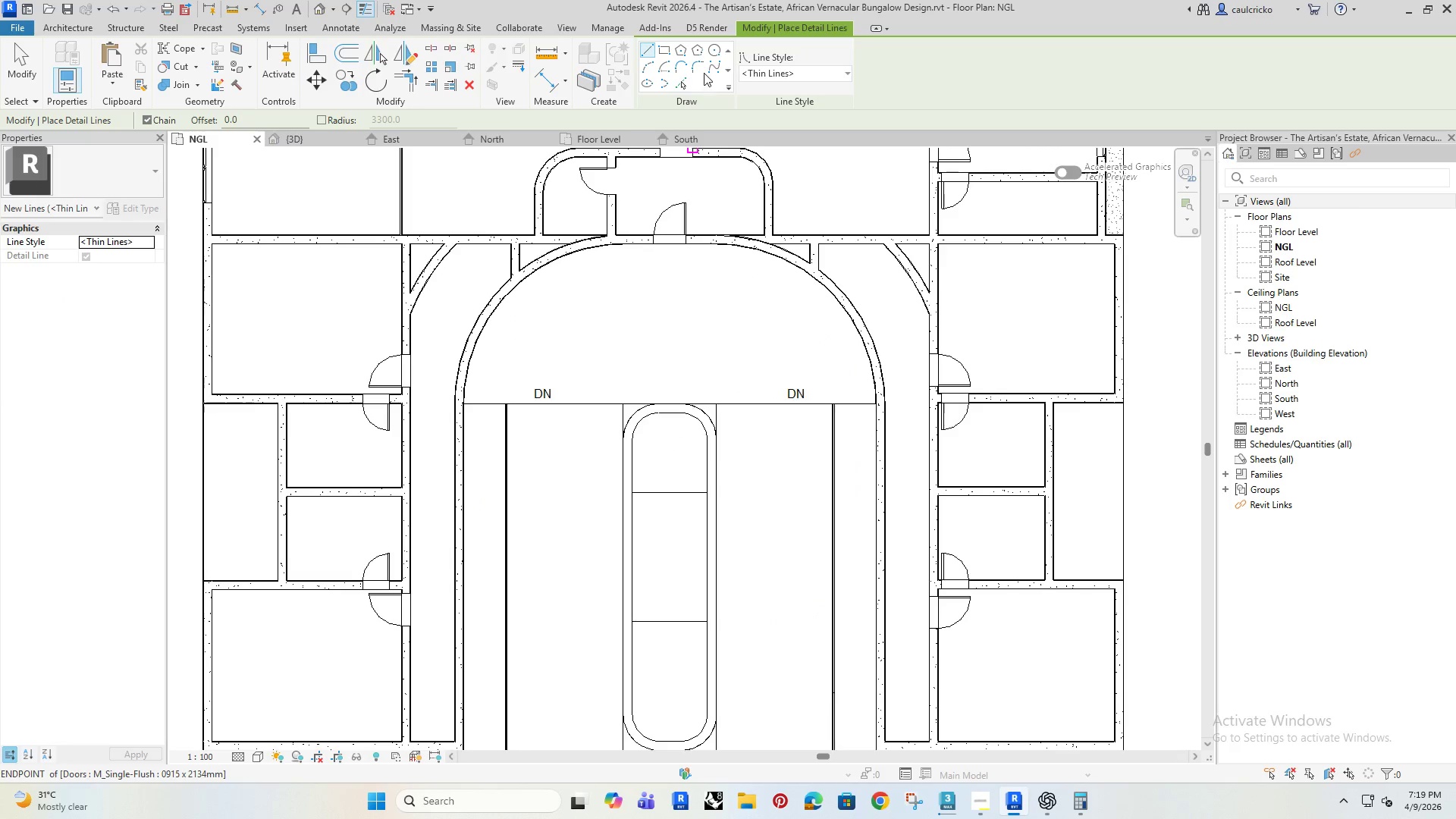 
left_click([714, 46])
 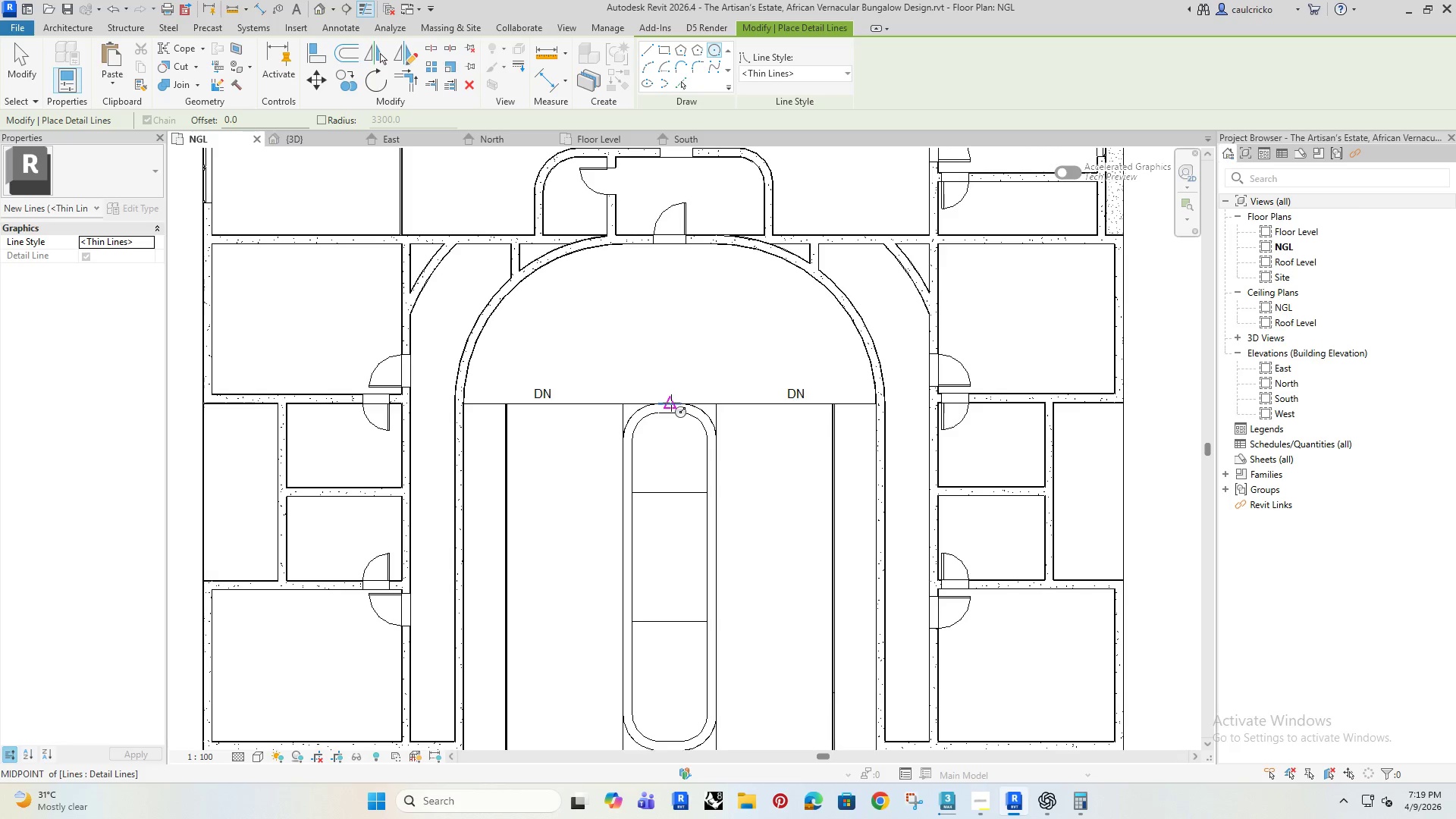 
left_click([671, 403])
 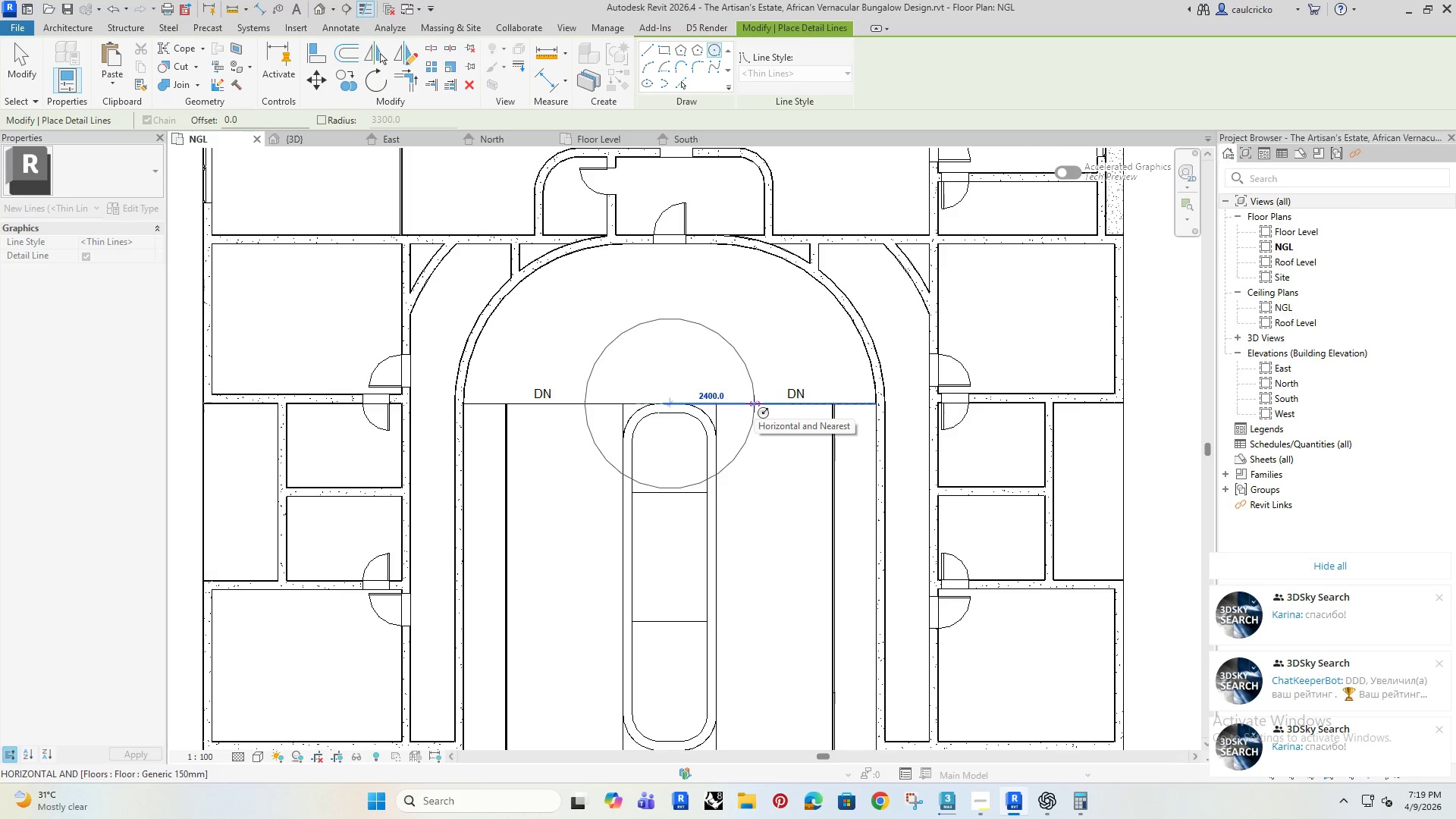 
type(6000)
 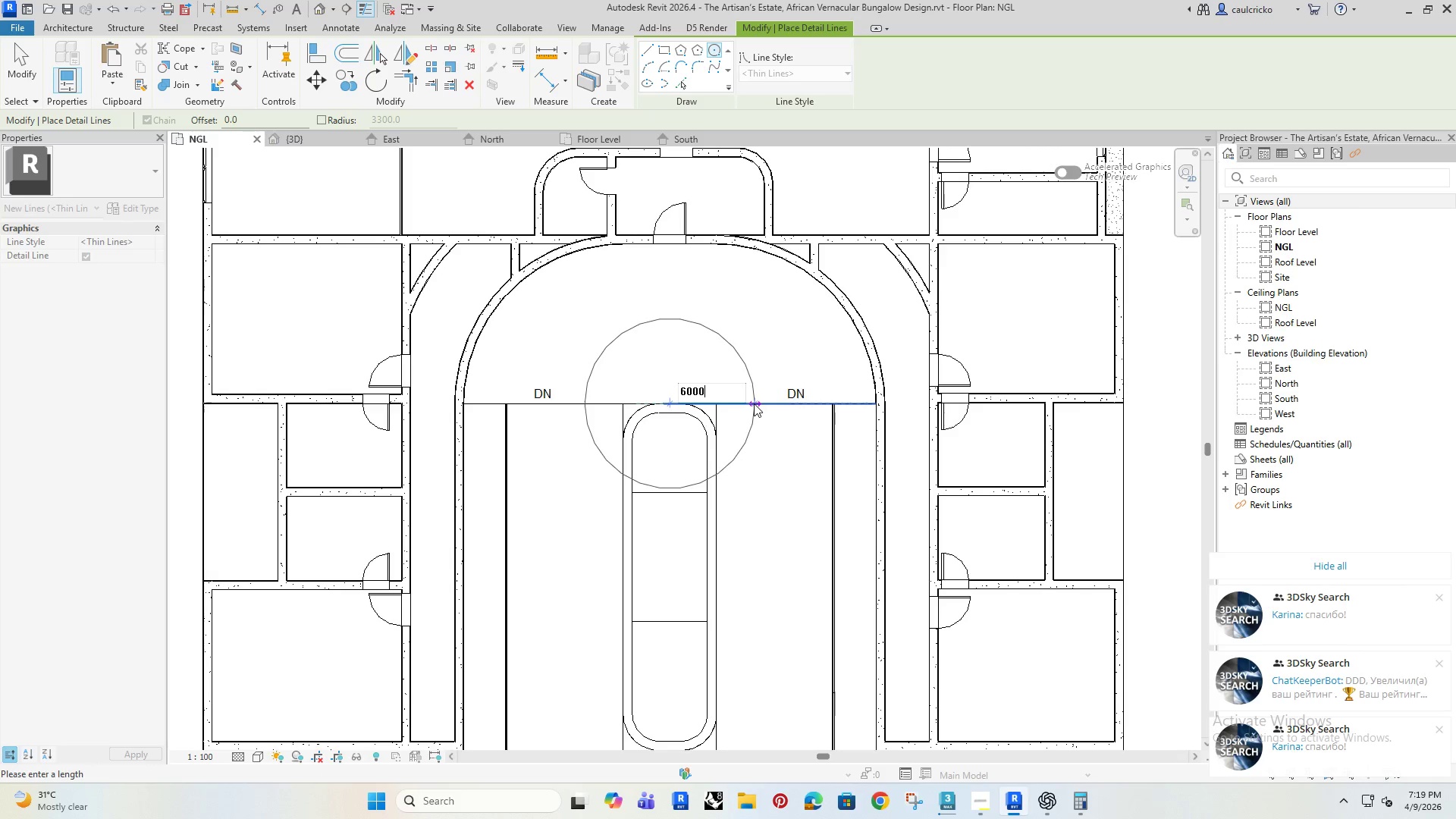 
key(Enter)
 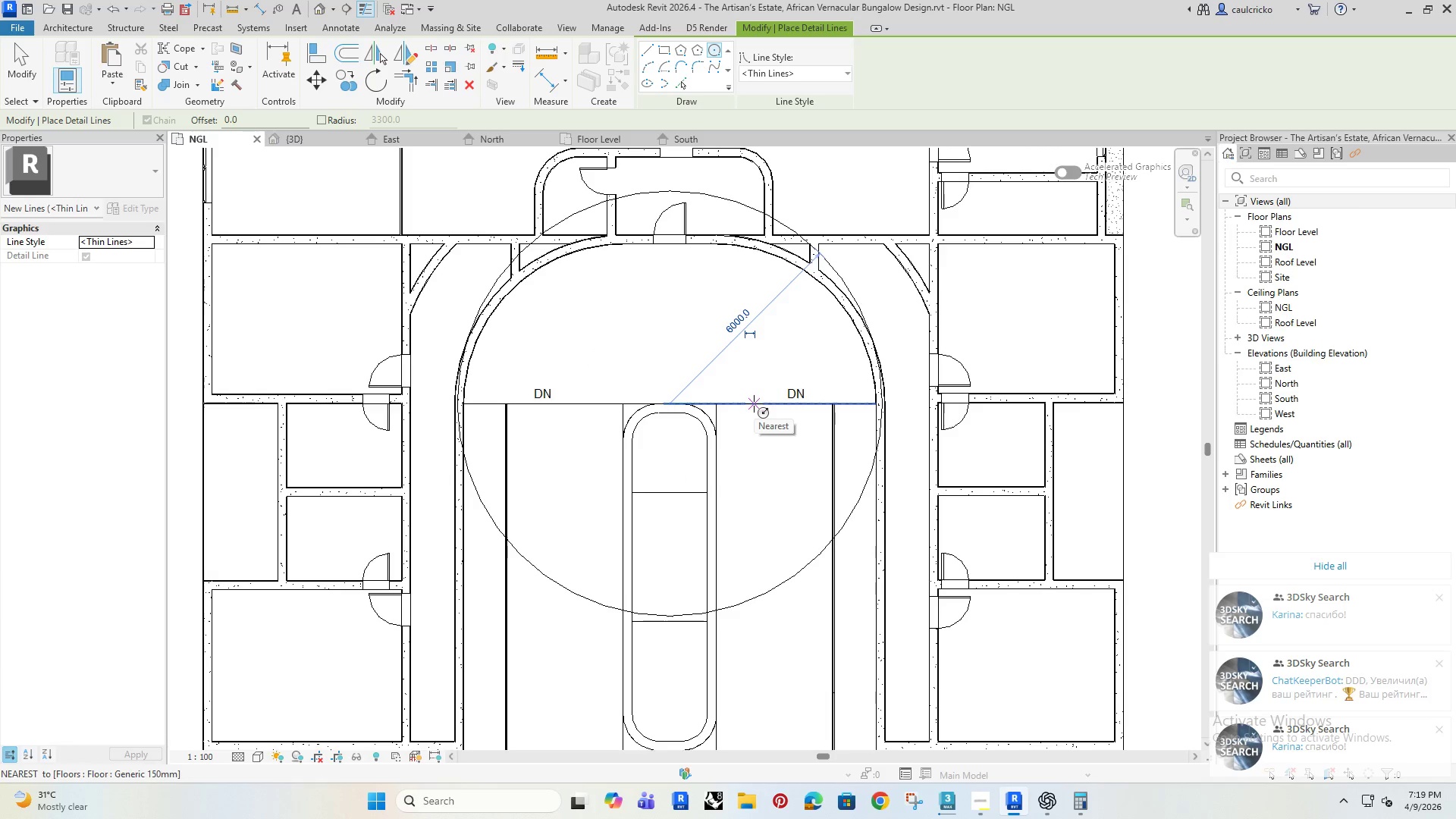 
key(Escape)
key(Escape)
type(of)
 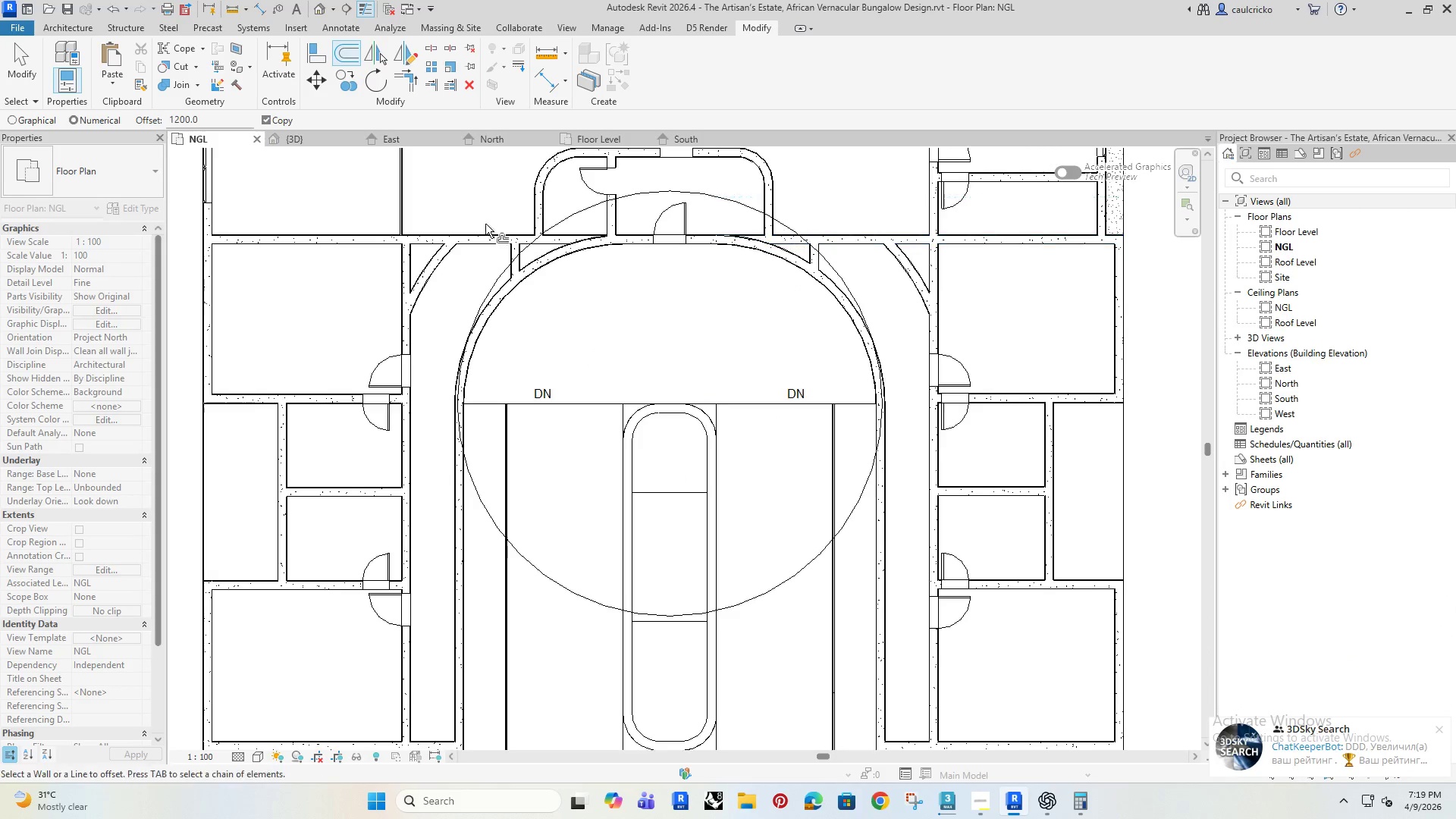 
left_click_drag(start_coordinate=[199, 120], to_coordinate=[123, 118])
 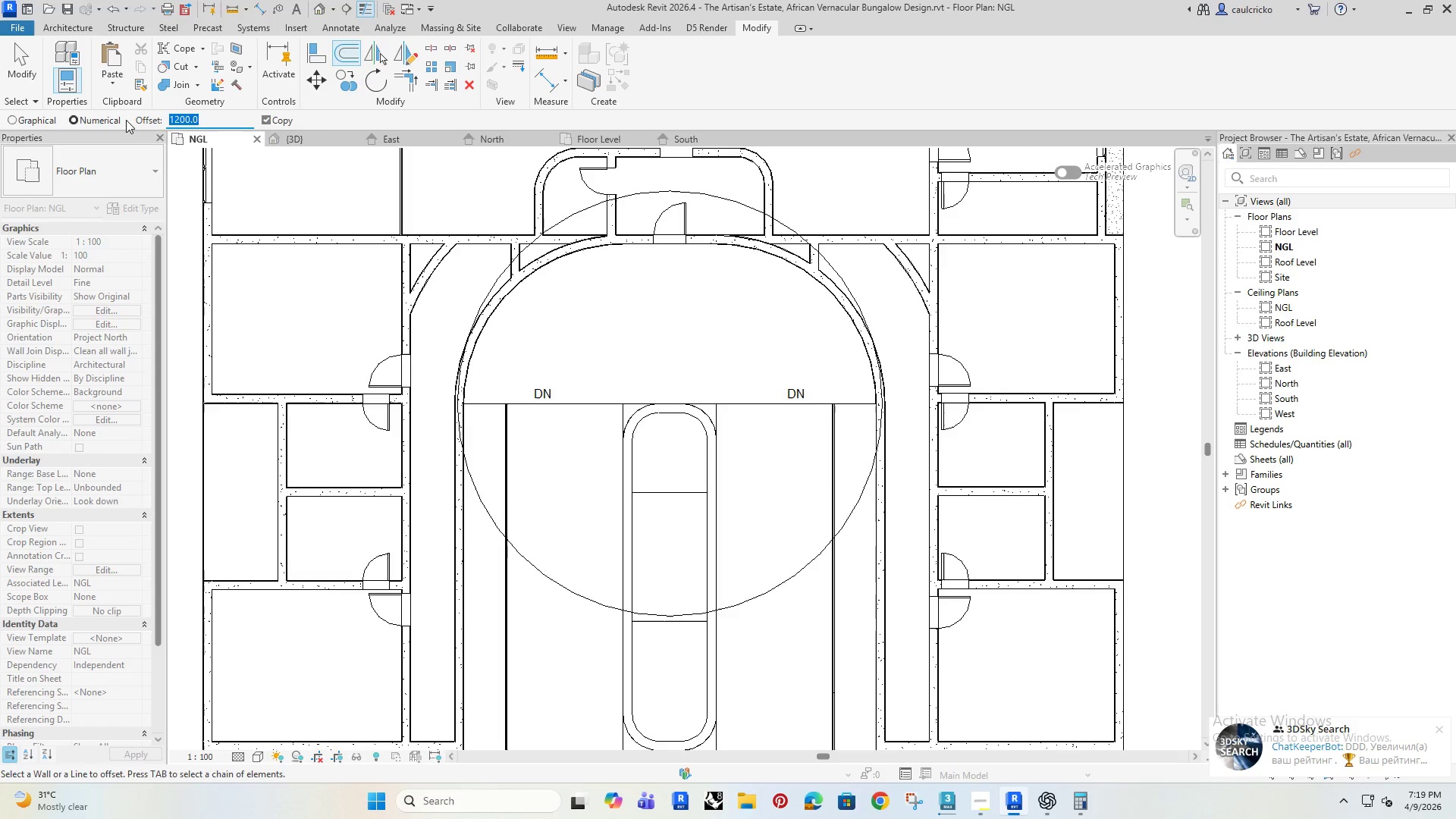 
type(3000)
 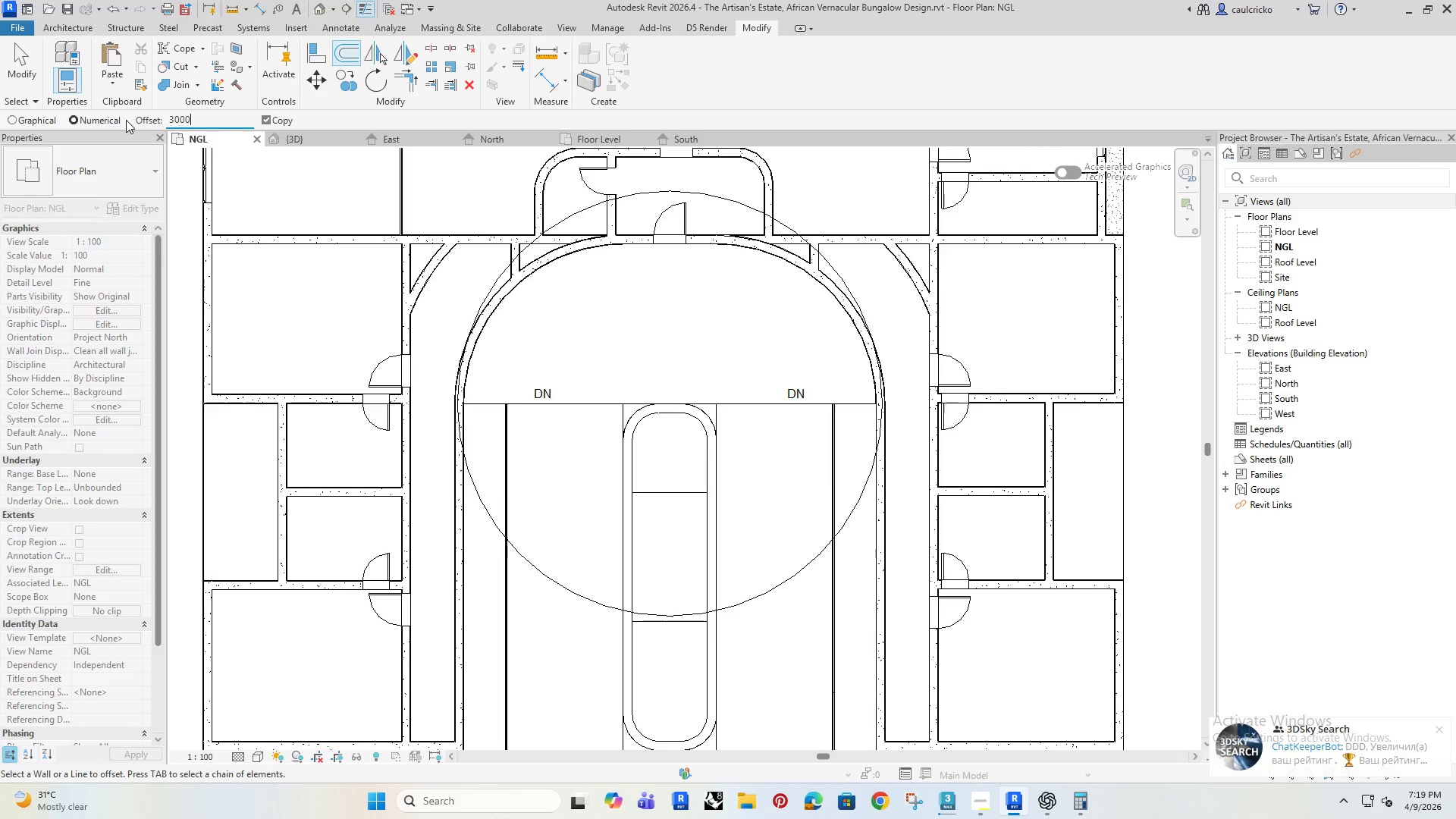 
key(Enter)
 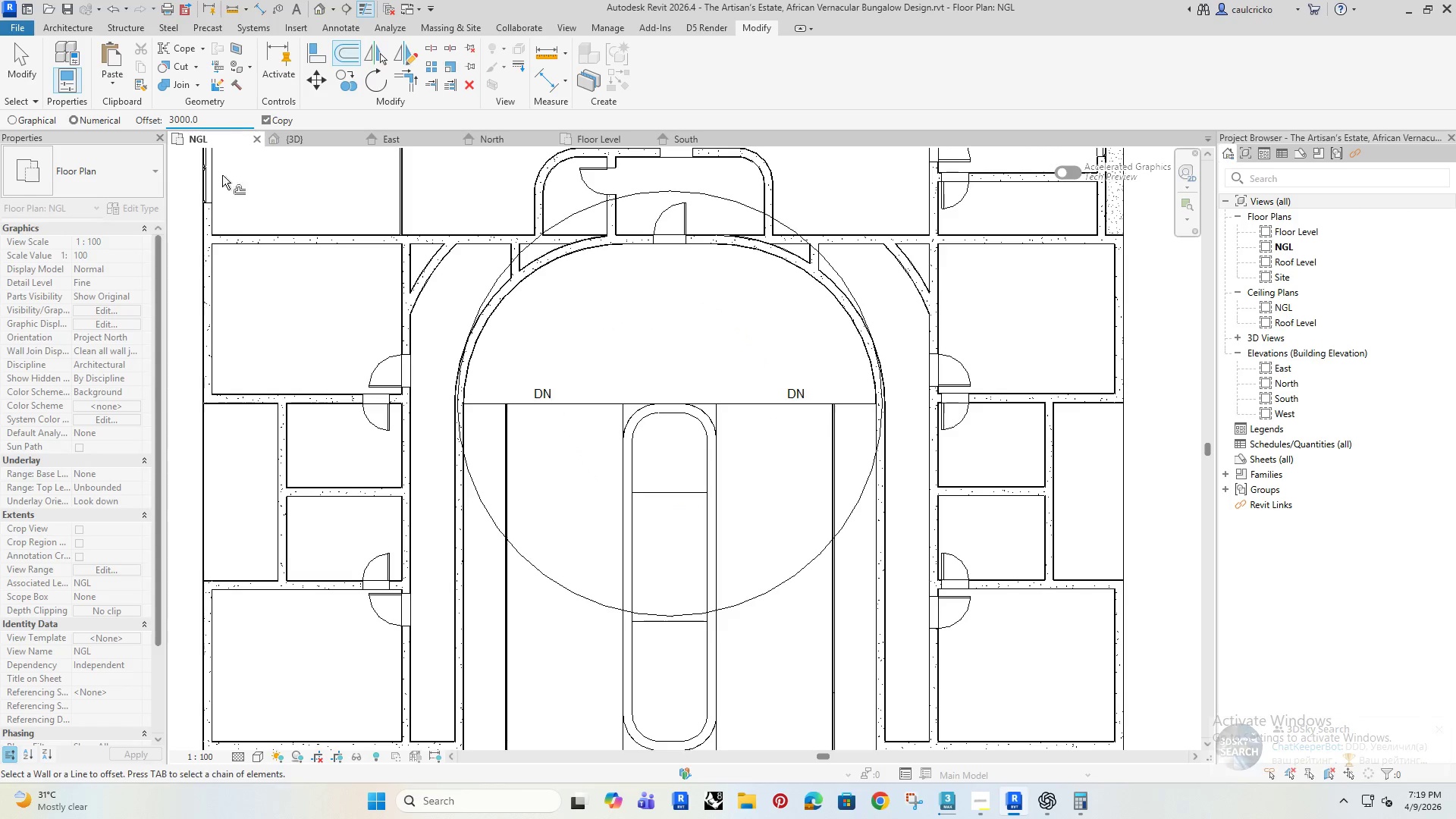 
left_click_drag(start_coordinate=[215, 124], to_coordinate=[151, 124])
 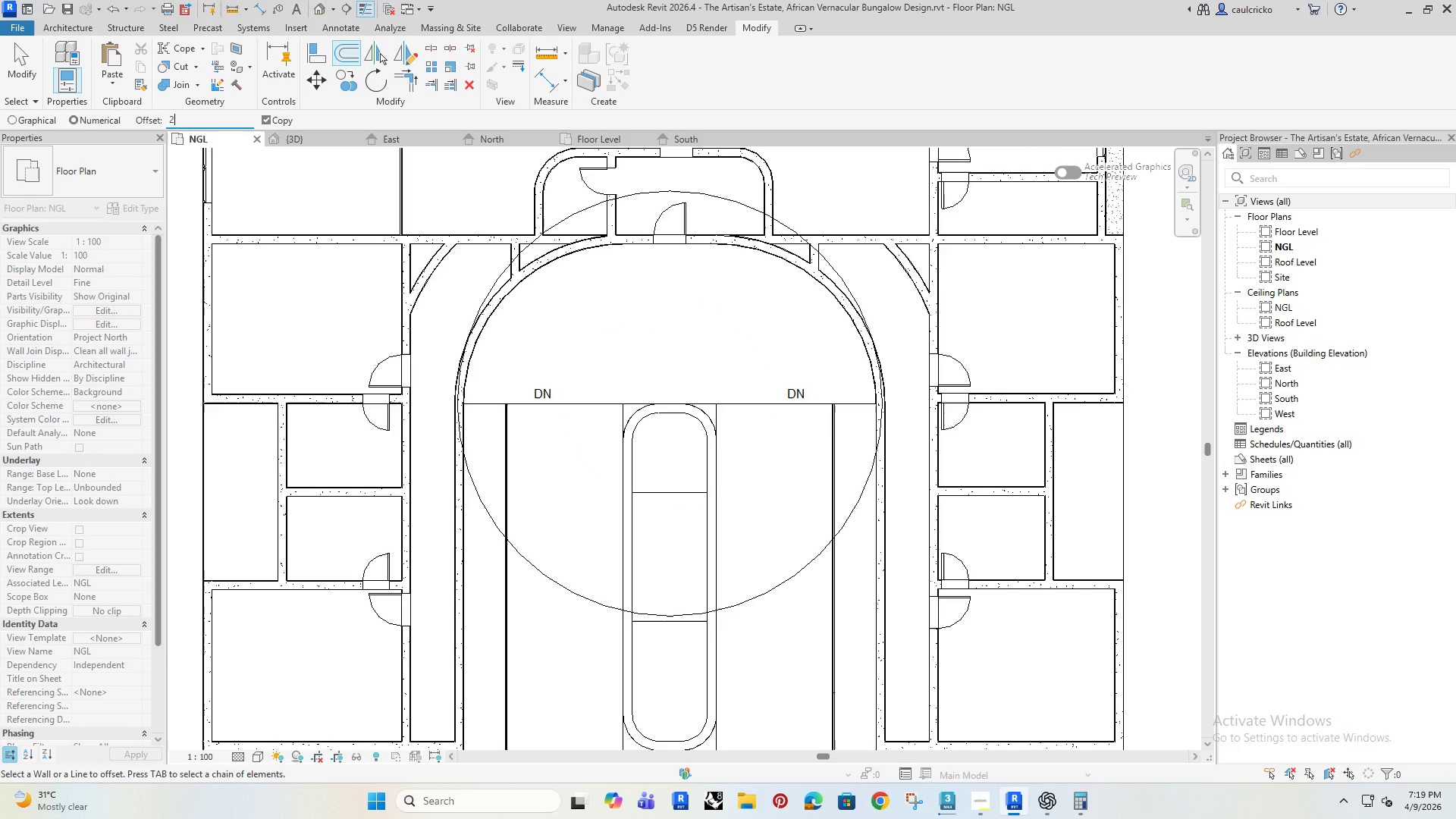 
type(2400)
 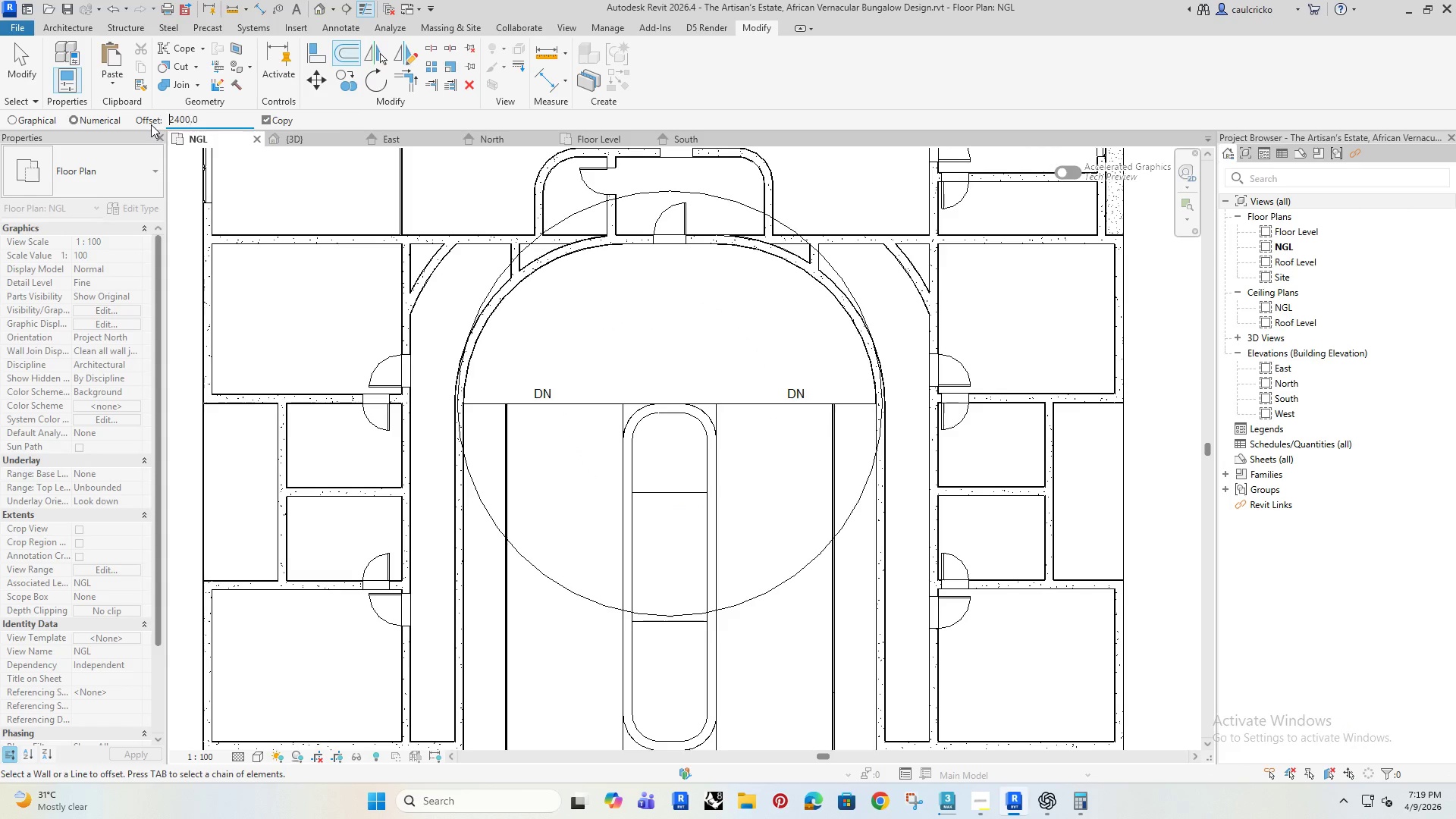 
key(Enter)
 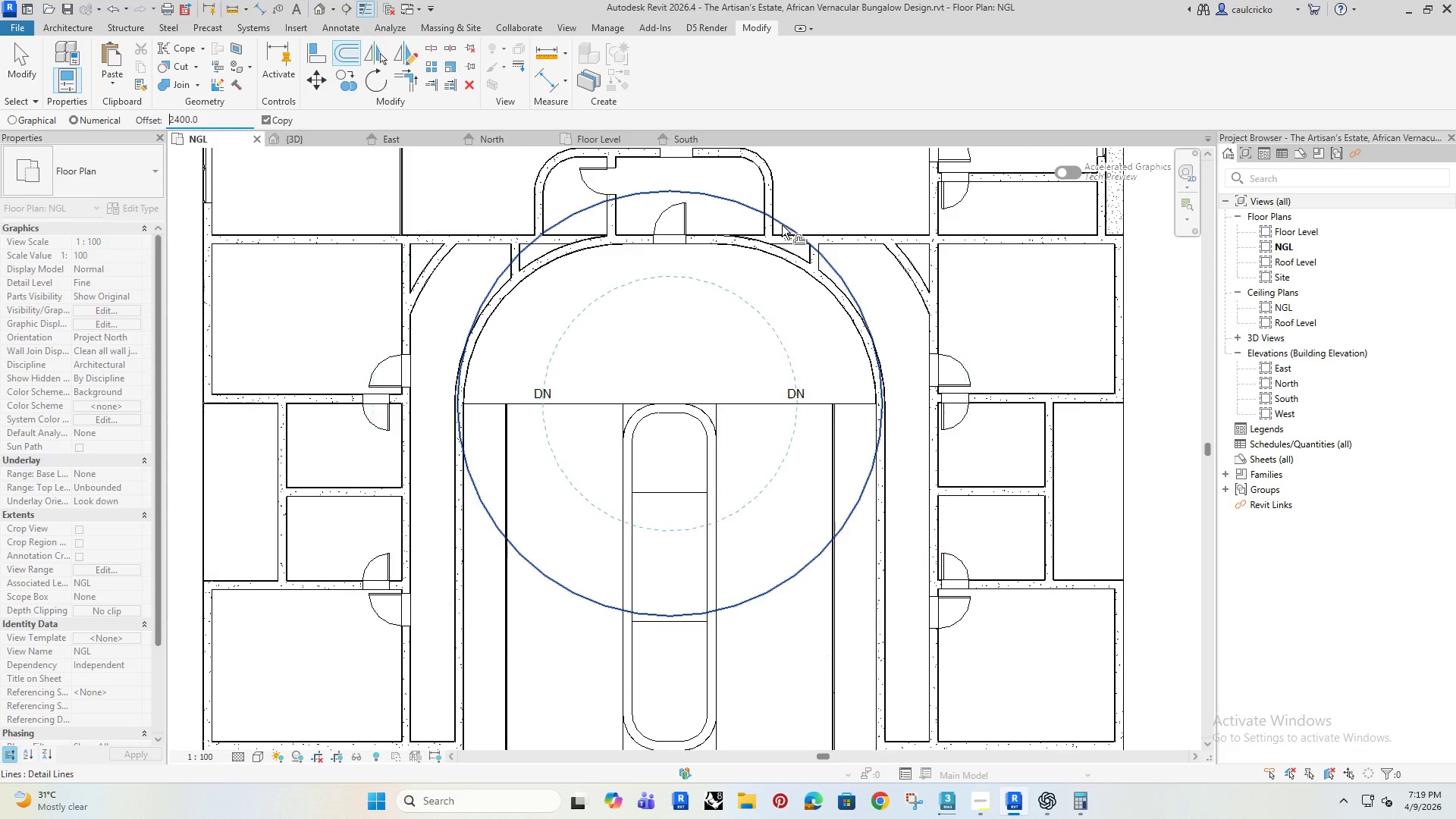 
left_click([782, 225])
 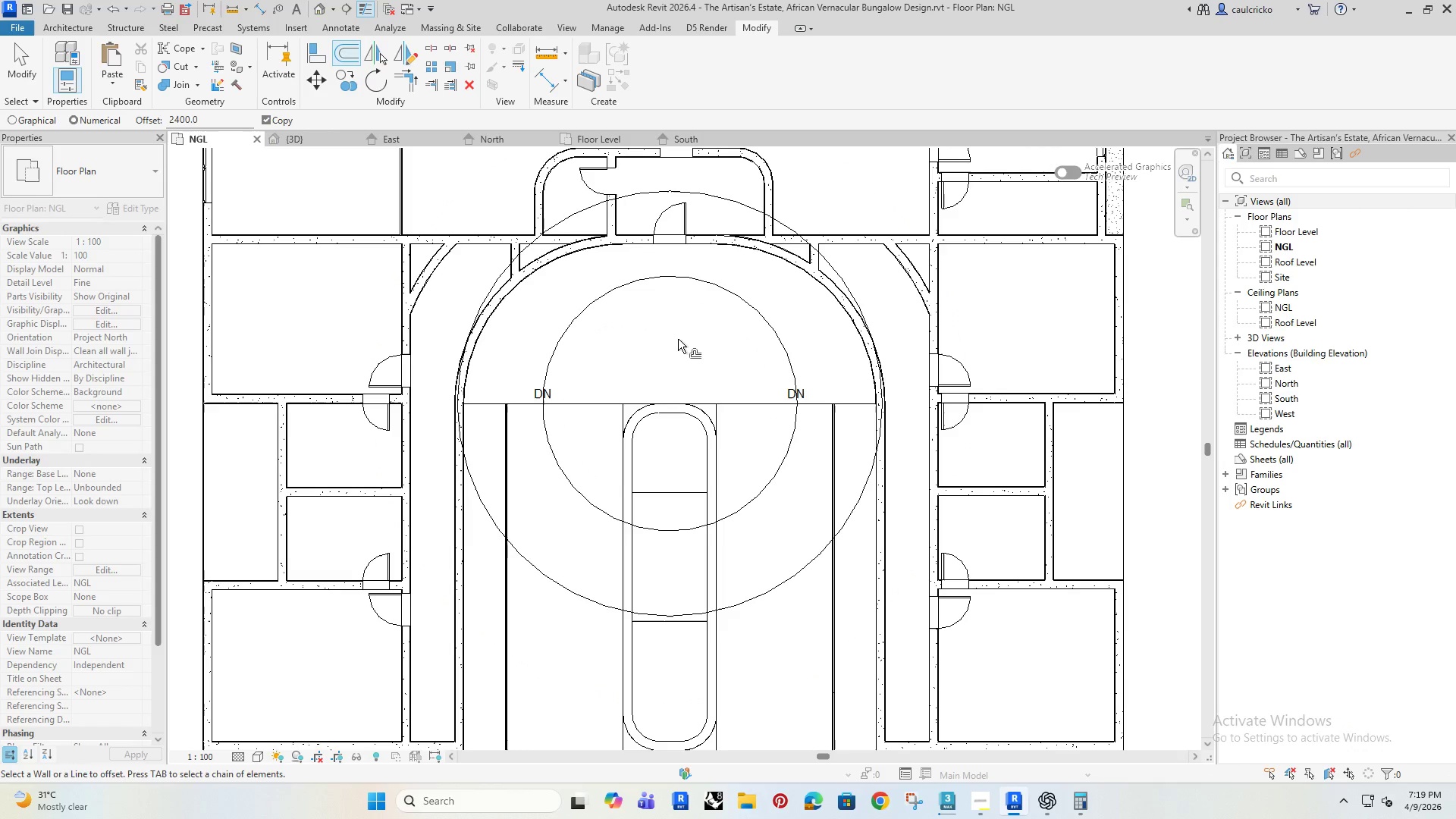 
key(Escape)
 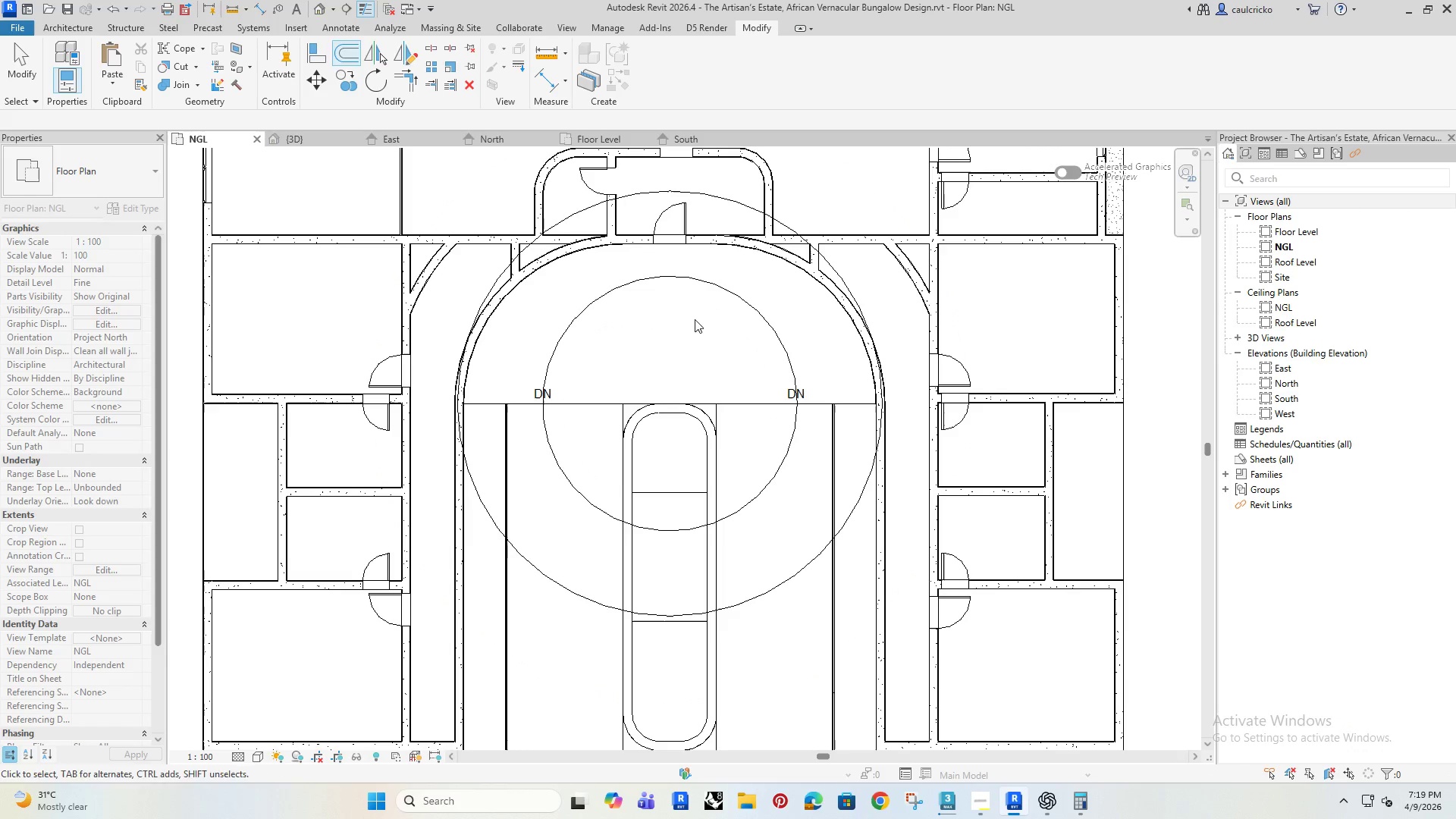 
key(Escape)
 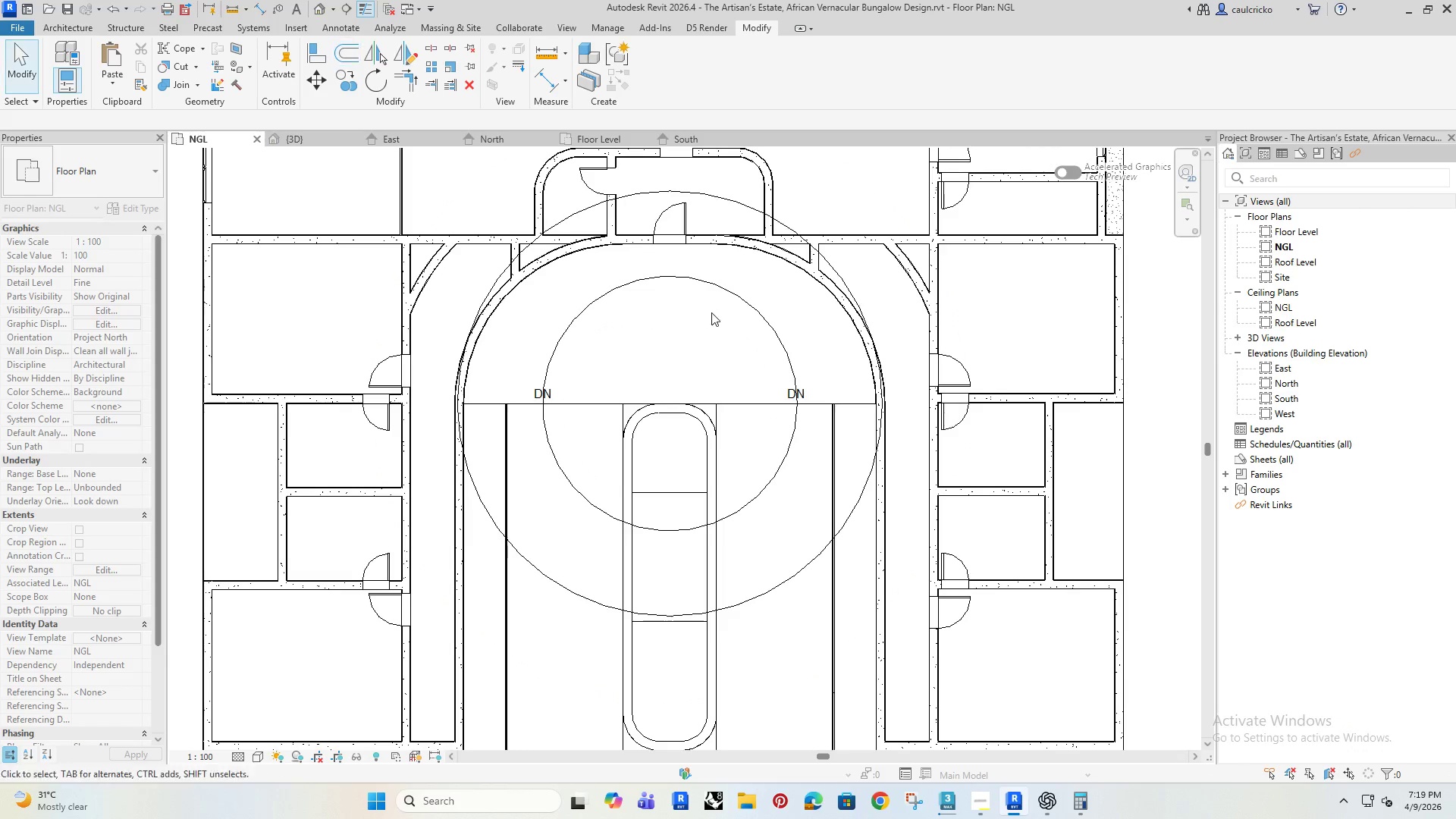 
key(Escape)
 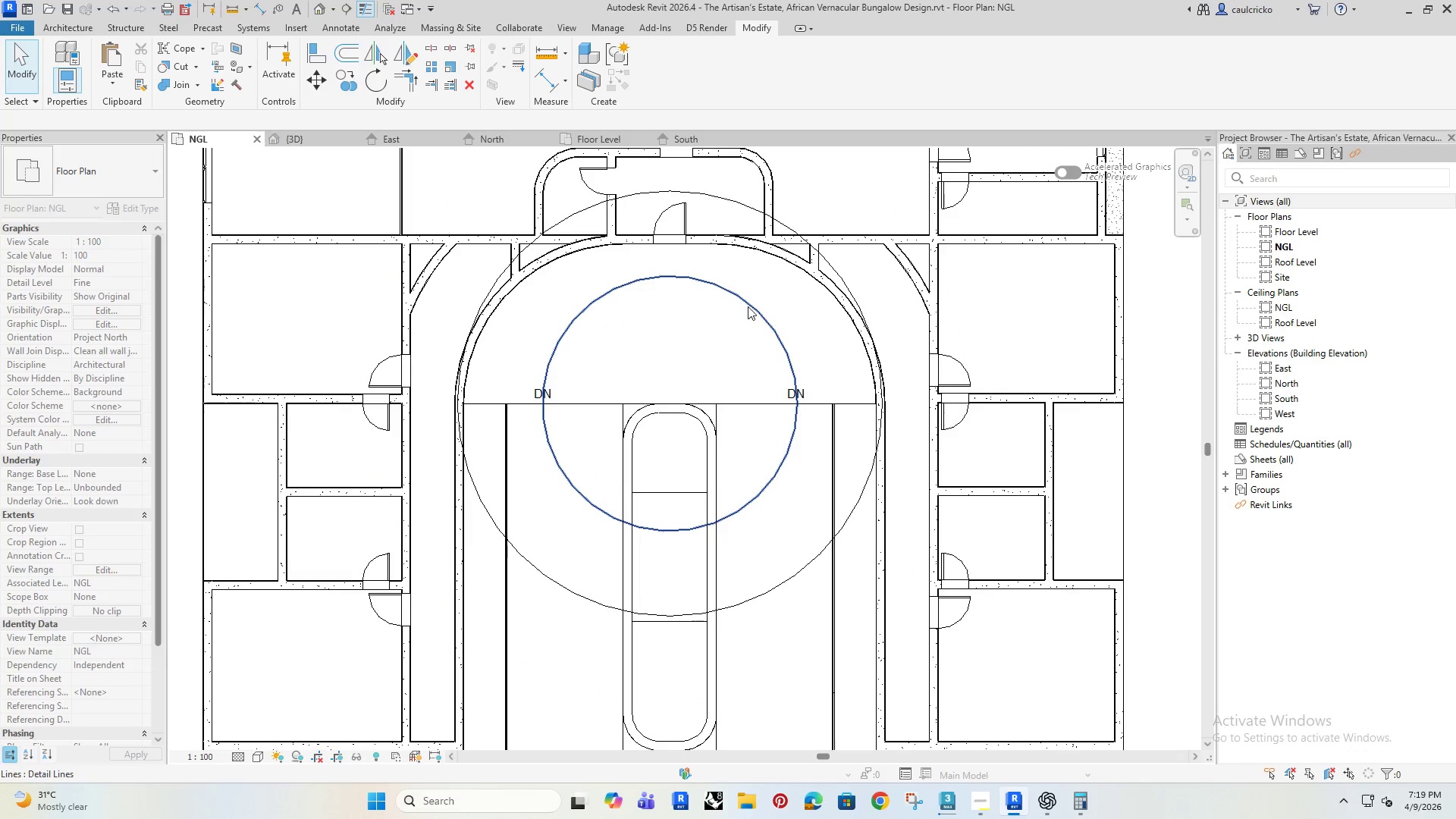 
left_click([748, 306])
 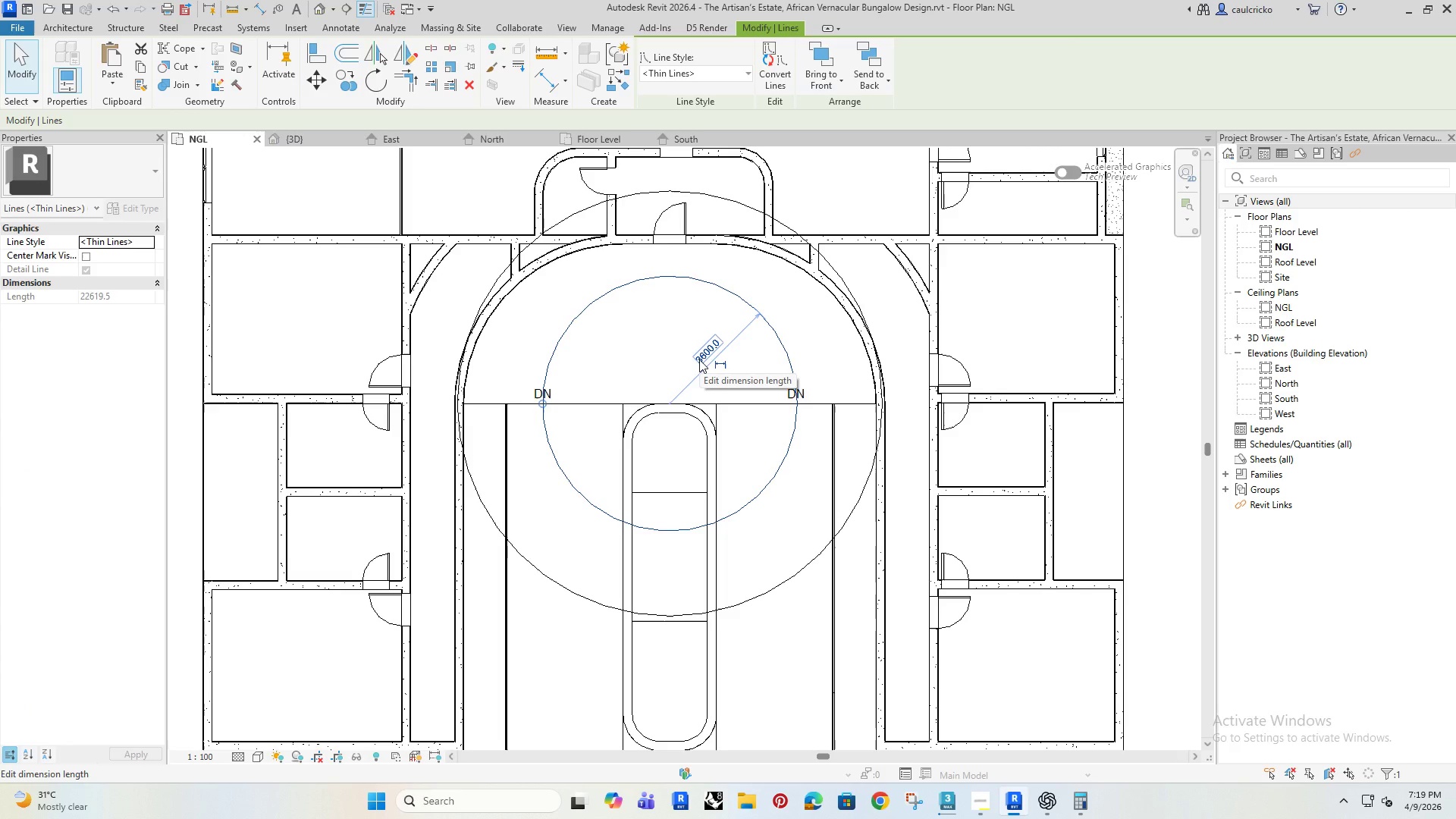 
wait(7.88)
 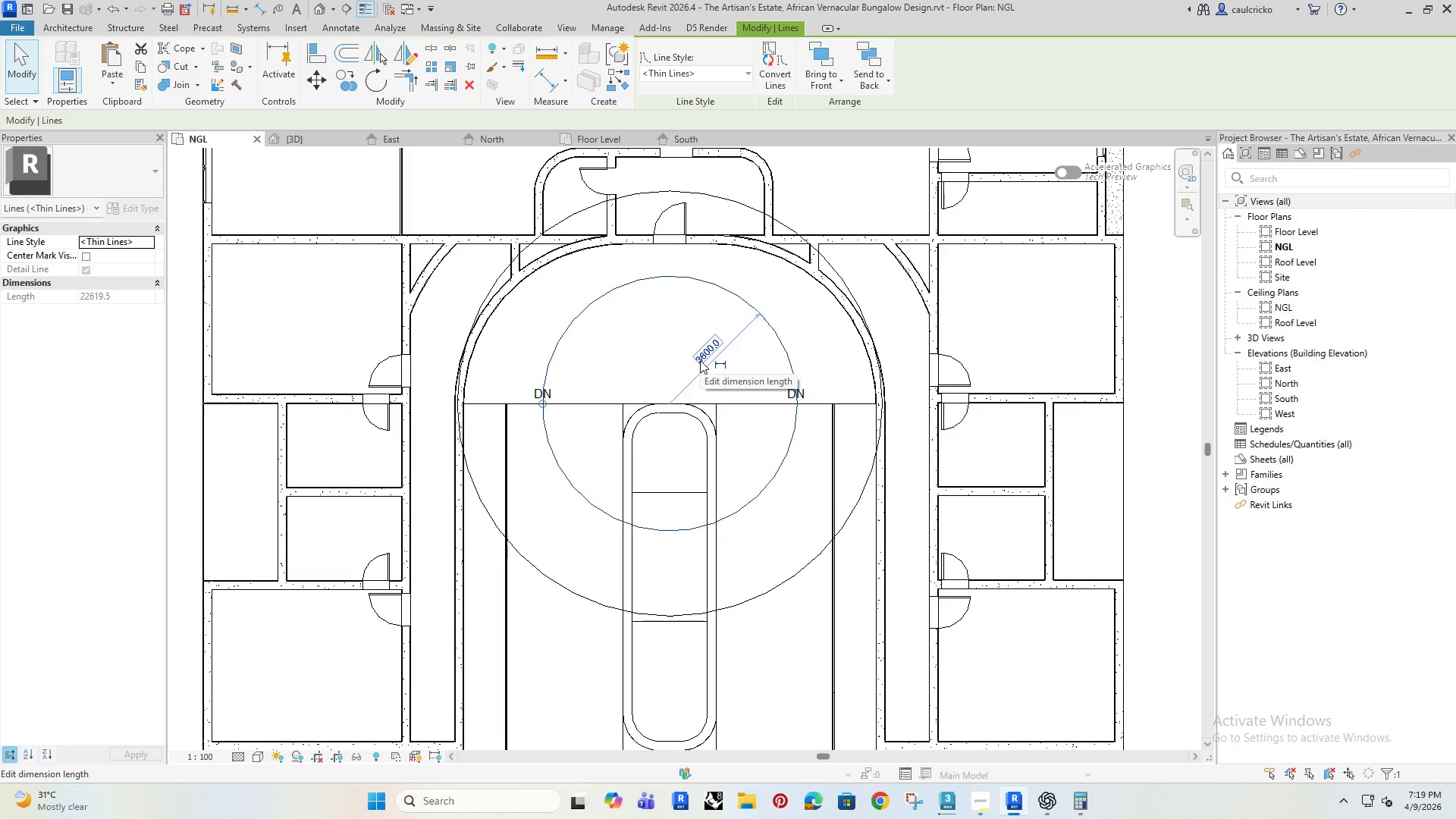 
left_click([699, 359])
 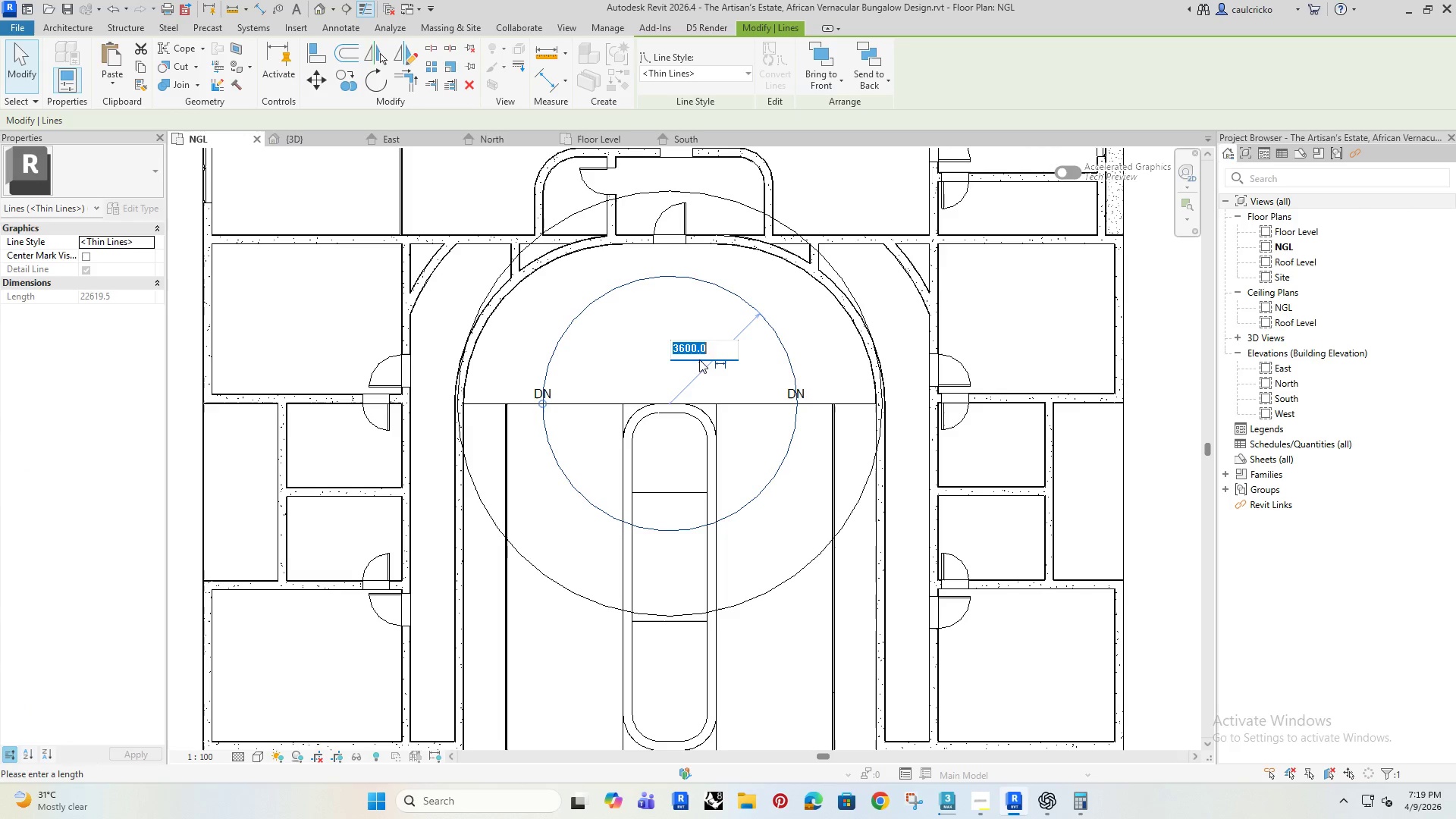 
type(2000)
 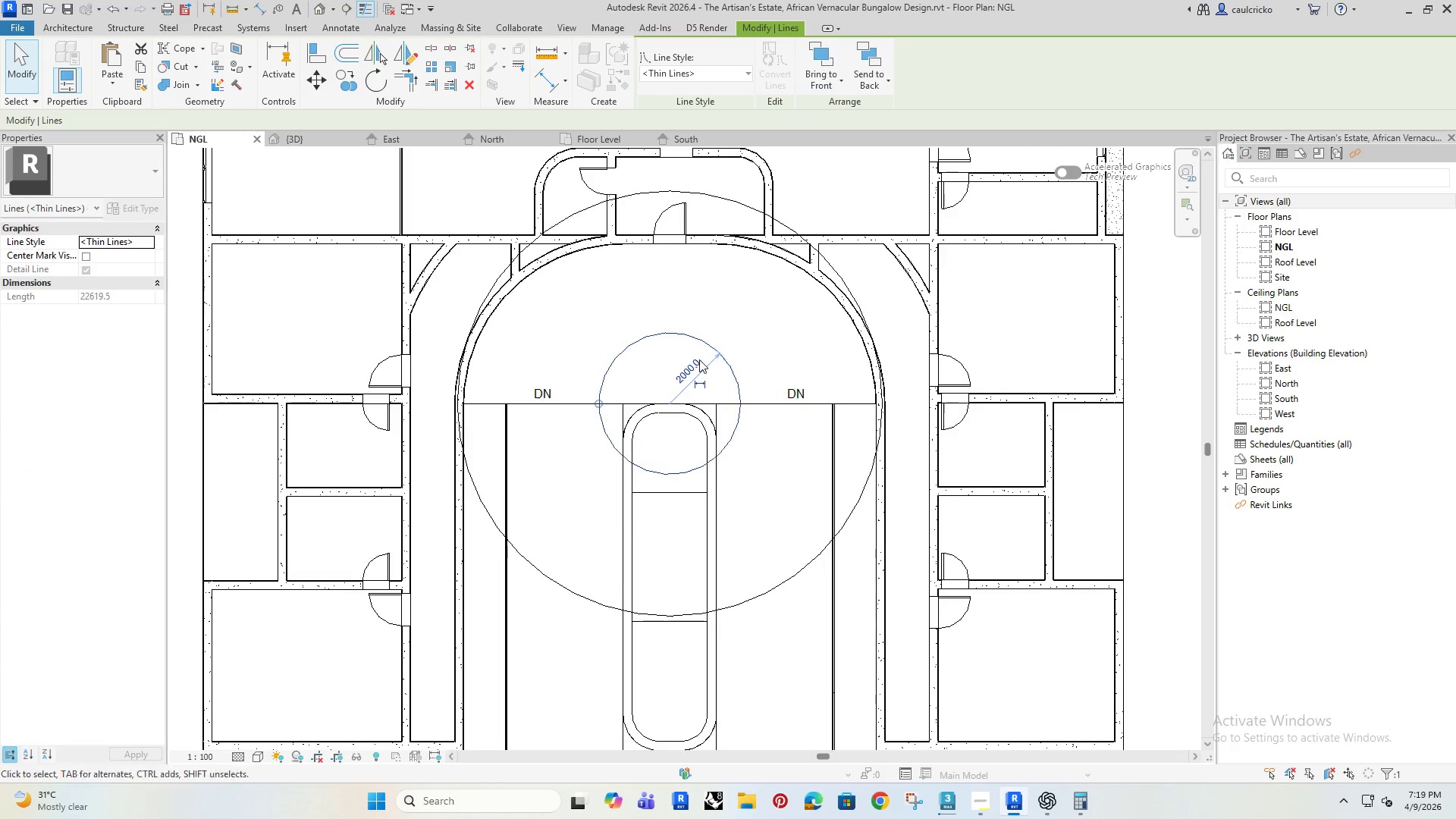 
key(Enter)
 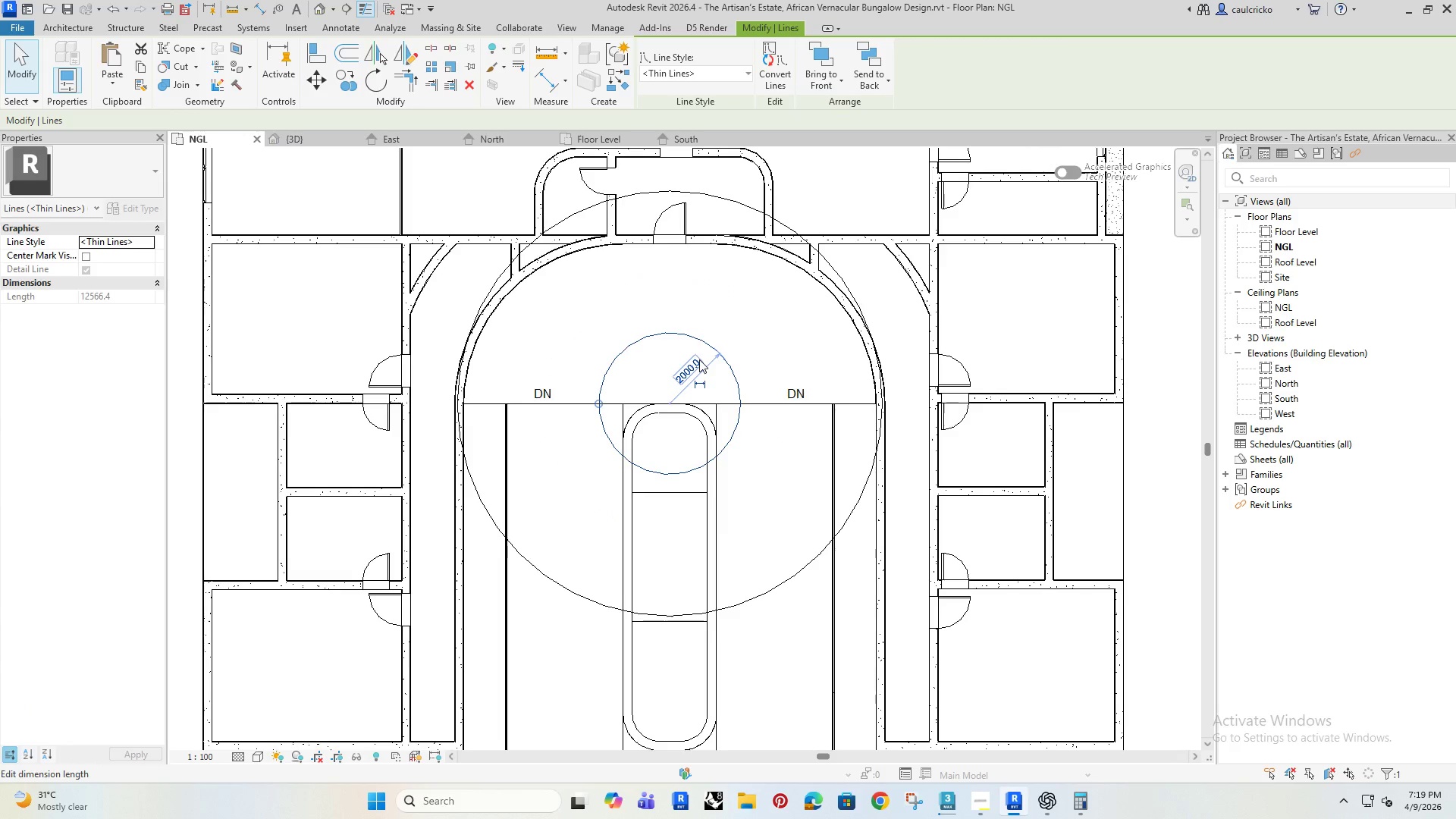 
left_click([699, 359])
 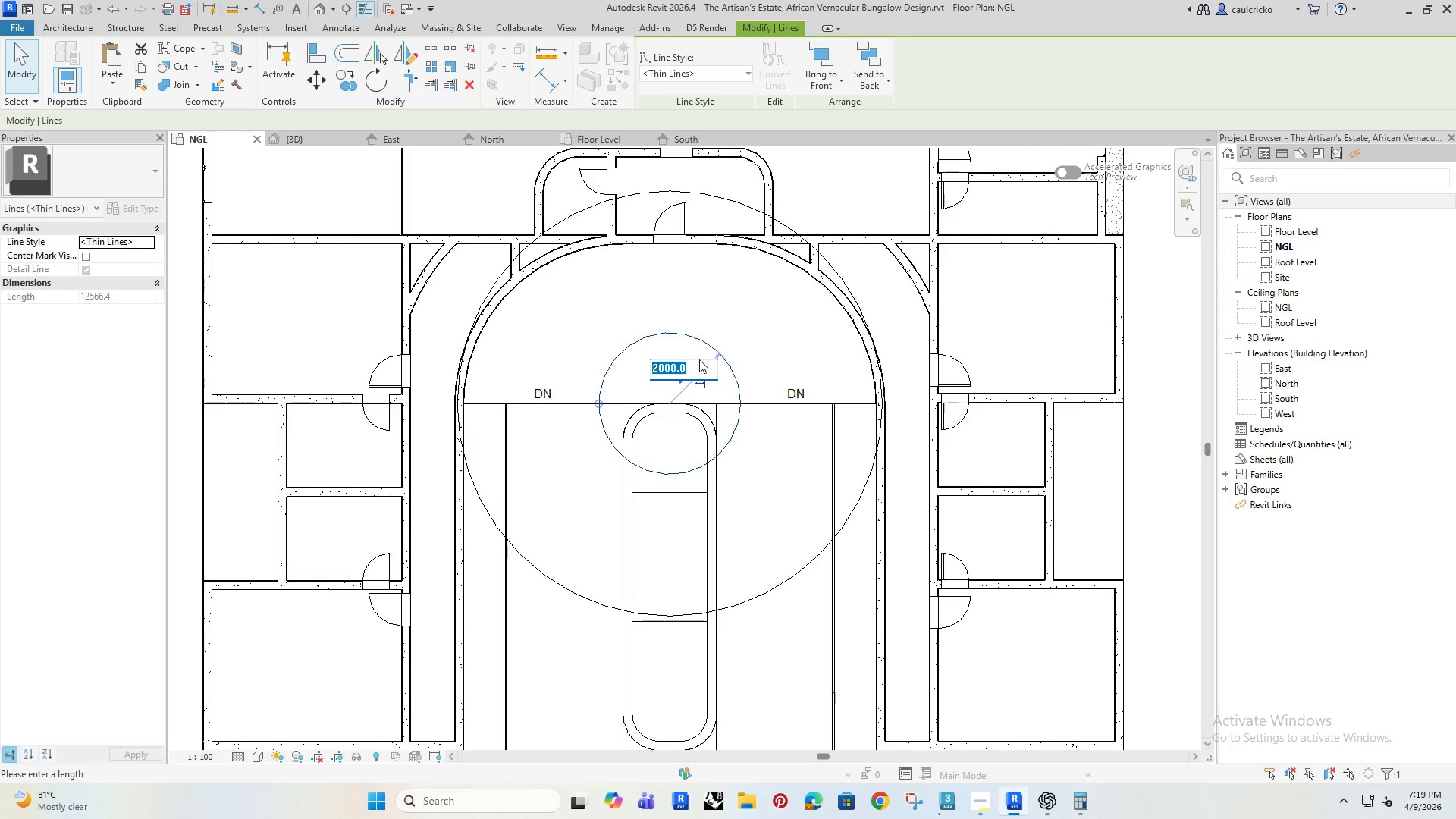 
type(1750)
 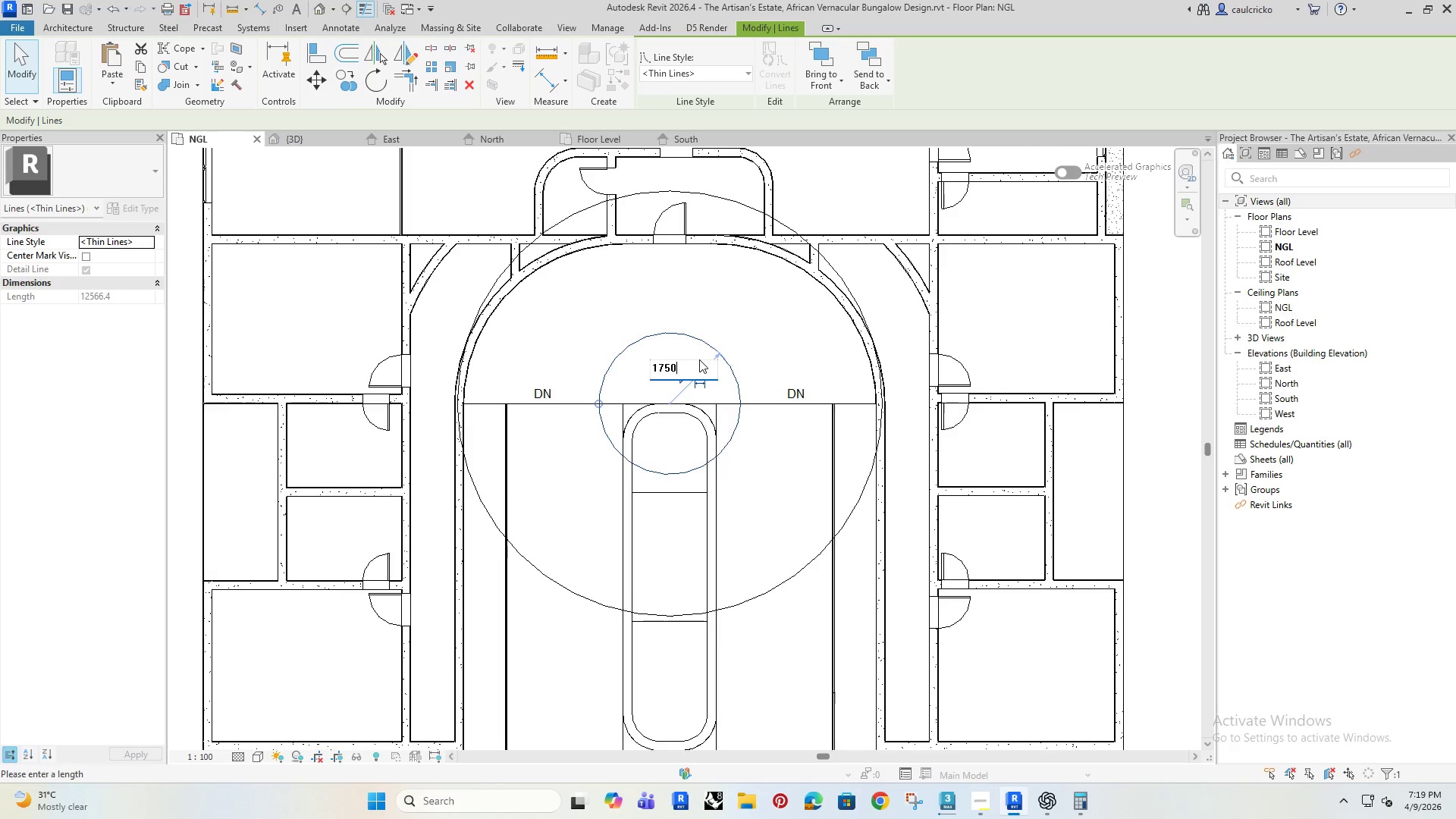 
key(Enter)
 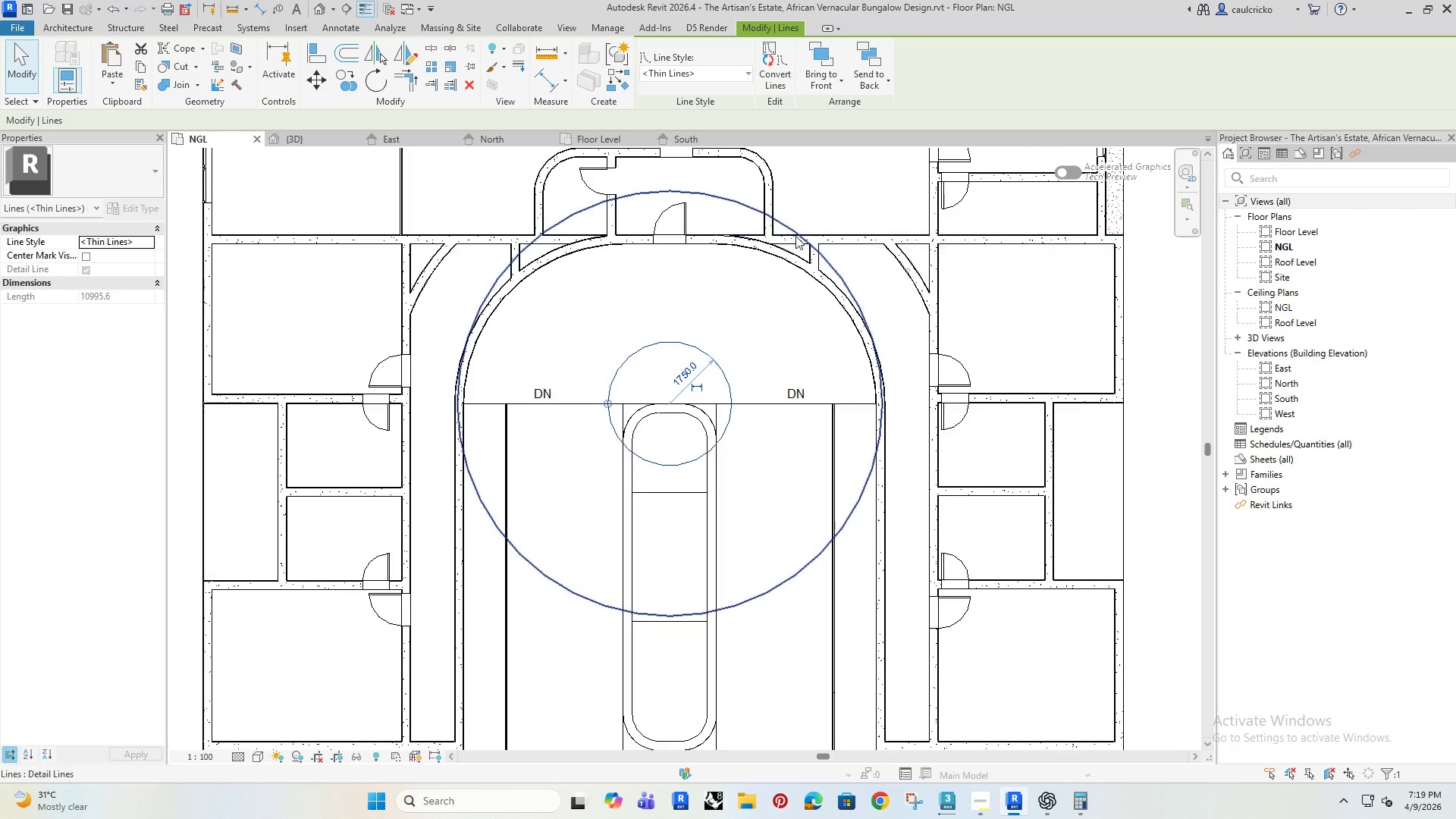 
left_click([795, 236])
 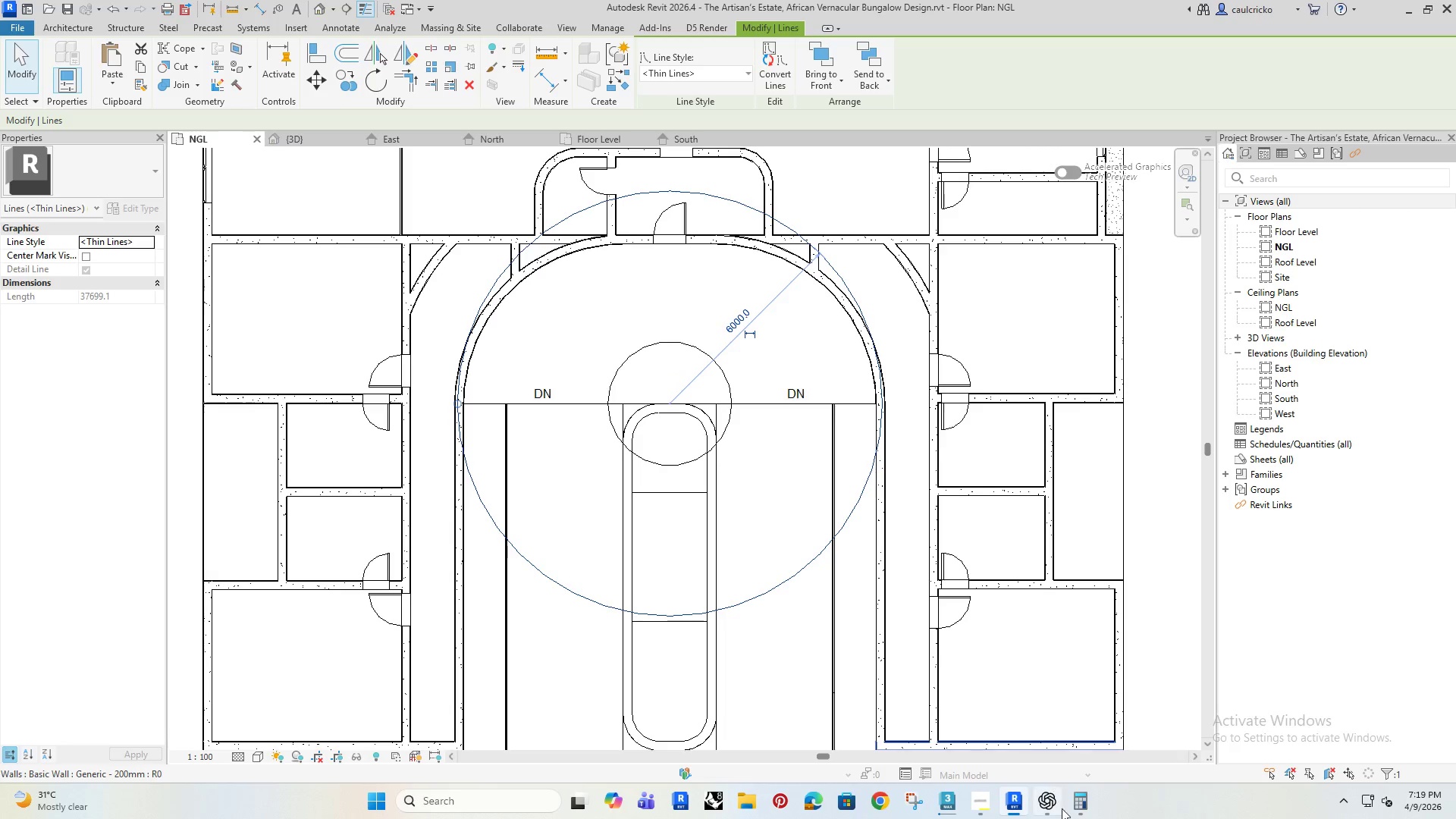 
left_click([1083, 805])
 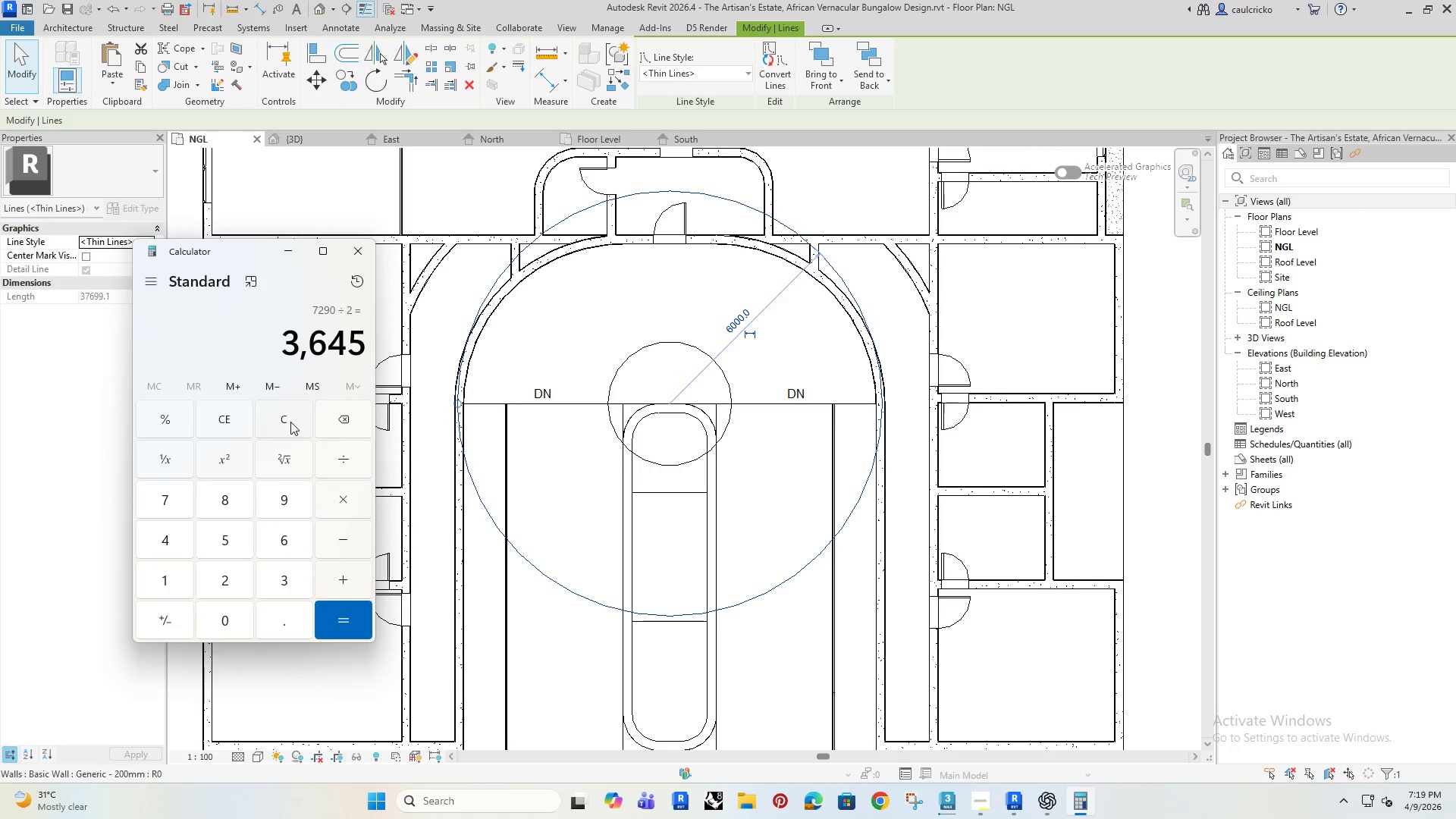 
double_click([340, 414])
 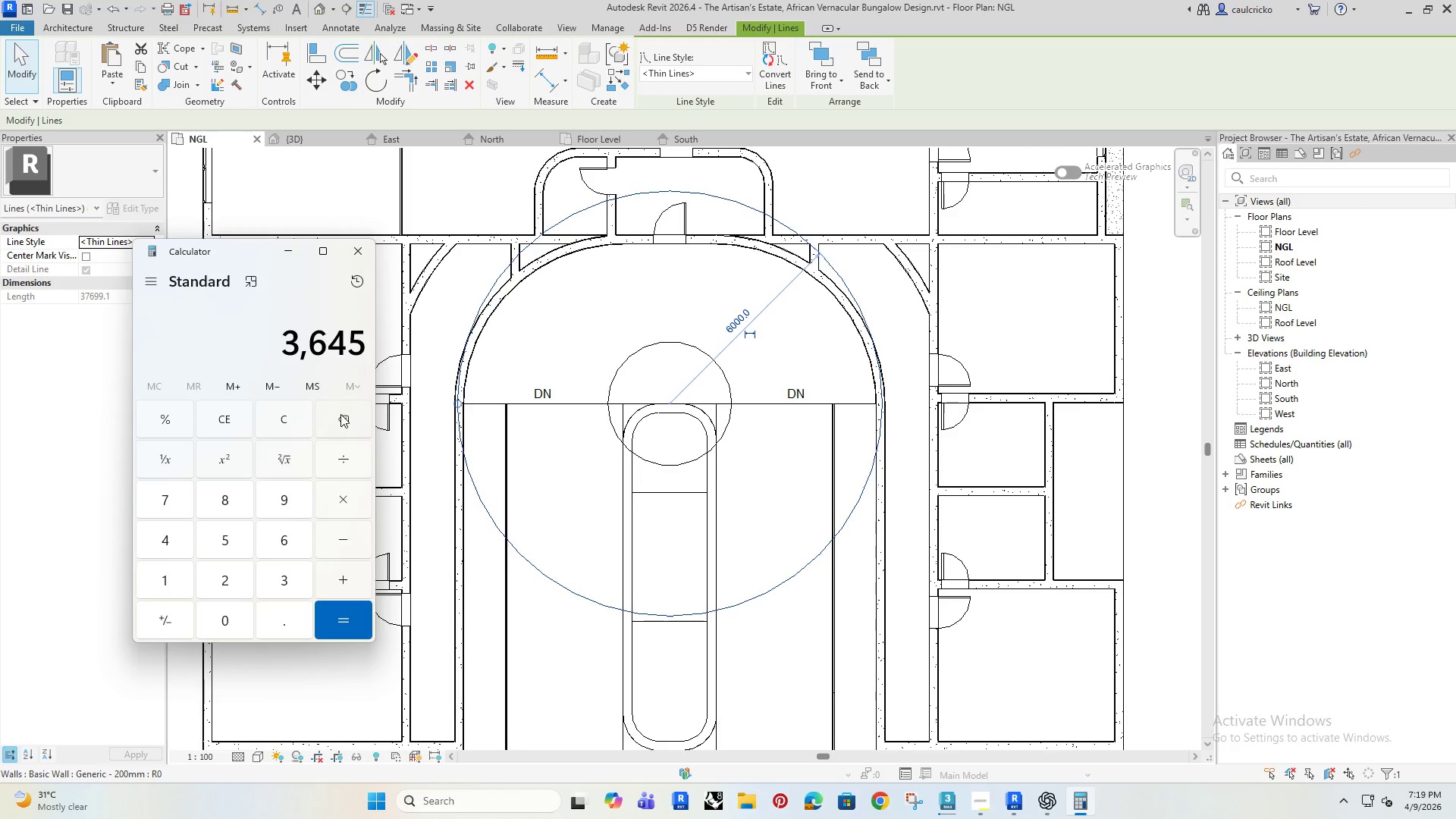 
triple_click([340, 414])
 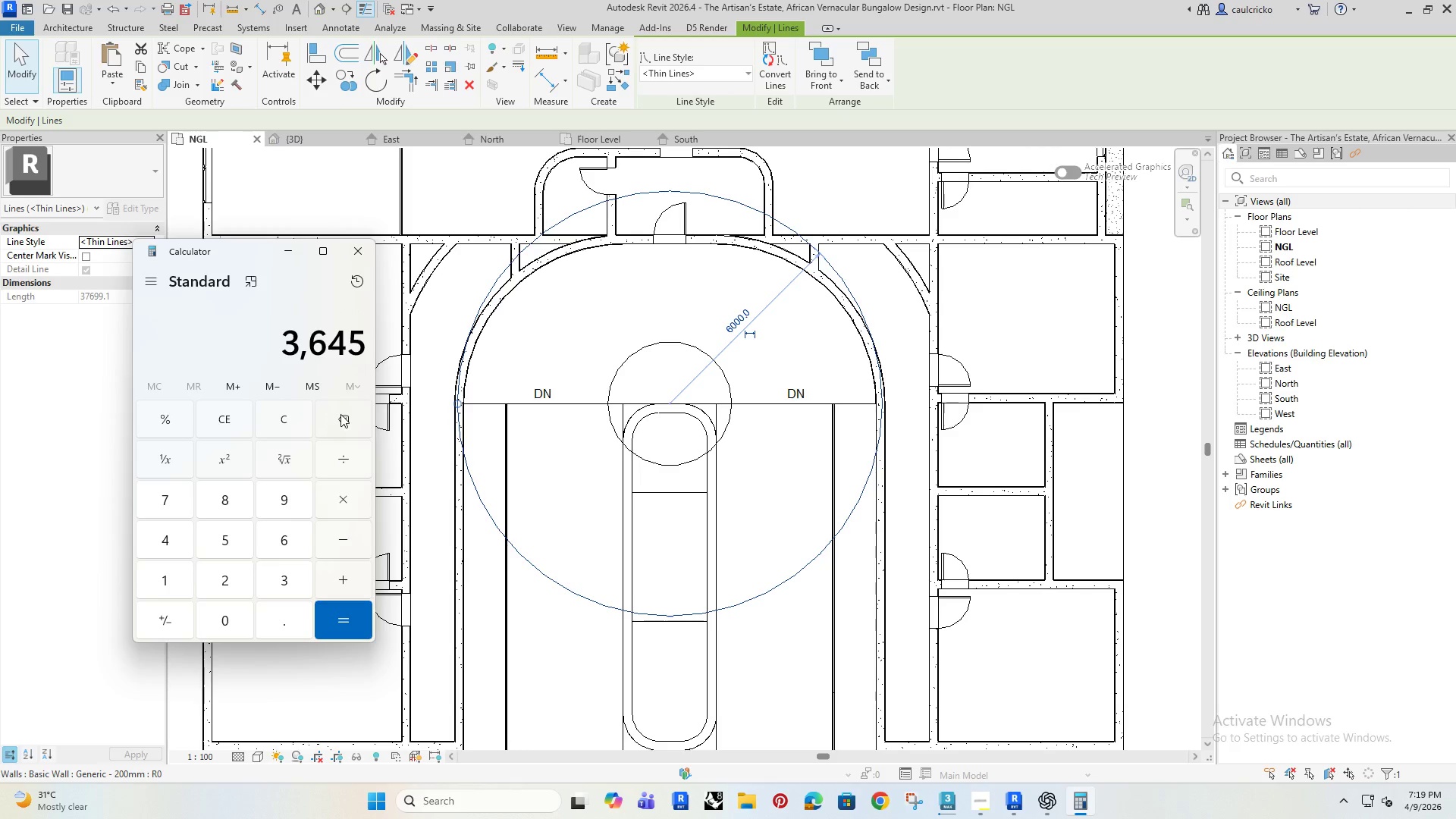 
triple_click([340, 414])
 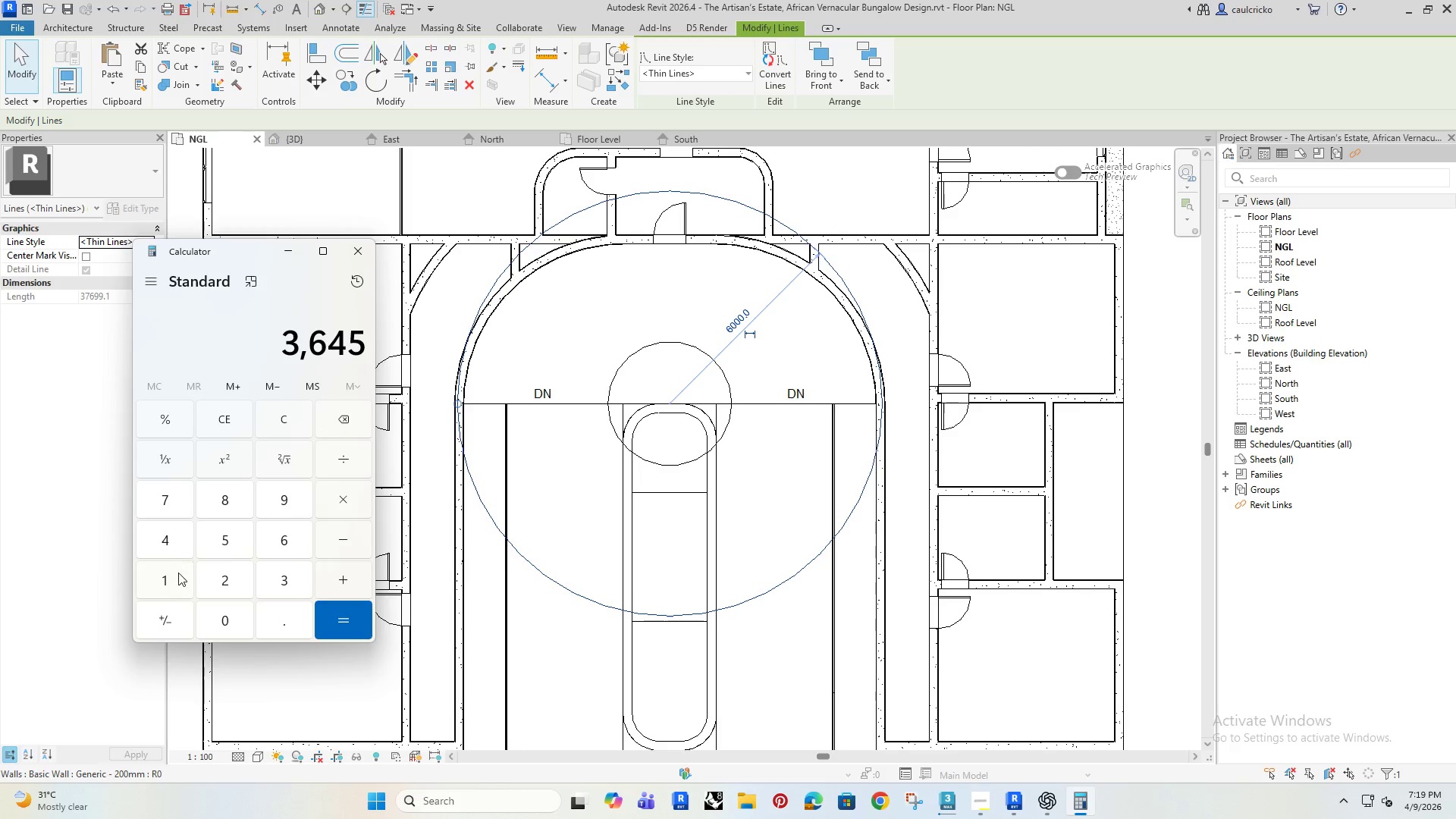 
left_click([169, 576])
 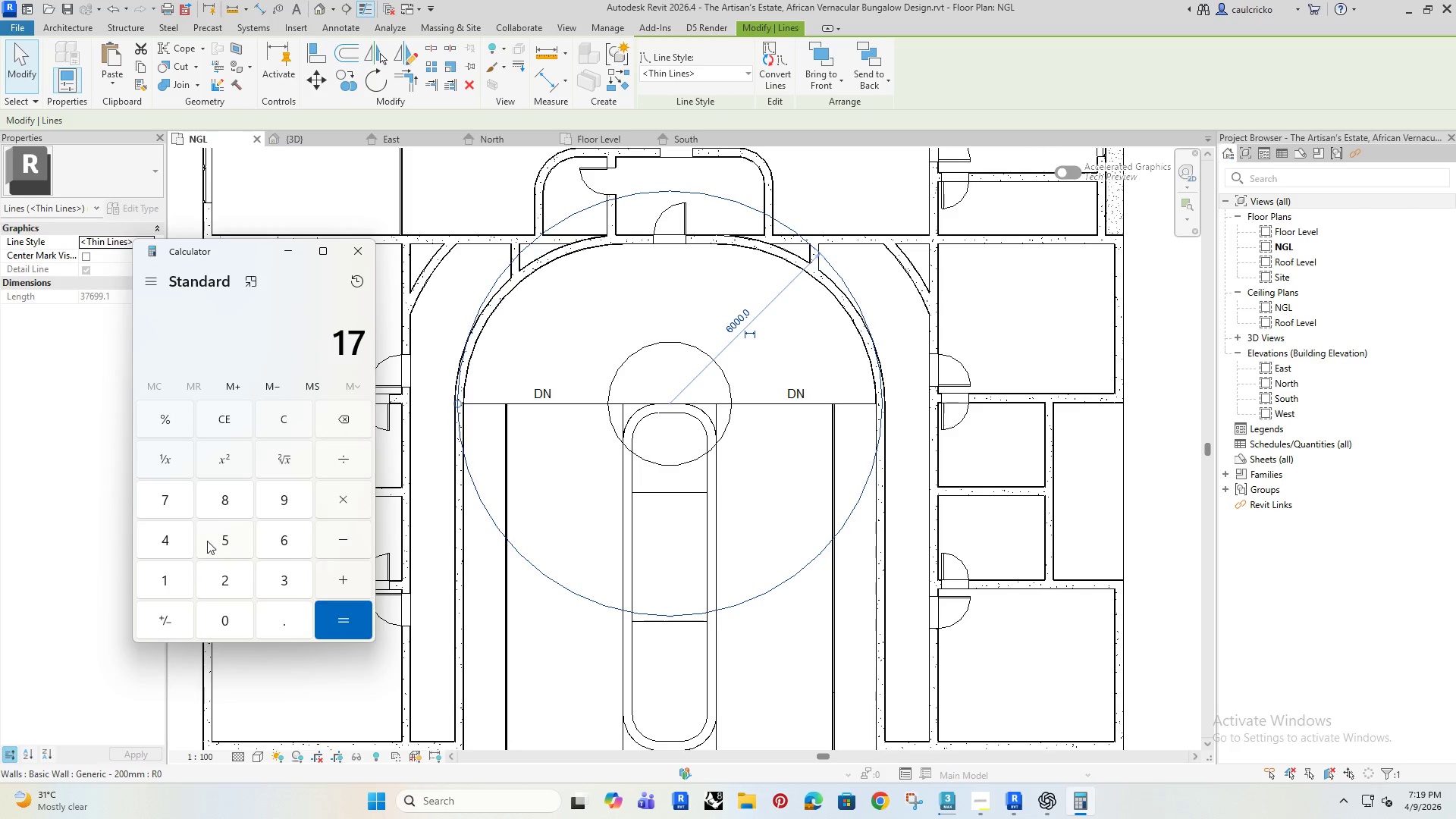 
double_click([223, 536])
 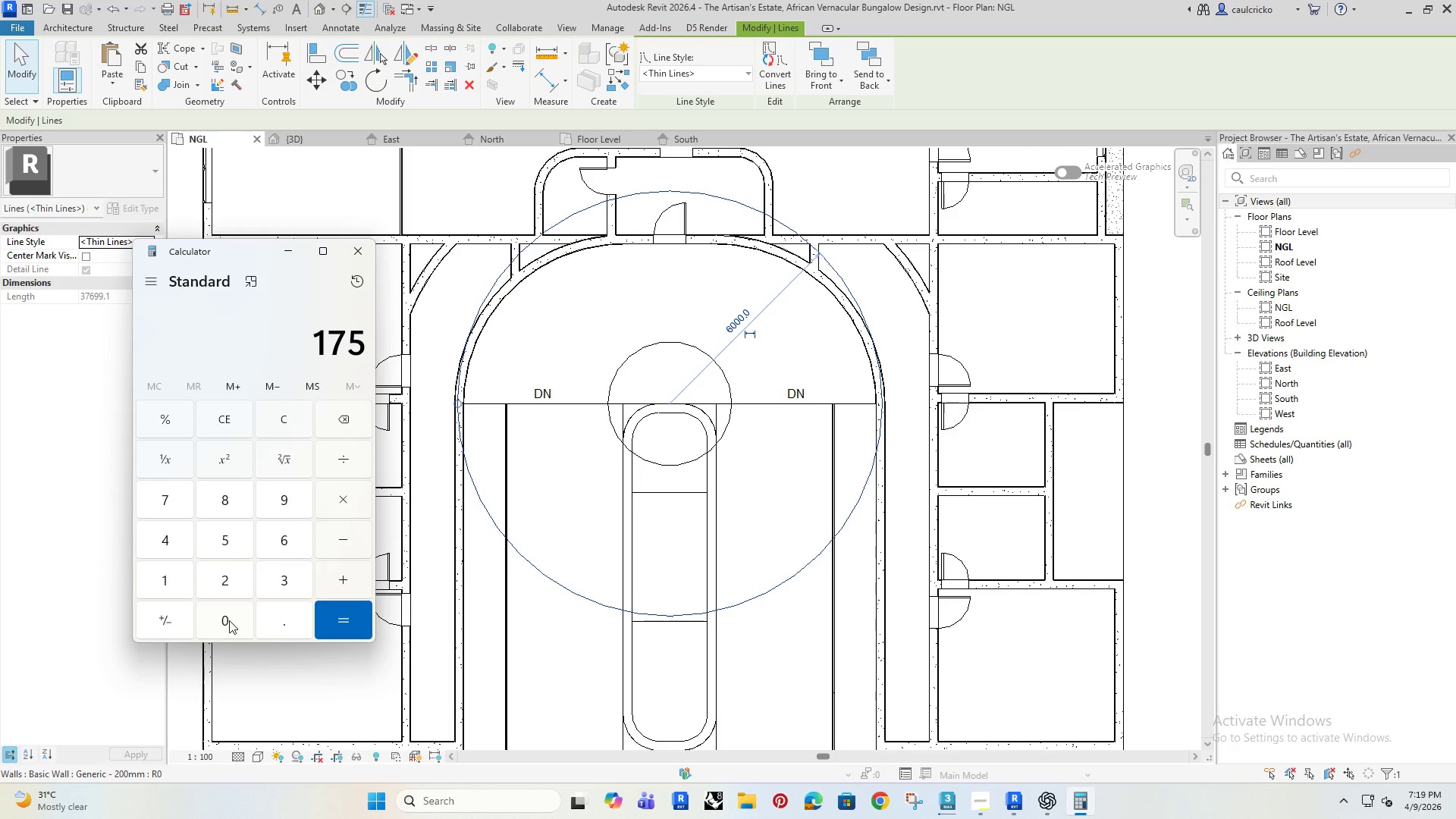 
triple_click([229, 620])
 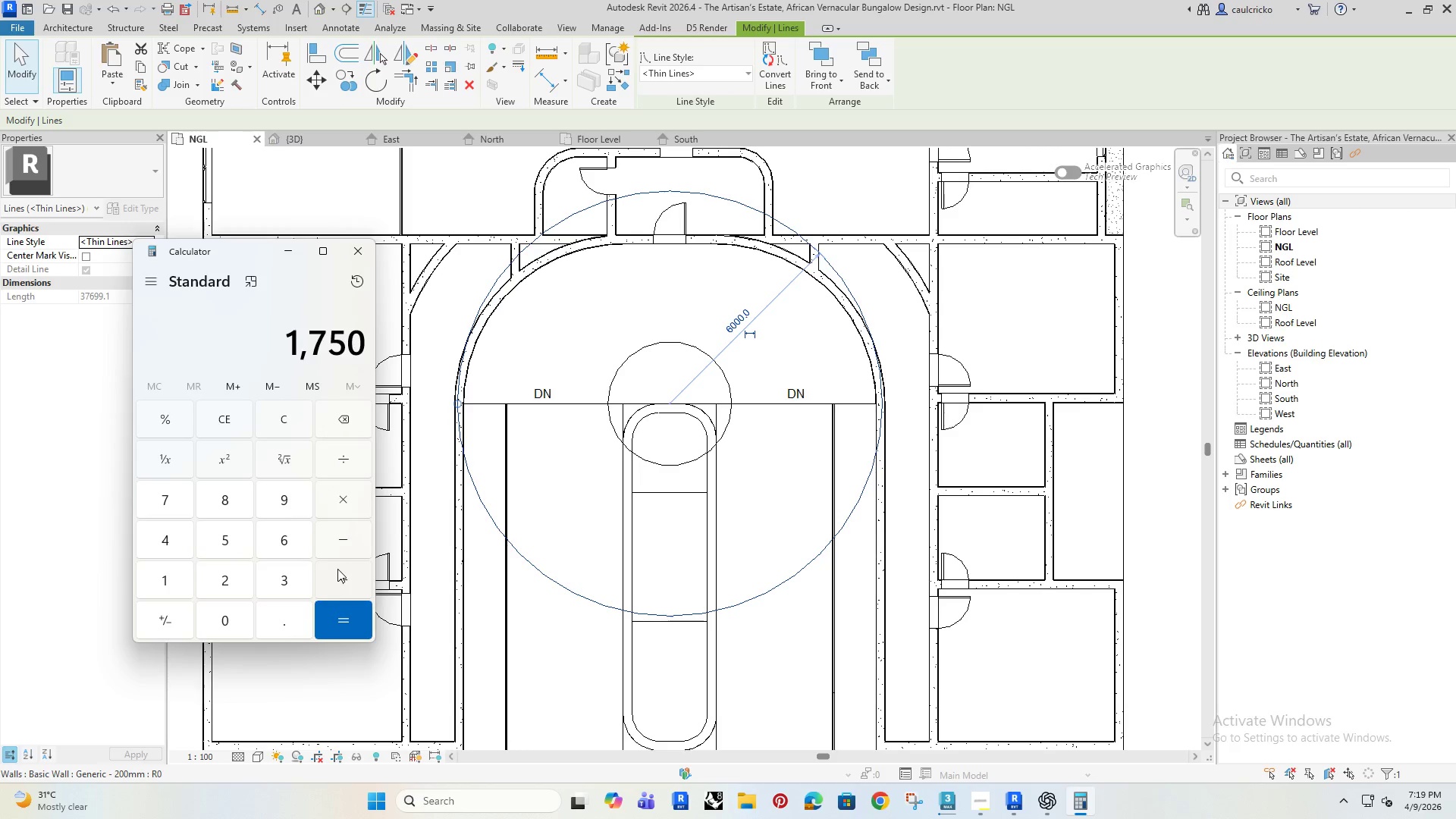 
left_click([337, 569])
 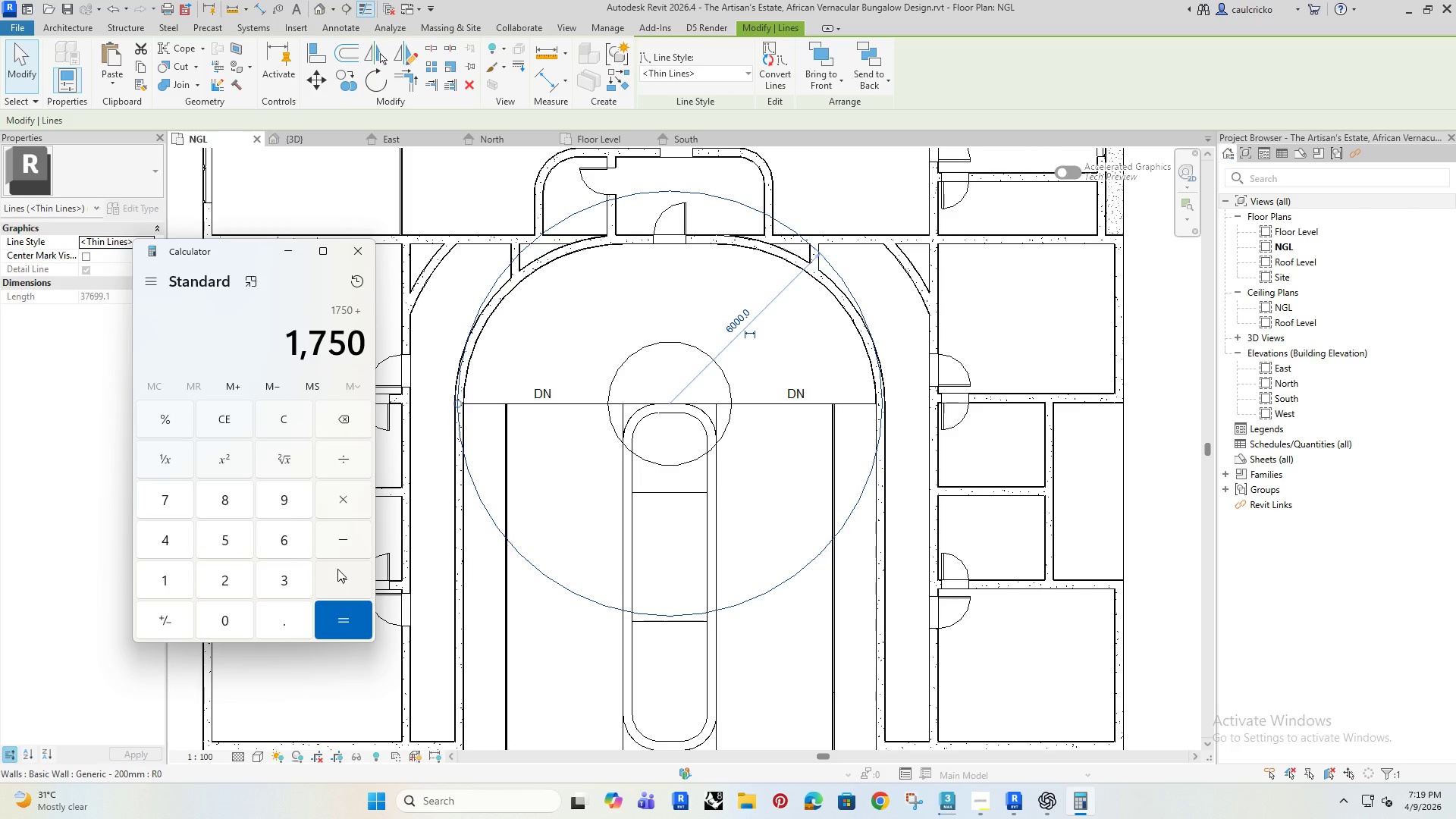 
left_click([275, 576])
 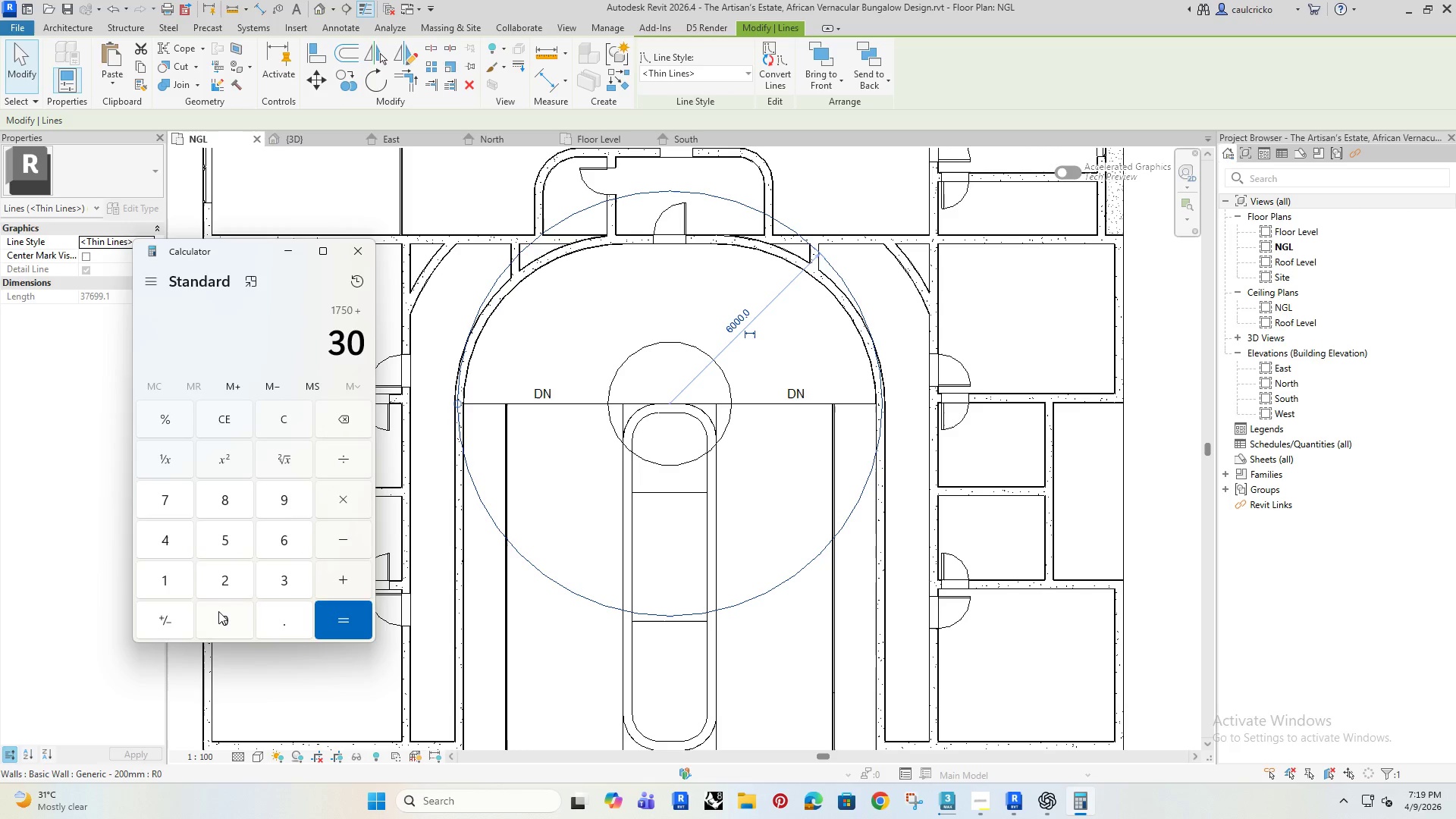 
double_click([218, 611])
 